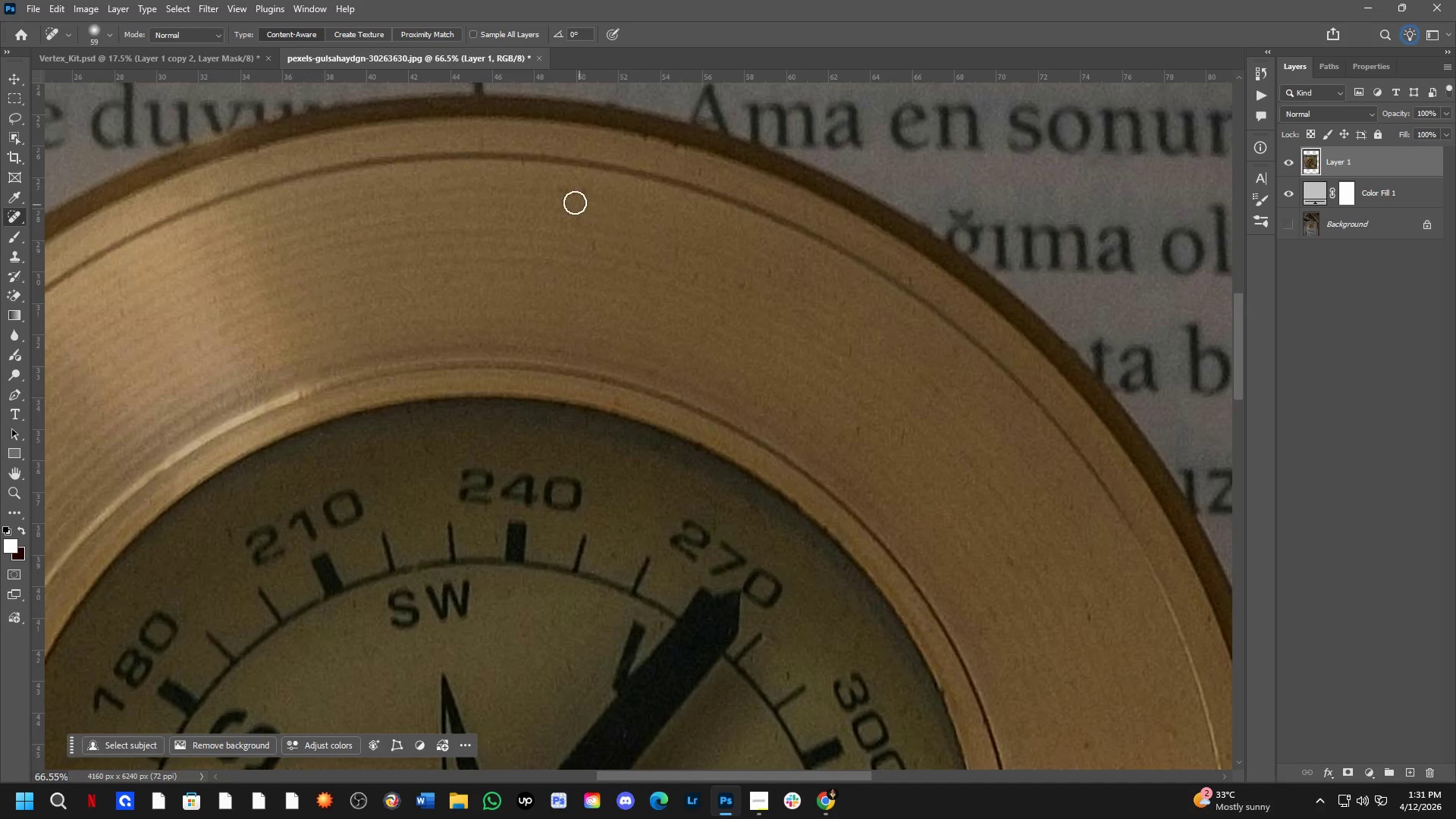 
hold_key(key=Space, duration=0.5)
 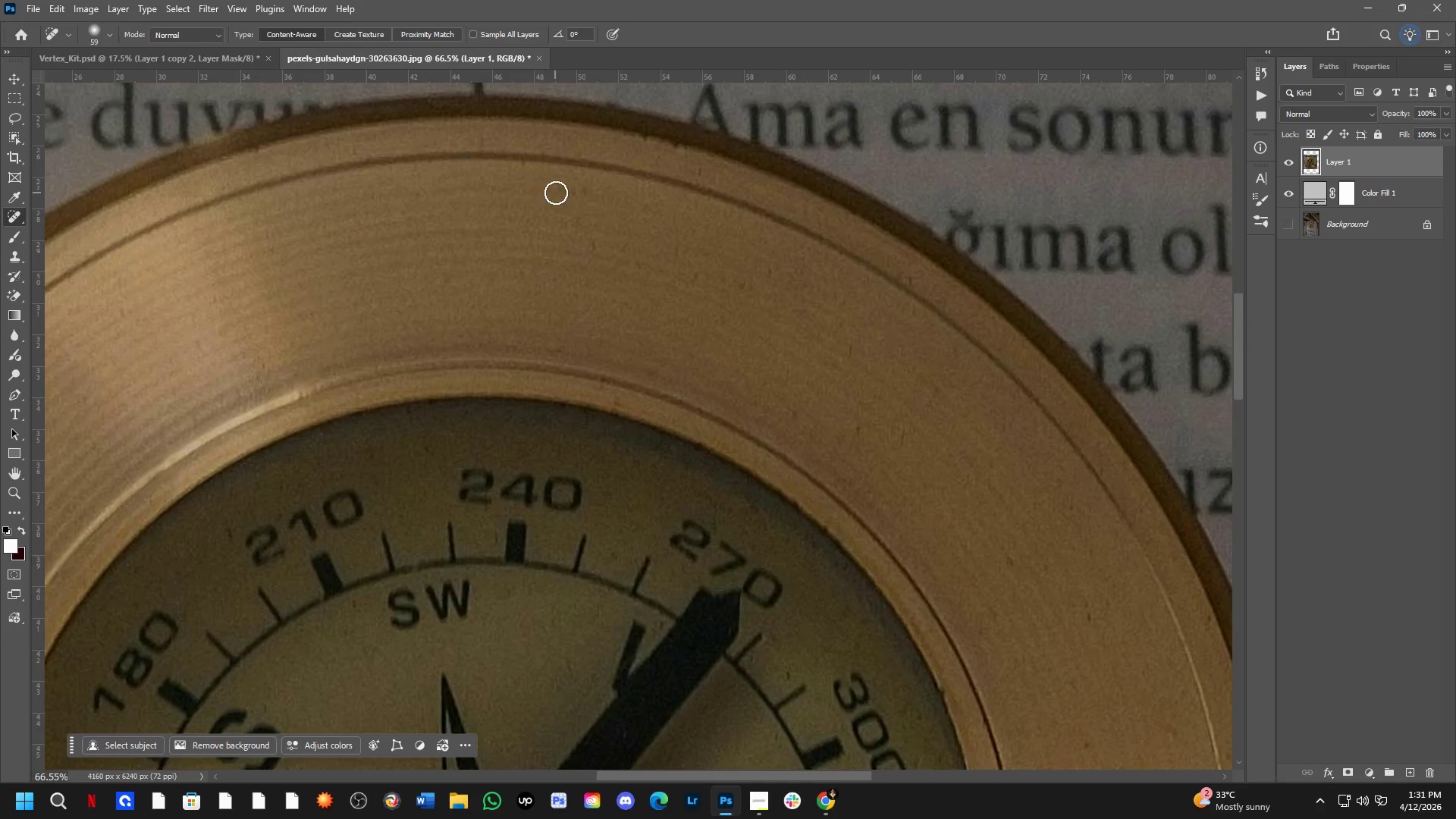 
left_click_drag(start_coordinate=[557, 193], to_coordinate=[585, 193])
 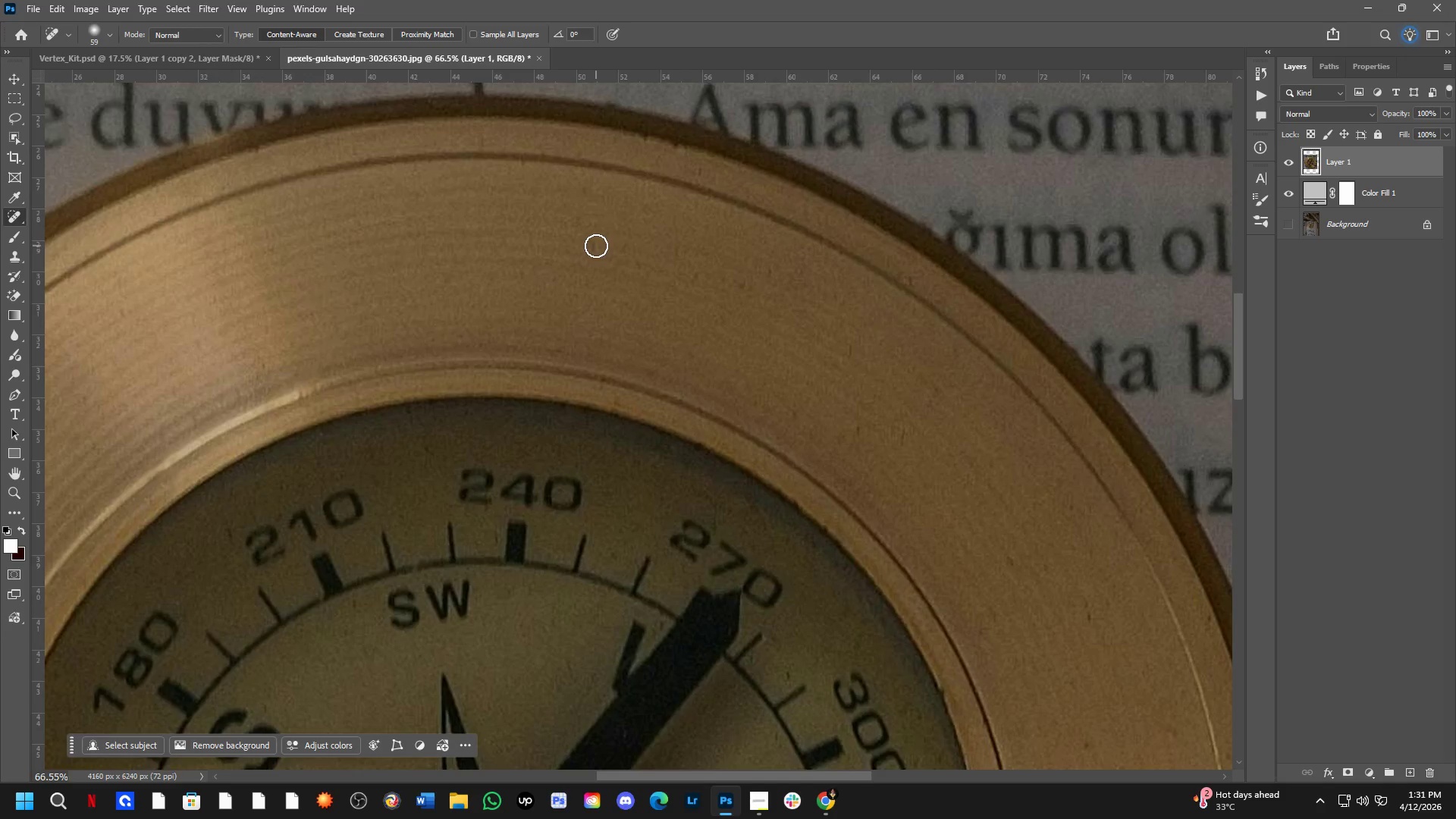 
left_click_drag(start_coordinate=[595, 247], to_coordinate=[602, 253])
 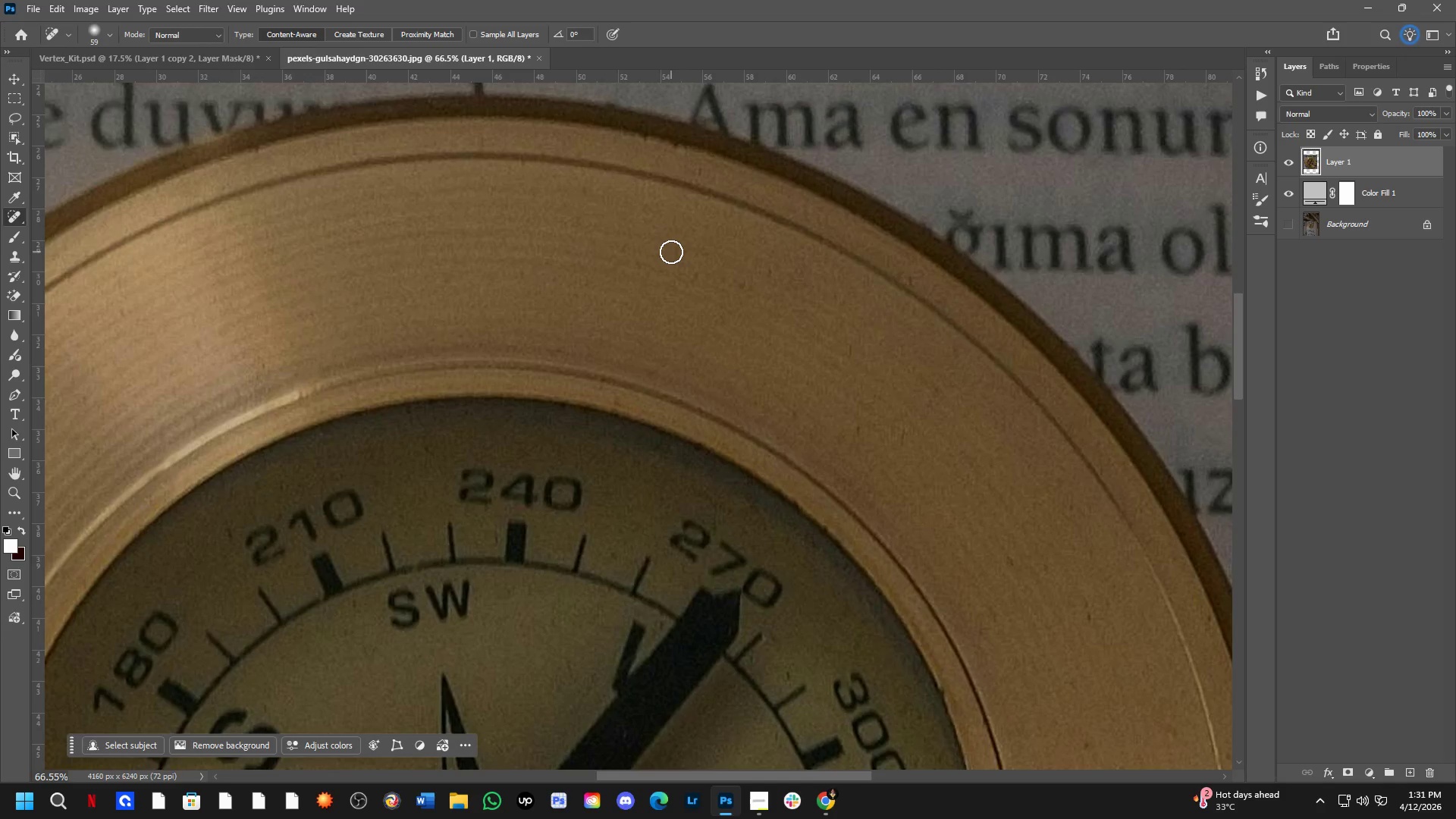 
left_click_drag(start_coordinate=[676, 251], to_coordinate=[699, 260])
 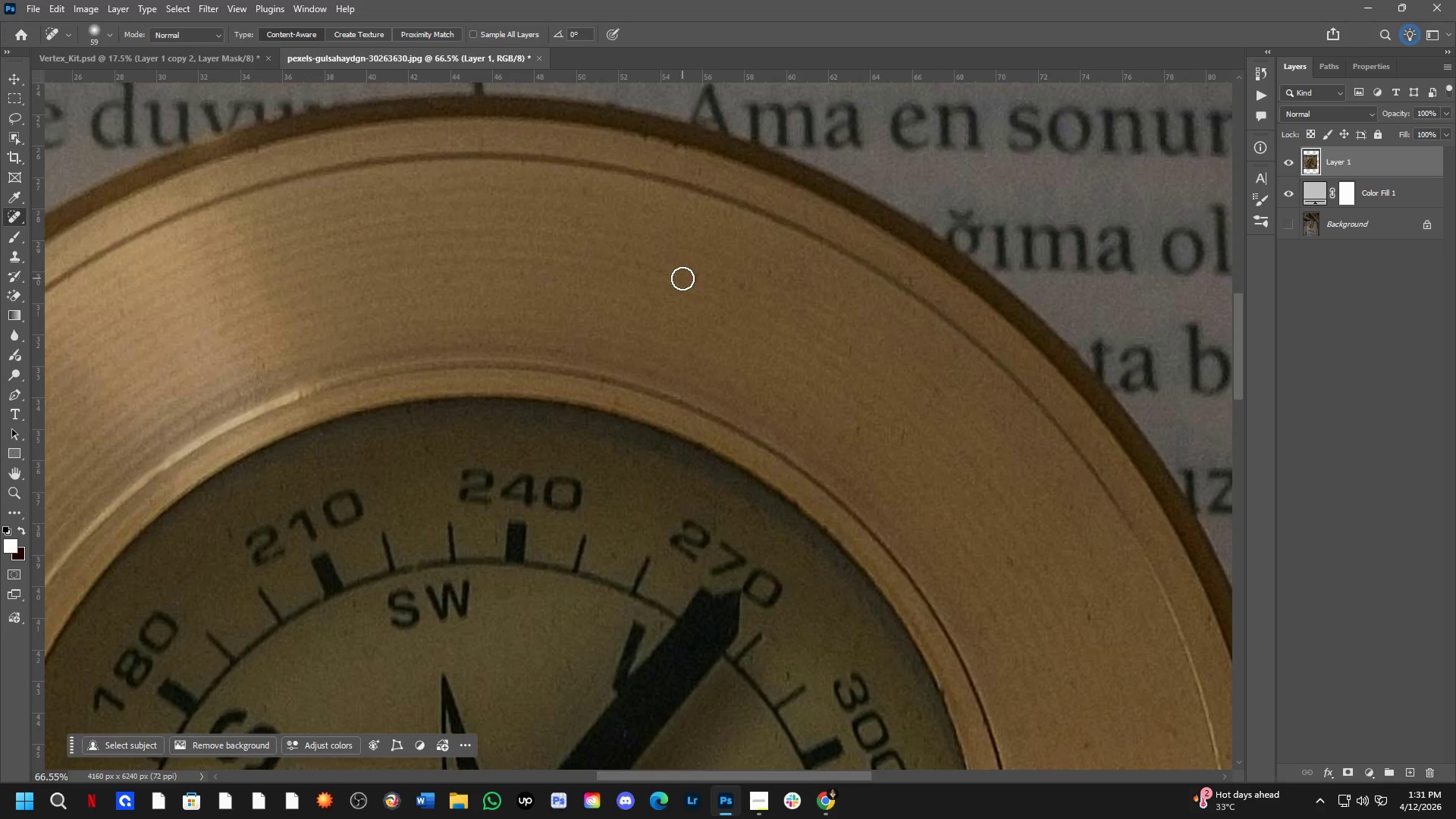 
left_click_drag(start_coordinate=[683, 279], to_coordinate=[705, 287])
 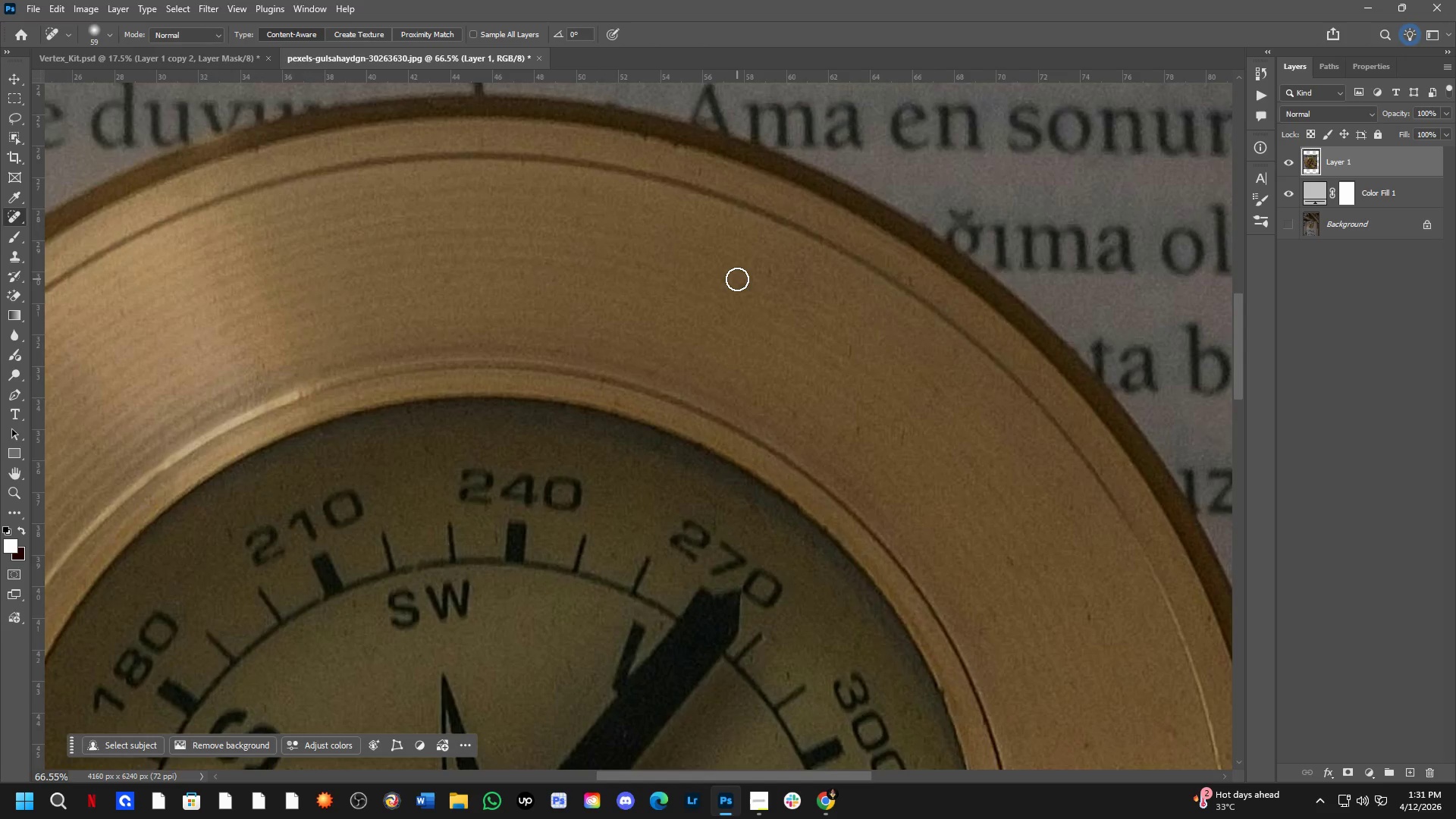 
left_click_drag(start_coordinate=[737, 279], to_coordinate=[755, 297])
 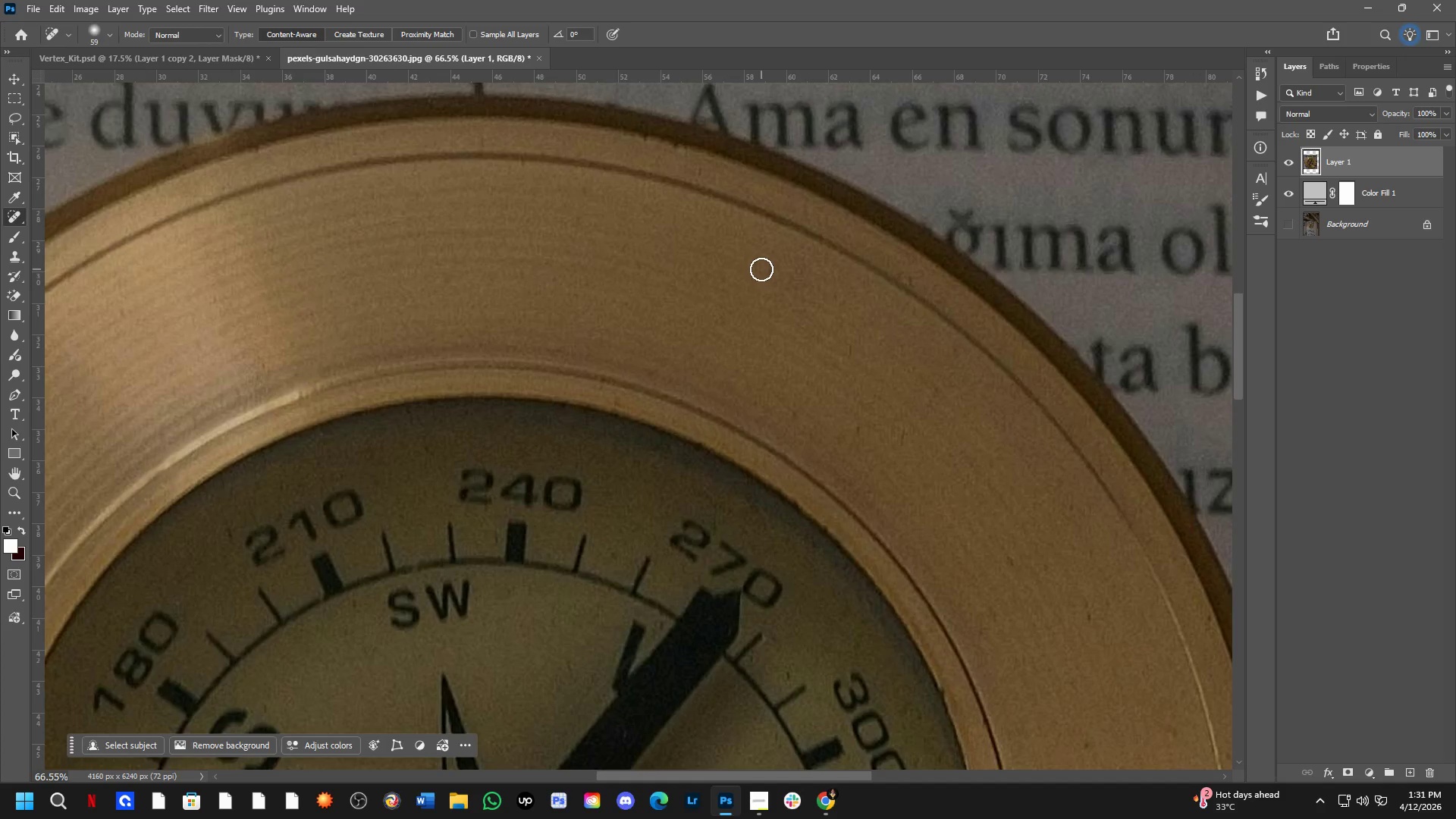 
left_click_drag(start_coordinate=[763, 269], to_coordinate=[792, 284])
 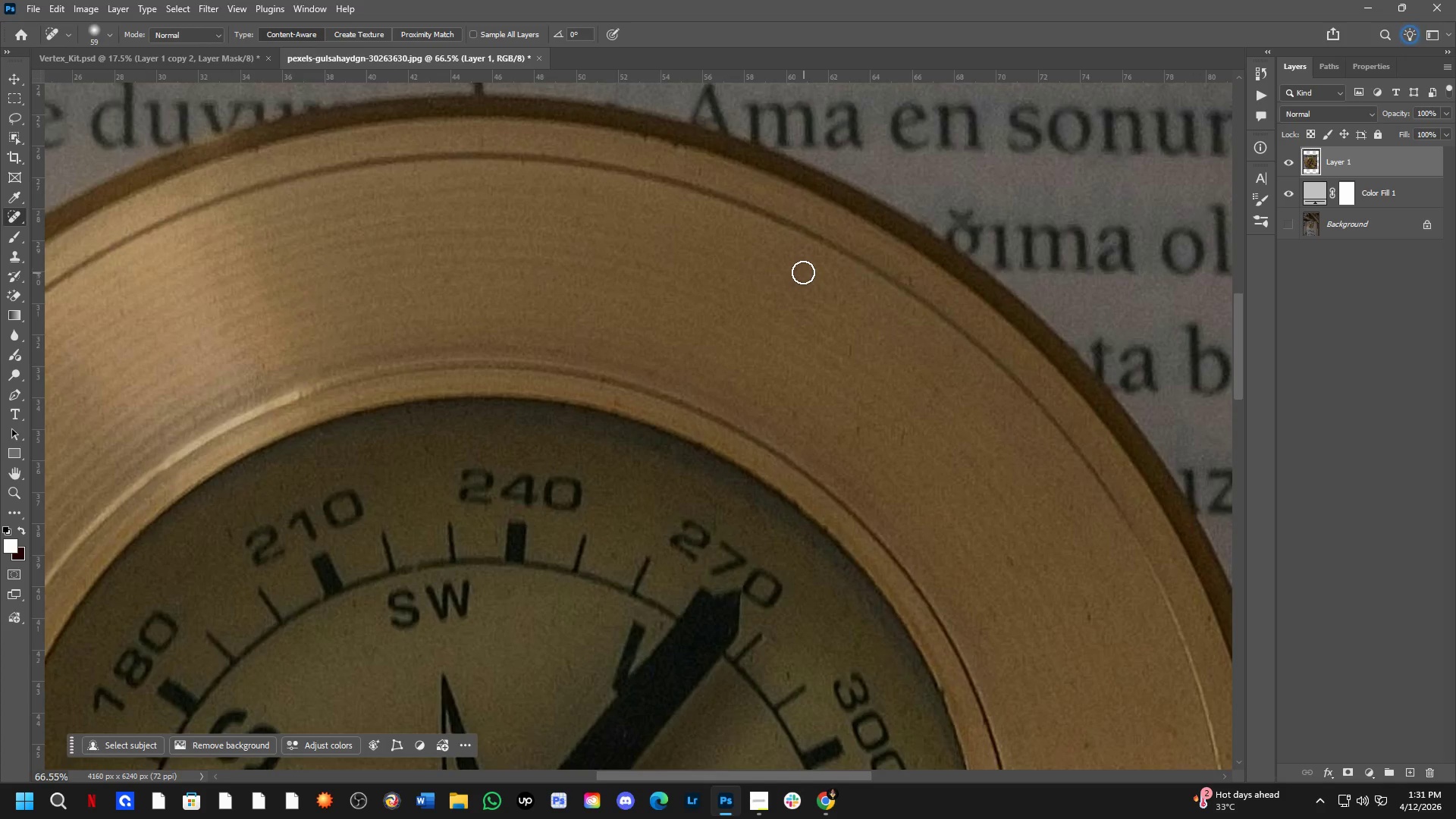 
left_click_drag(start_coordinate=[802, 270], to_coordinate=[809, 284])
 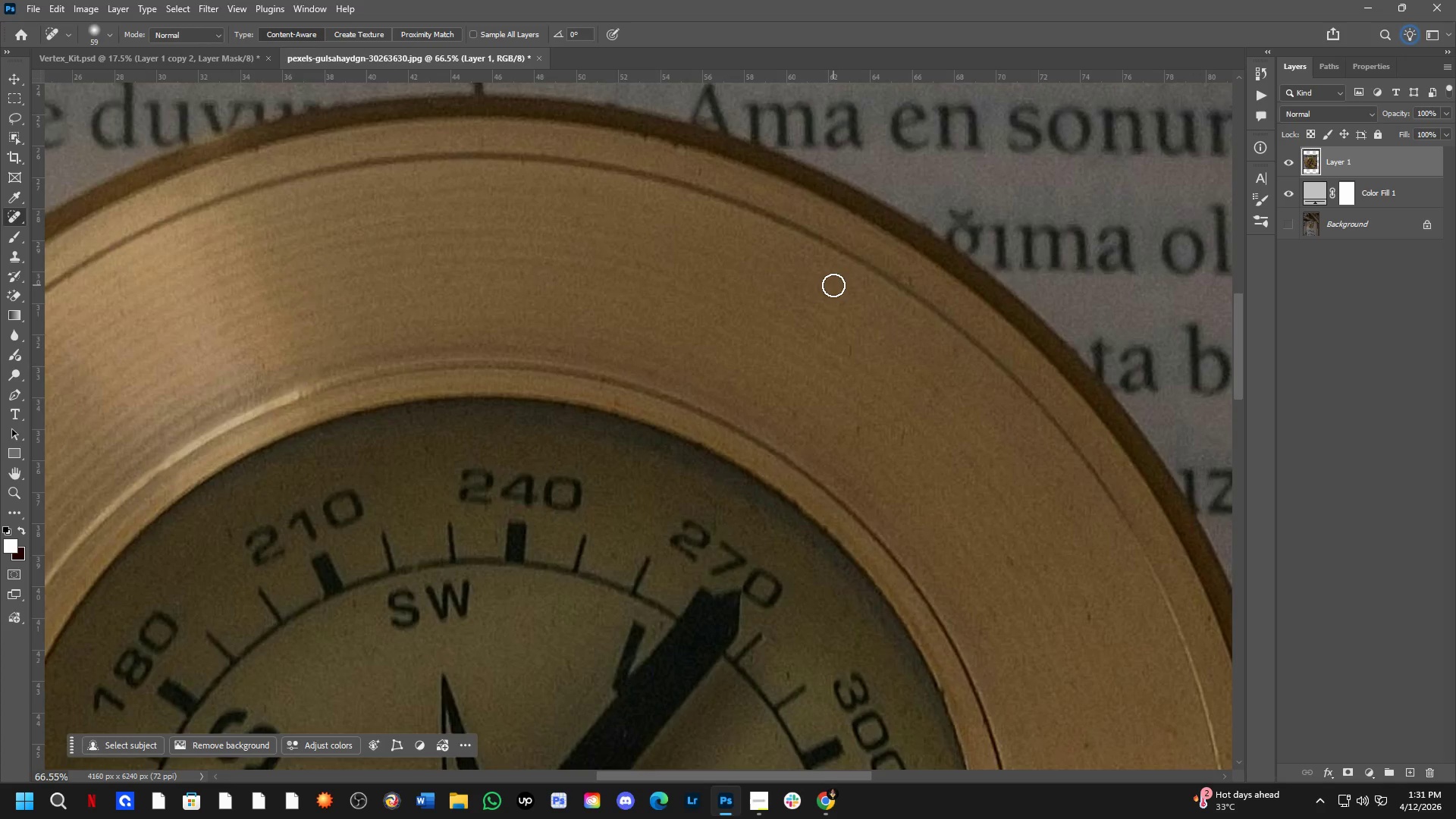 
left_click_drag(start_coordinate=[833, 285], to_coordinate=[845, 310])
 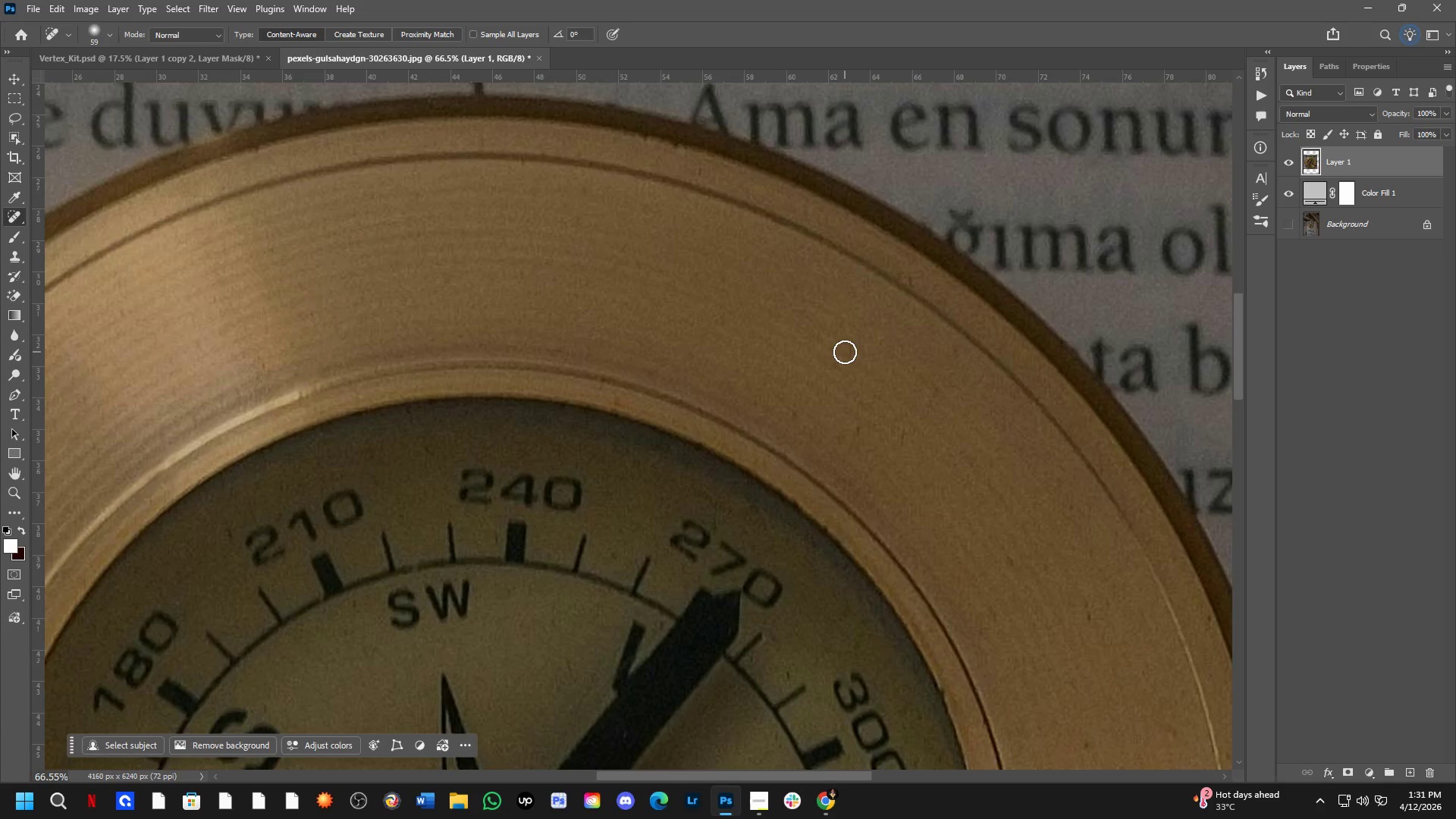 
left_click_drag(start_coordinate=[844, 348], to_coordinate=[868, 365])
 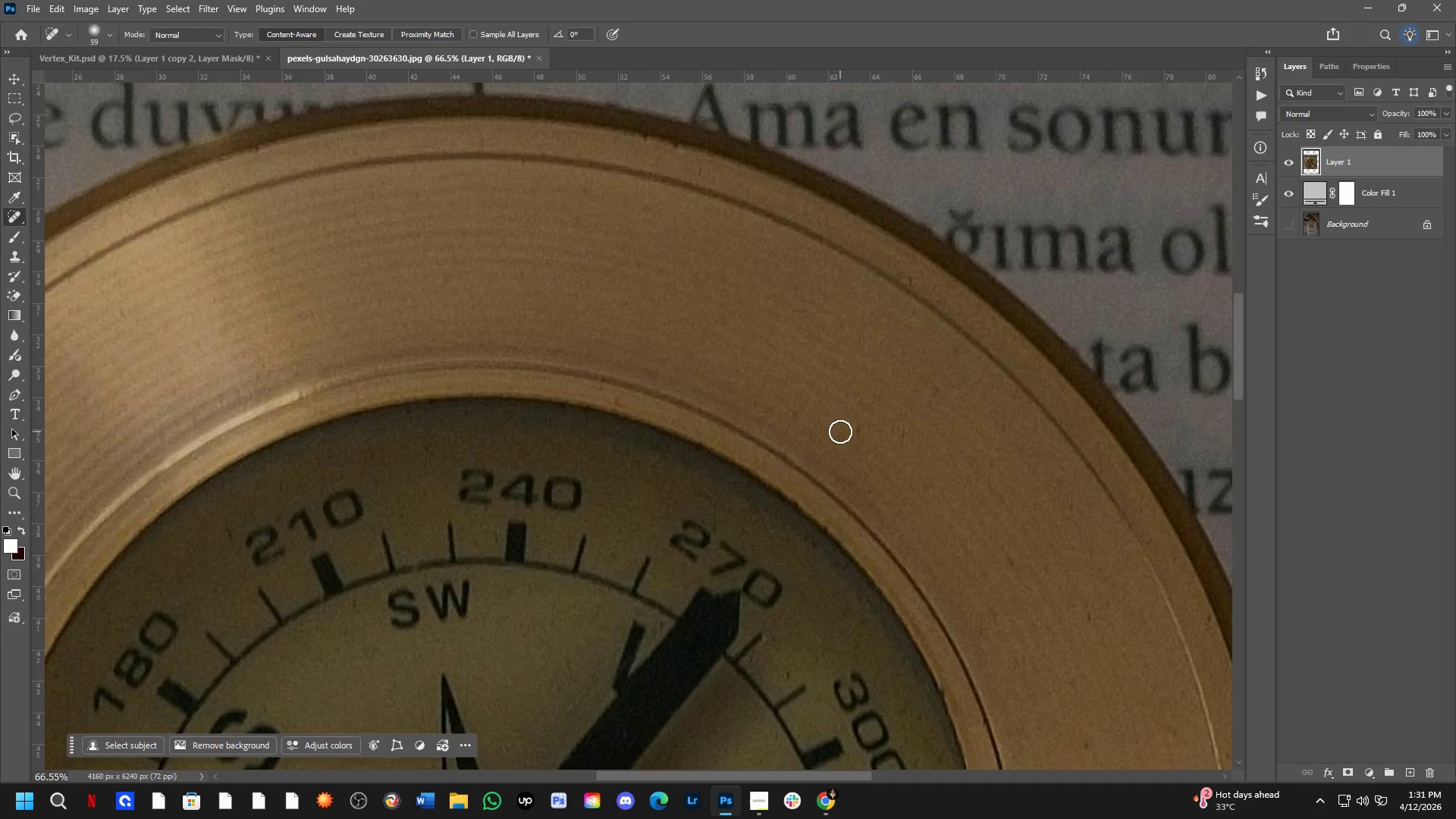 
left_click_drag(start_coordinate=[843, 425], to_coordinate=[876, 447])
 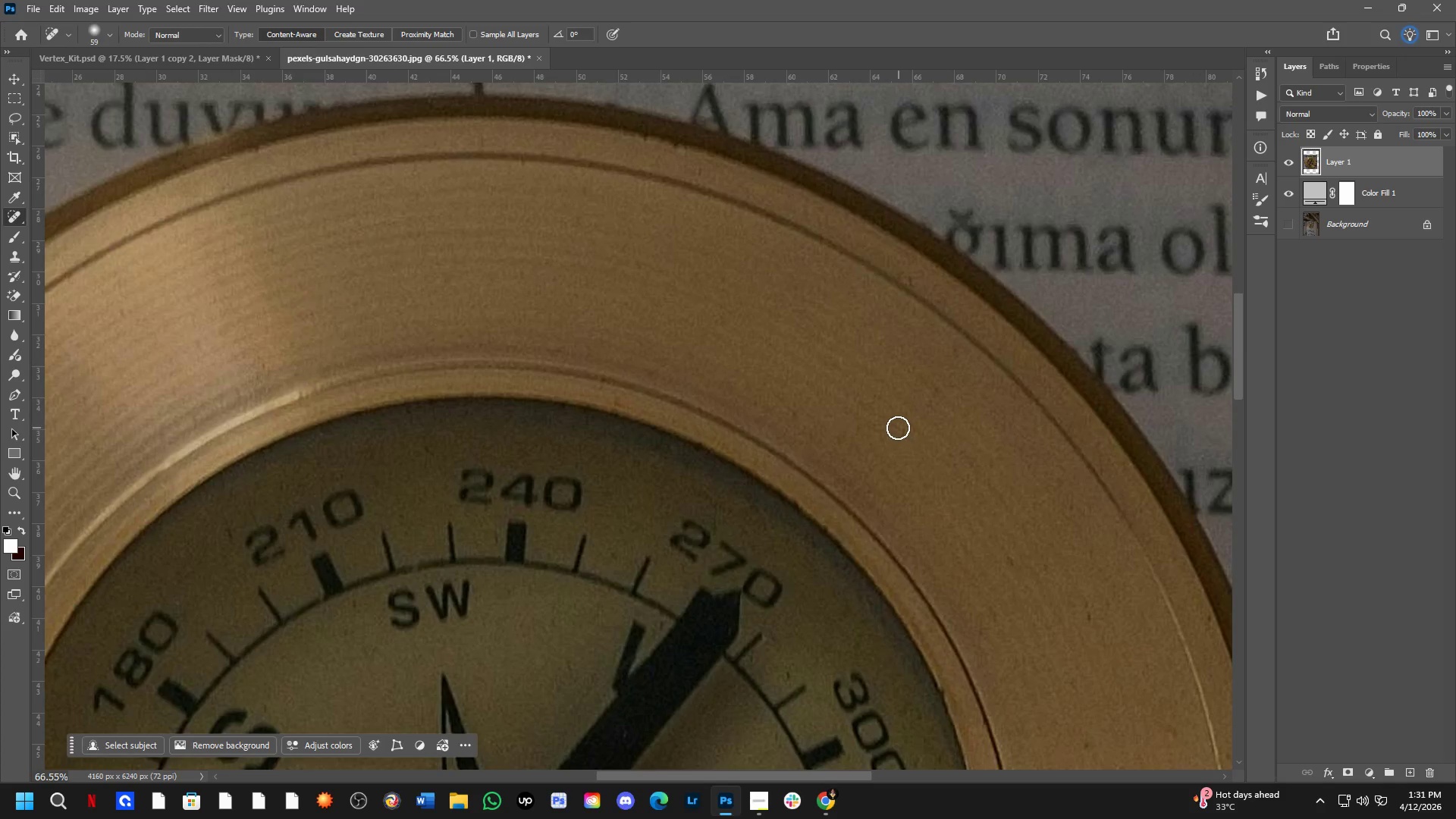 
left_click_drag(start_coordinate=[896, 424], to_coordinate=[914, 447])
 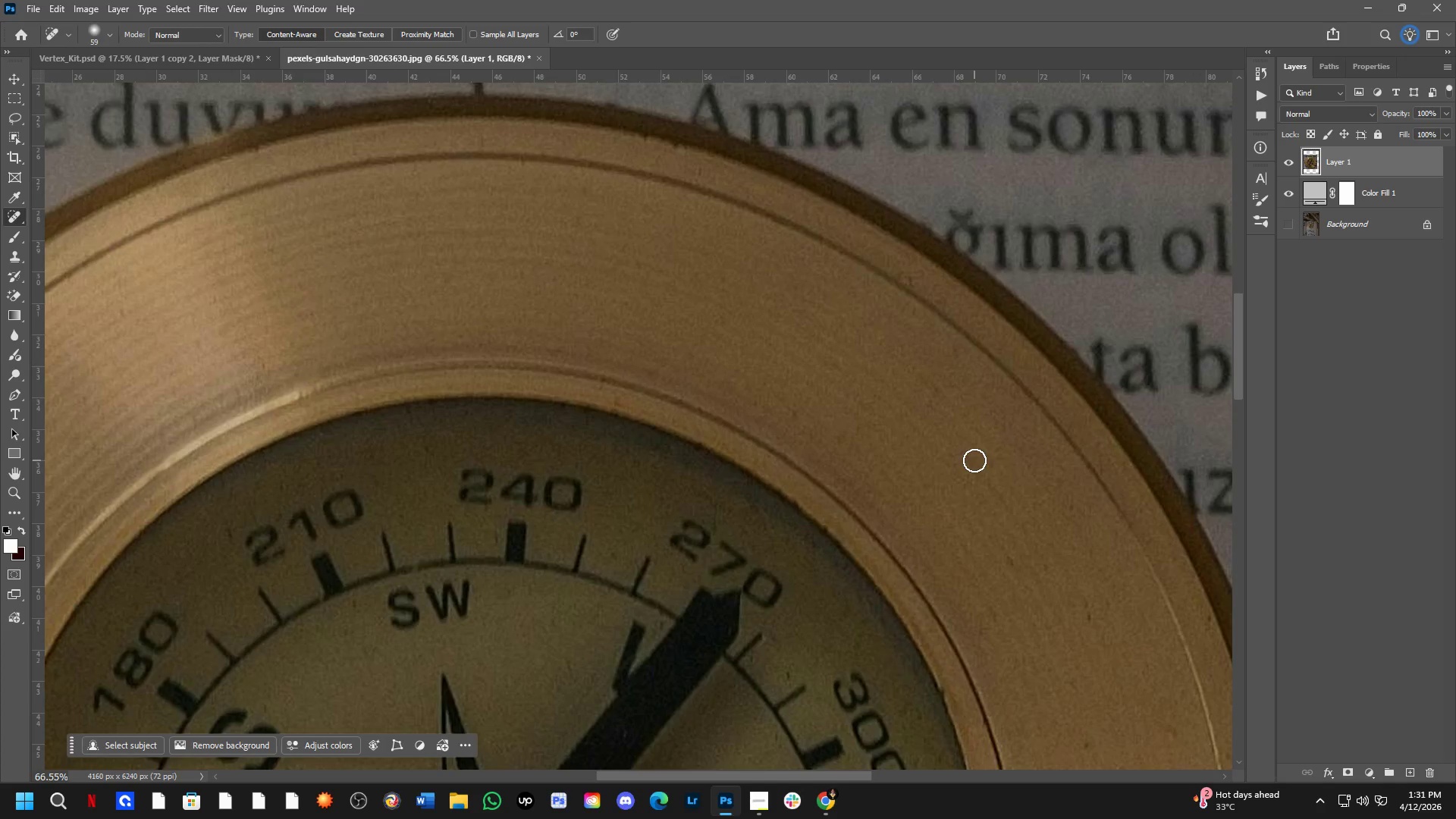 
hold_key(key=Space, duration=1.36)
 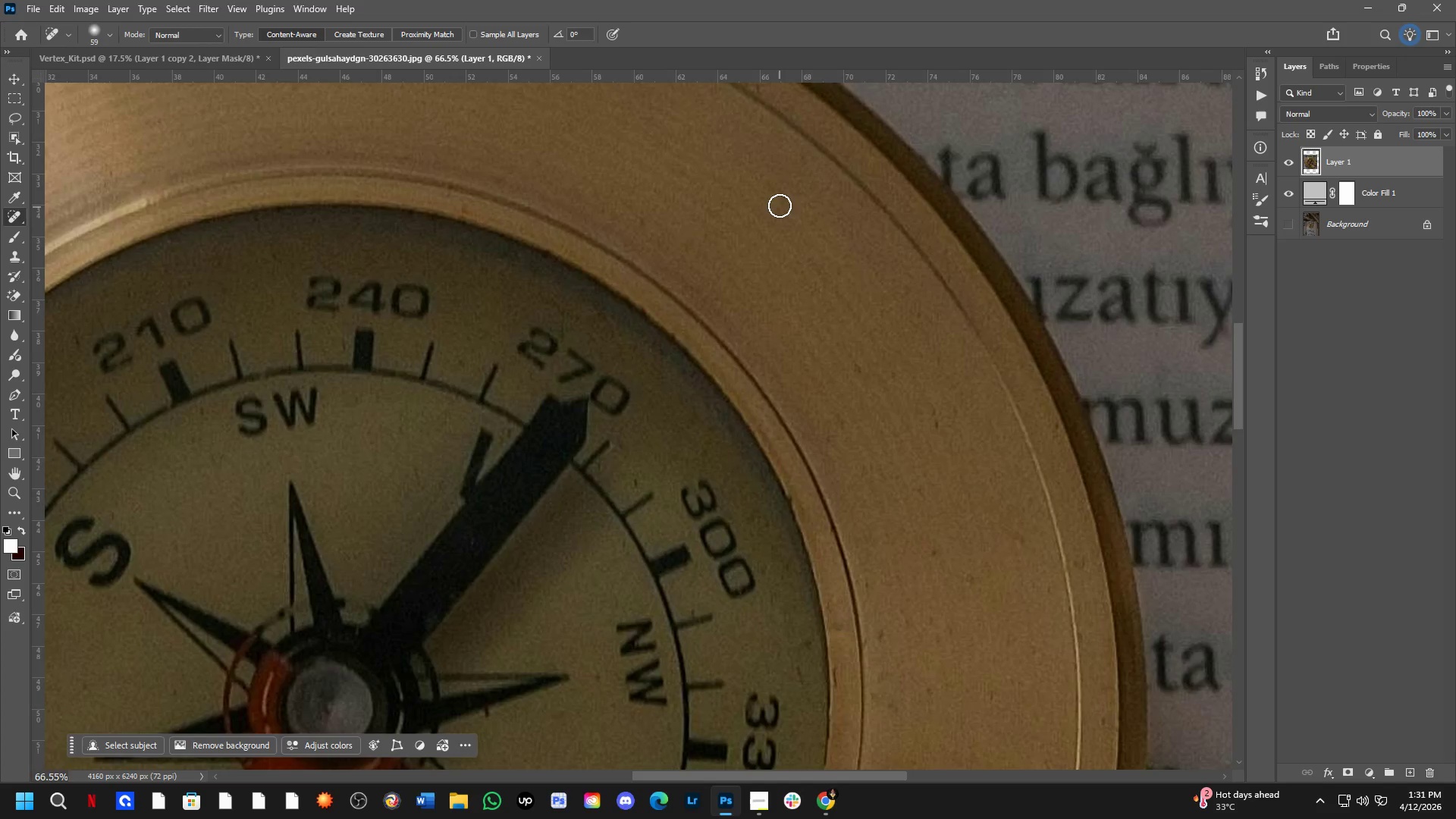 
left_click_drag(start_coordinate=[932, 426], to_coordinate=[780, 234])
 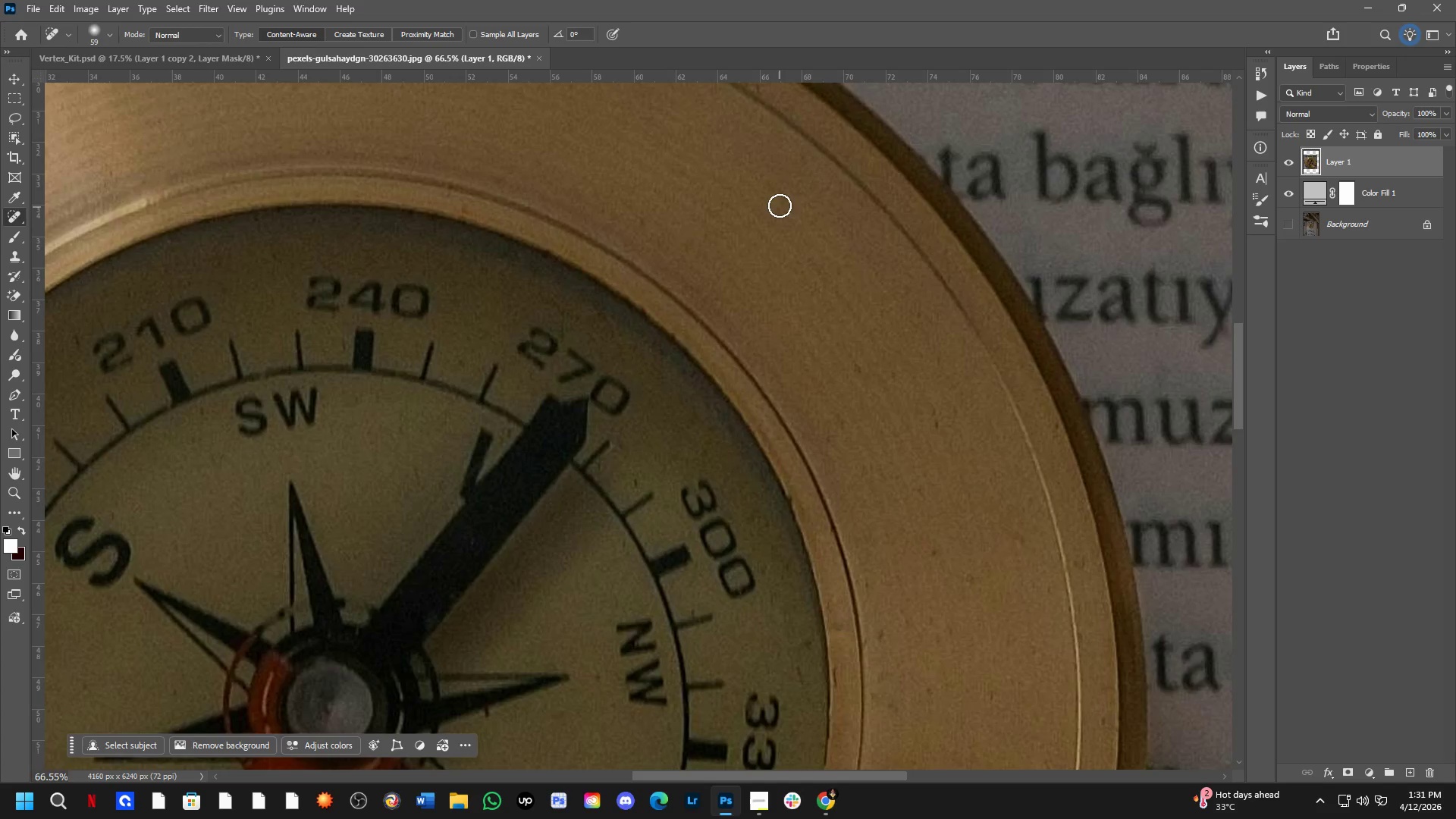 
left_click_drag(start_coordinate=[780, 196], to_coordinate=[794, 222])
 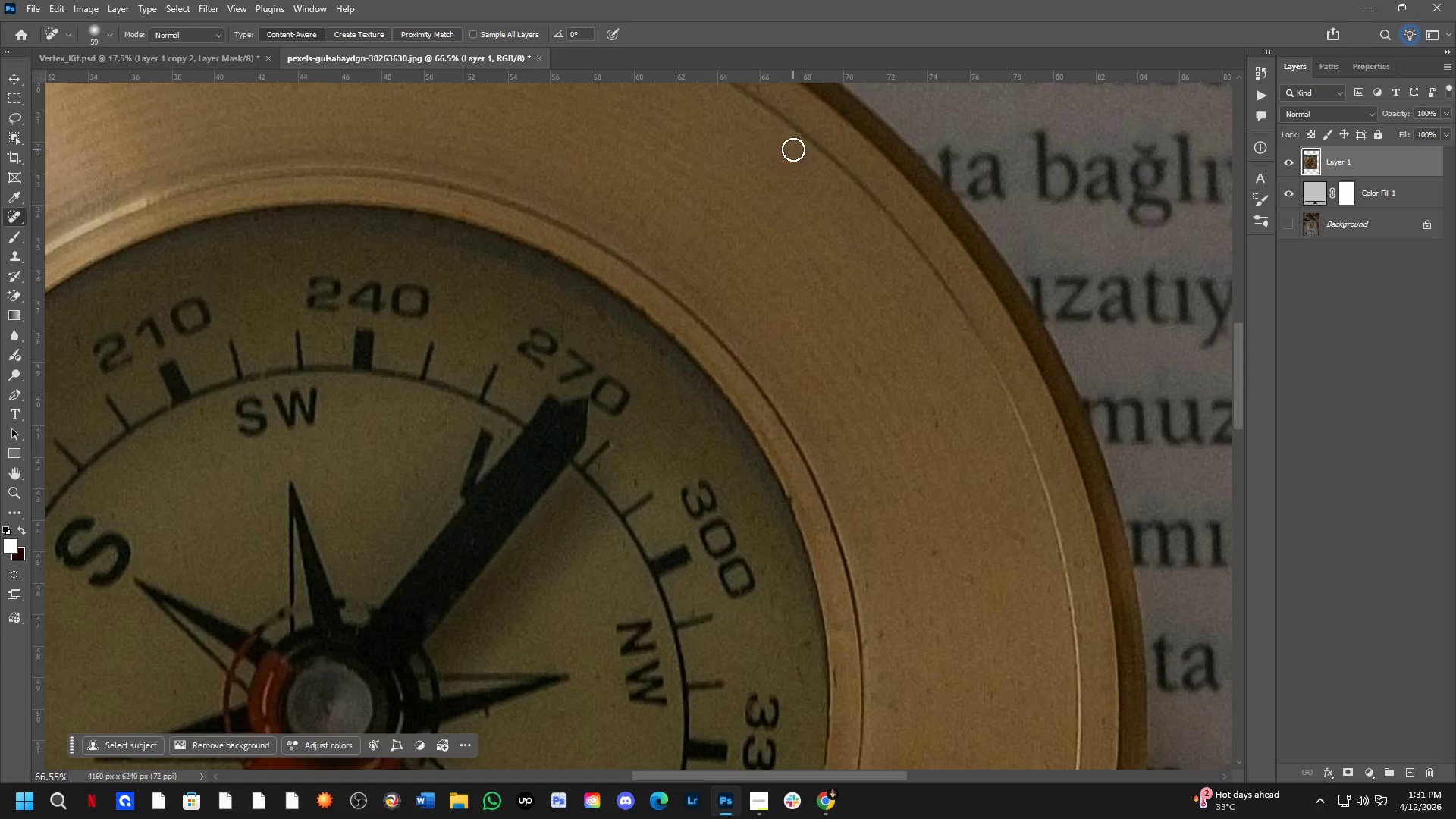 
left_click_drag(start_coordinate=[793, 149], to_coordinate=[799, 174])
 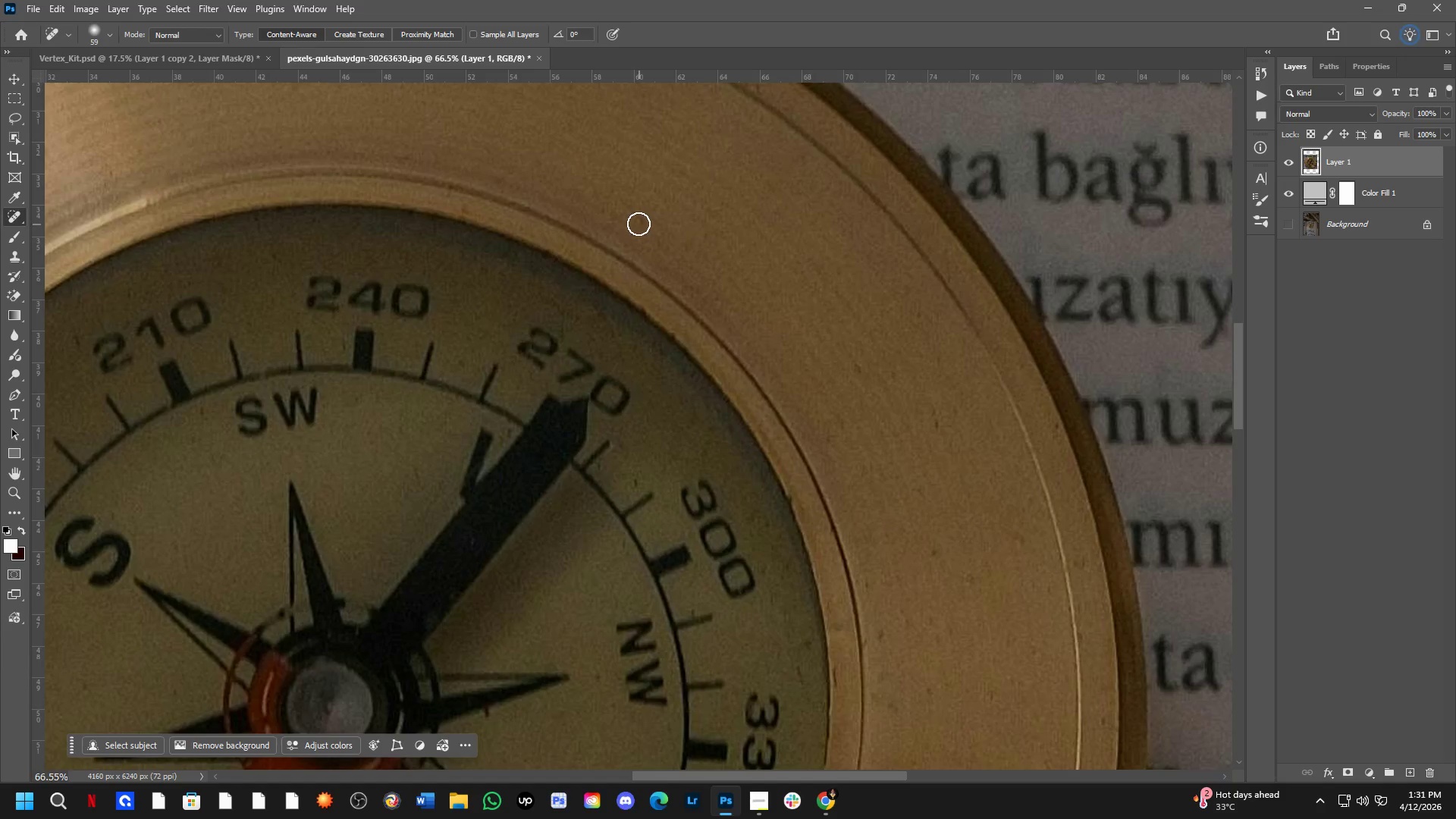 
left_click_drag(start_coordinate=[638, 221], to_coordinate=[652, 234])
 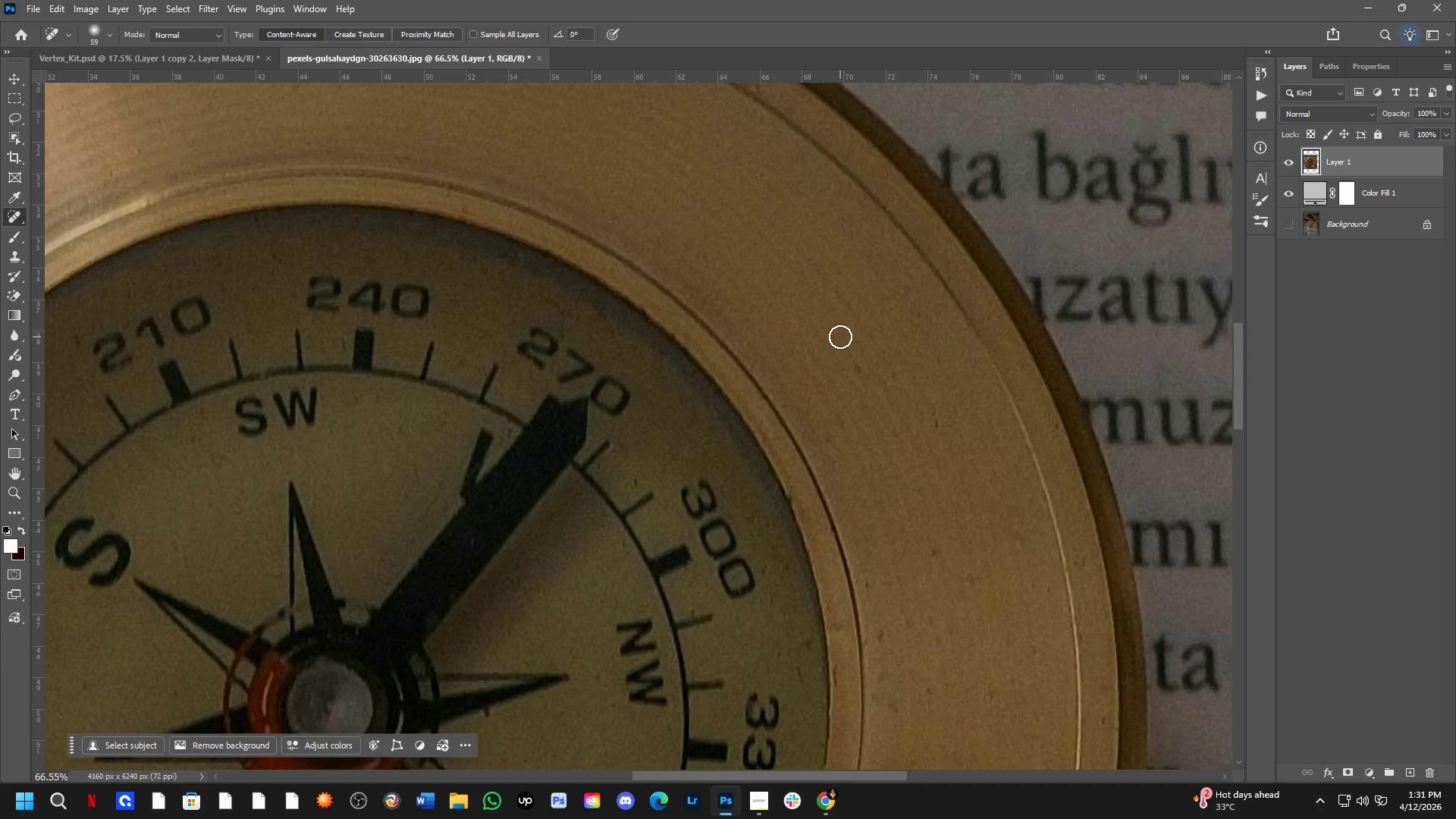 
hold_key(key=Space, duration=0.97)
 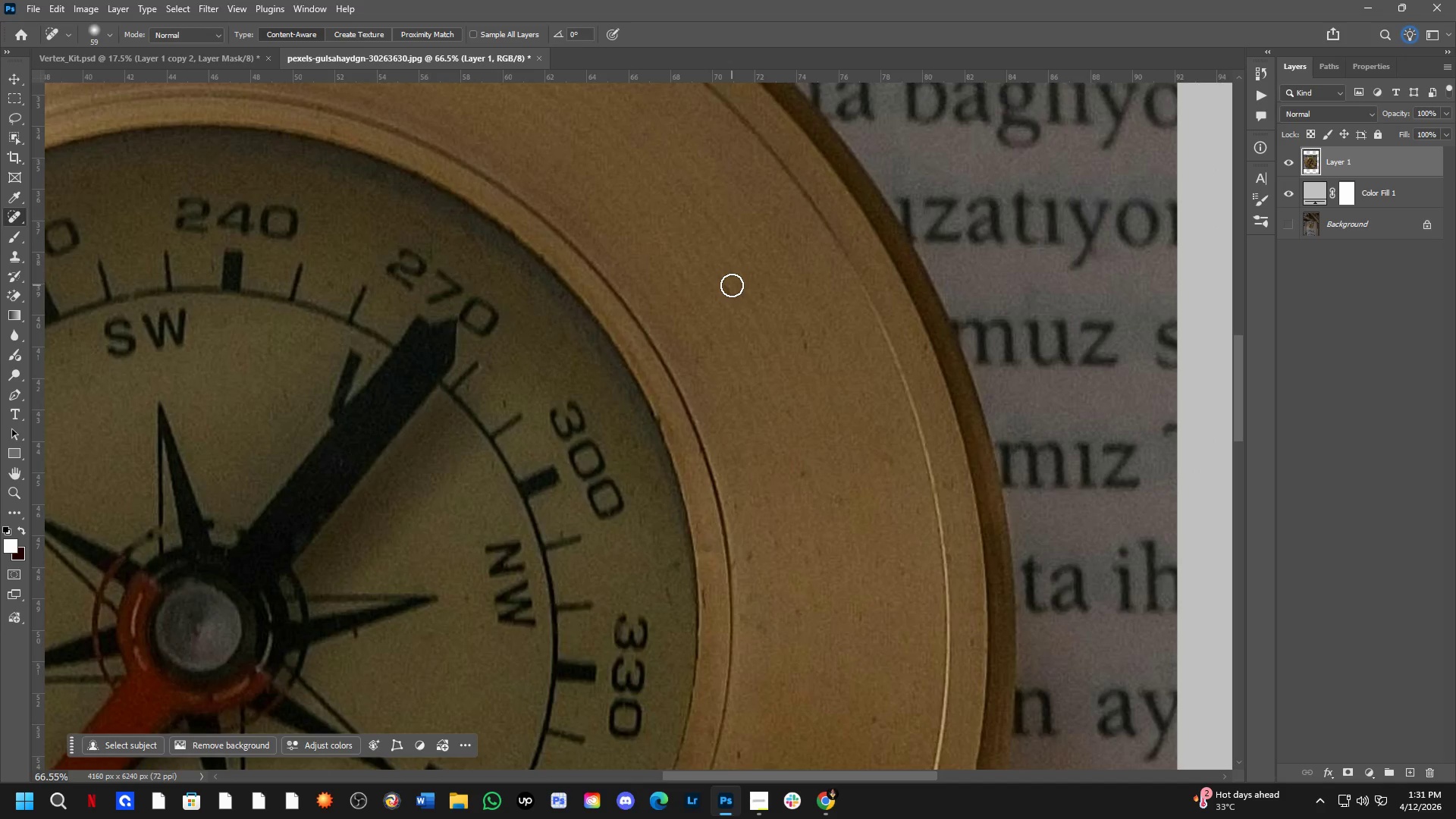 
left_click_drag(start_coordinate=[840, 342], to_coordinate=[709, 263])
 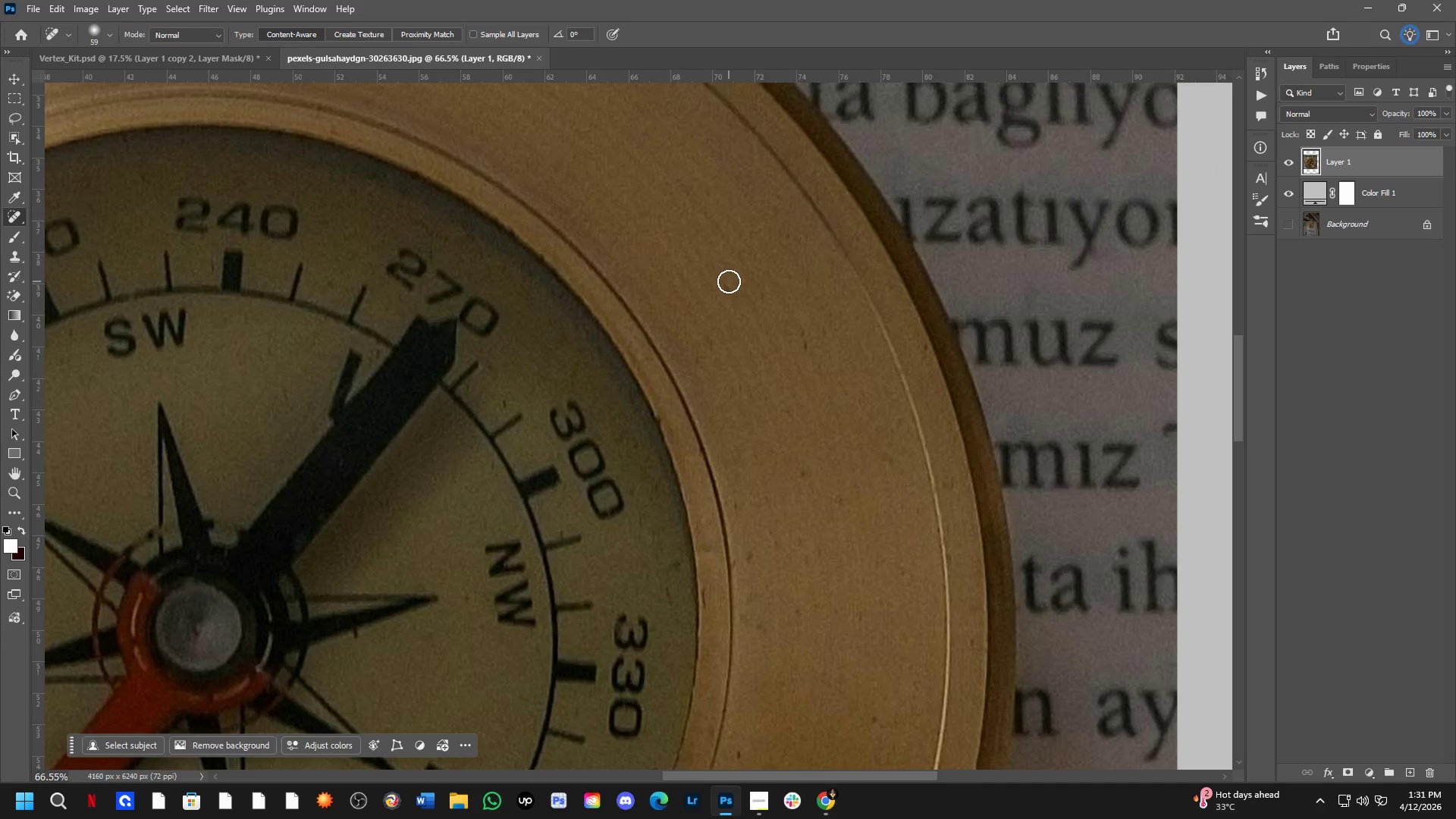 
left_click_drag(start_coordinate=[719, 278], to_coordinate=[730, 306])
 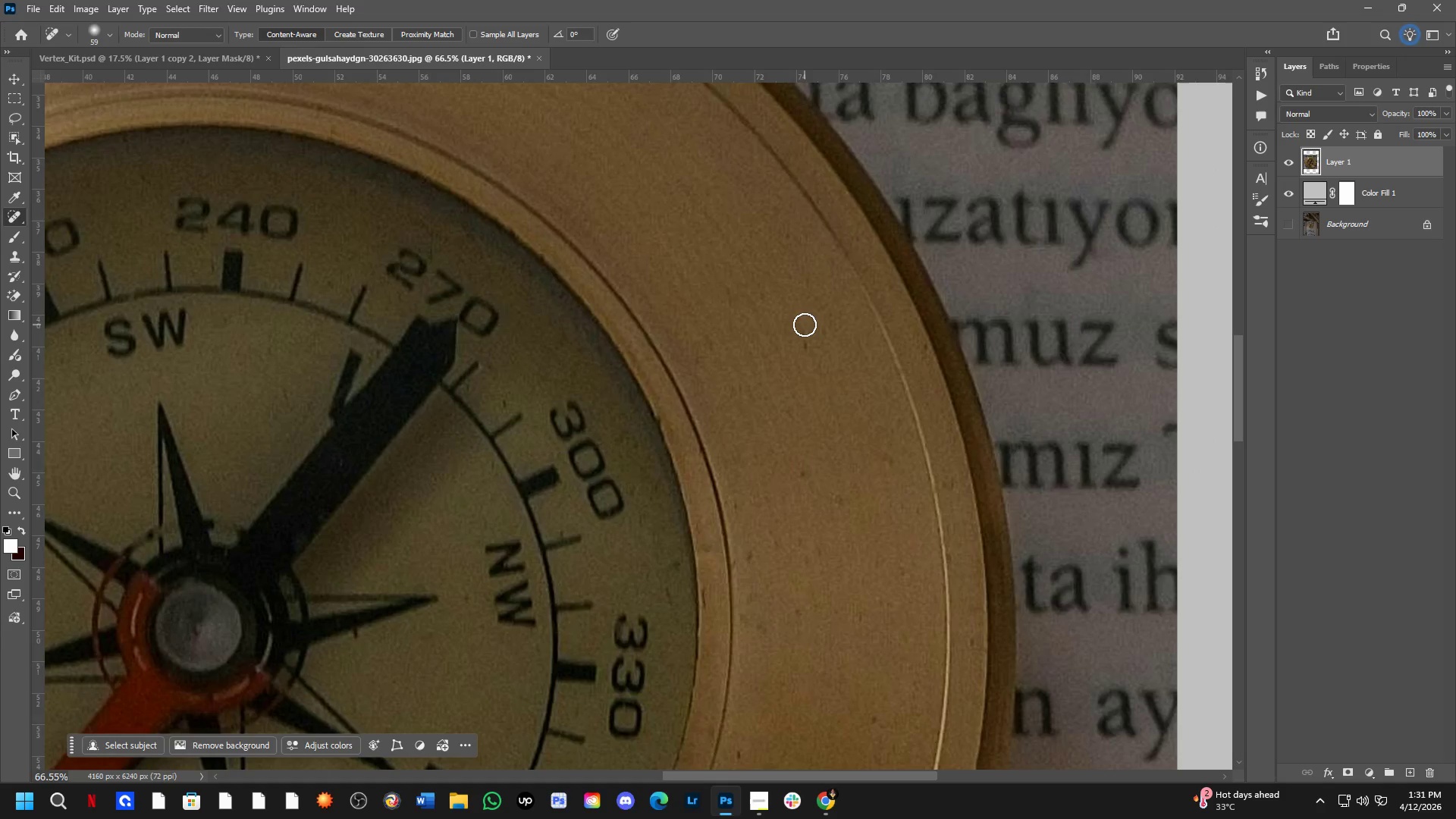 
left_click_drag(start_coordinate=[805, 325], to_coordinate=[819, 366])
 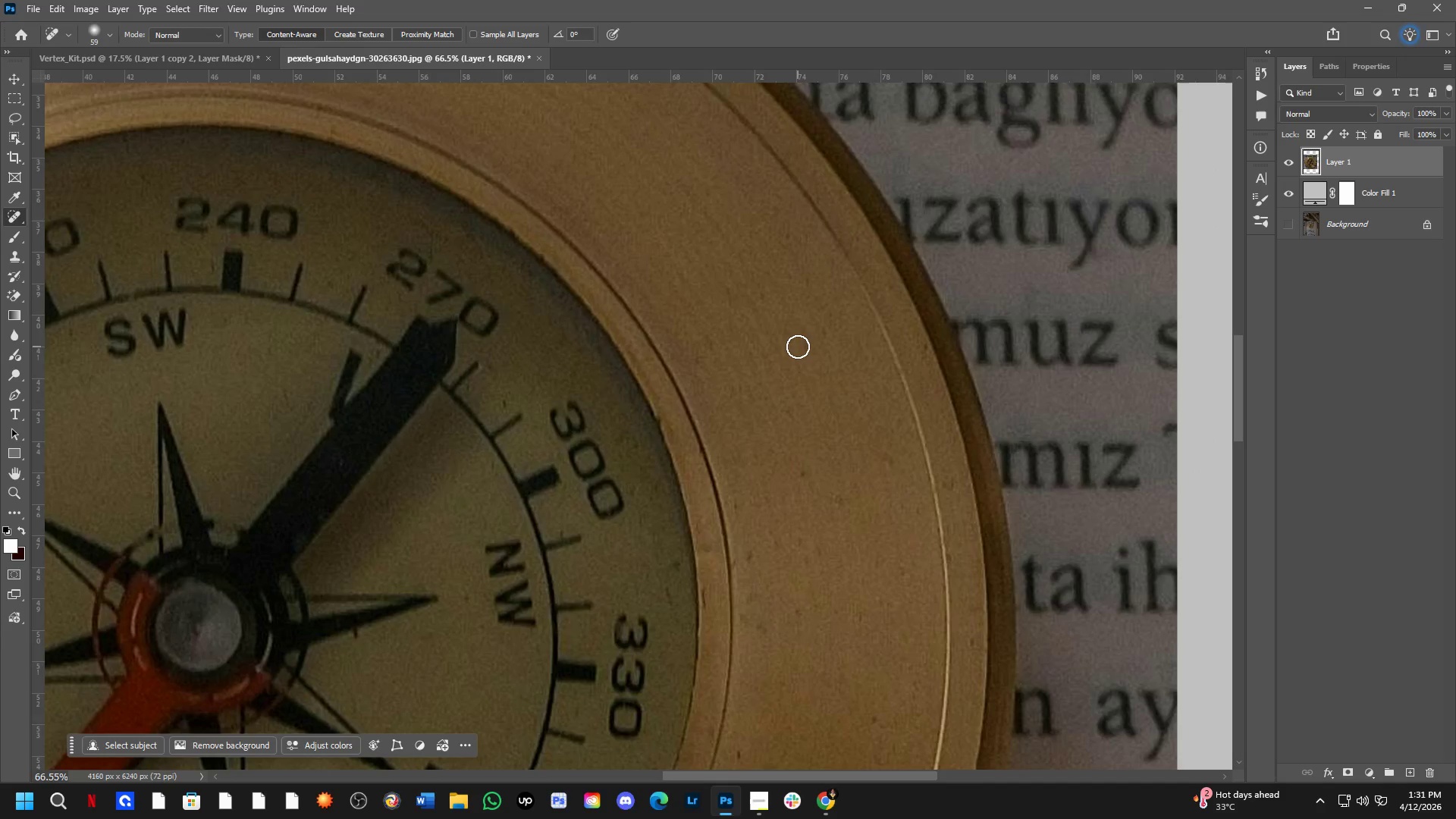 
left_click_drag(start_coordinate=[798, 341], to_coordinate=[810, 365])
 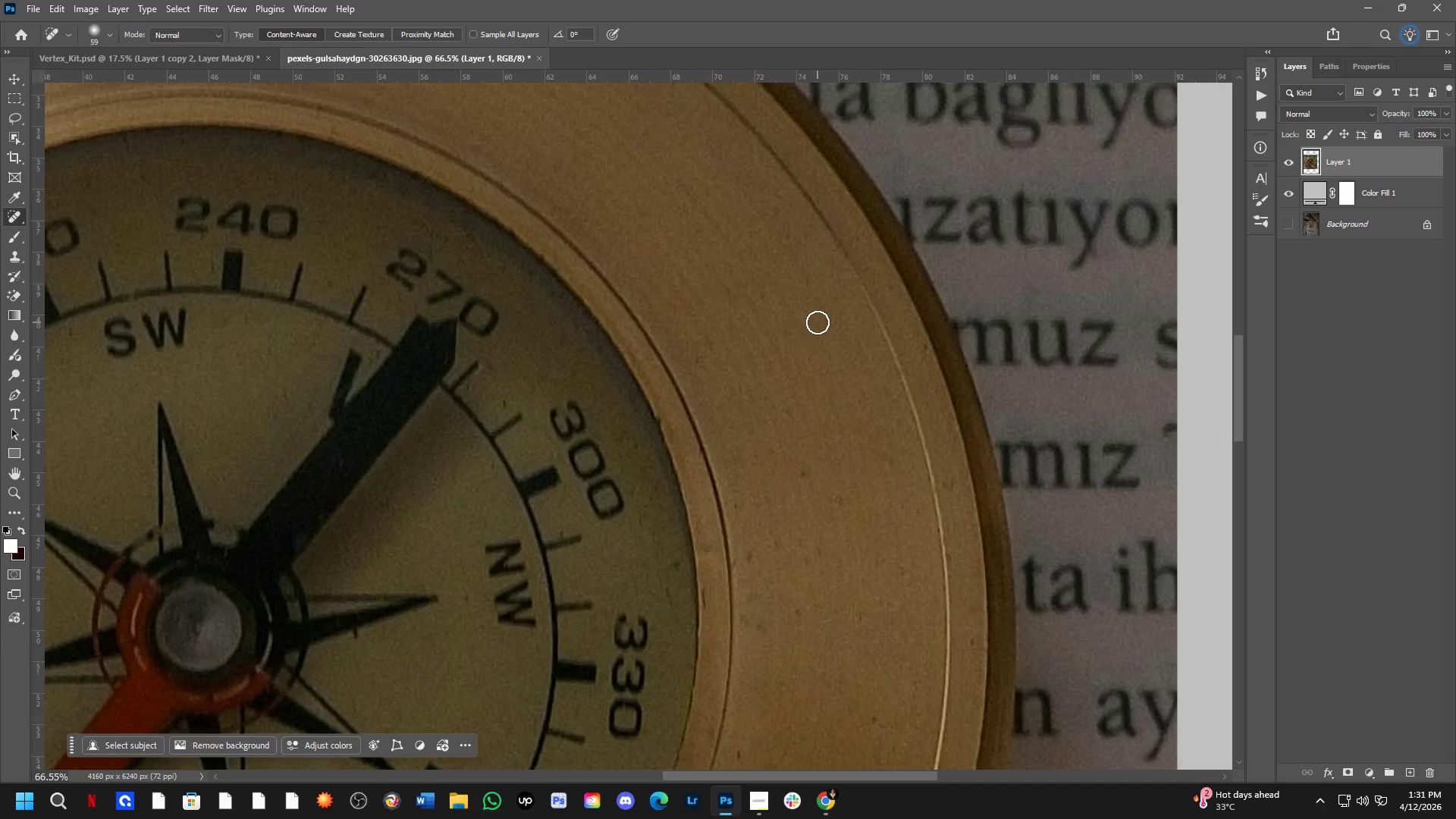 
left_click_drag(start_coordinate=[817, 322], to_coordinate=[836, 353])
 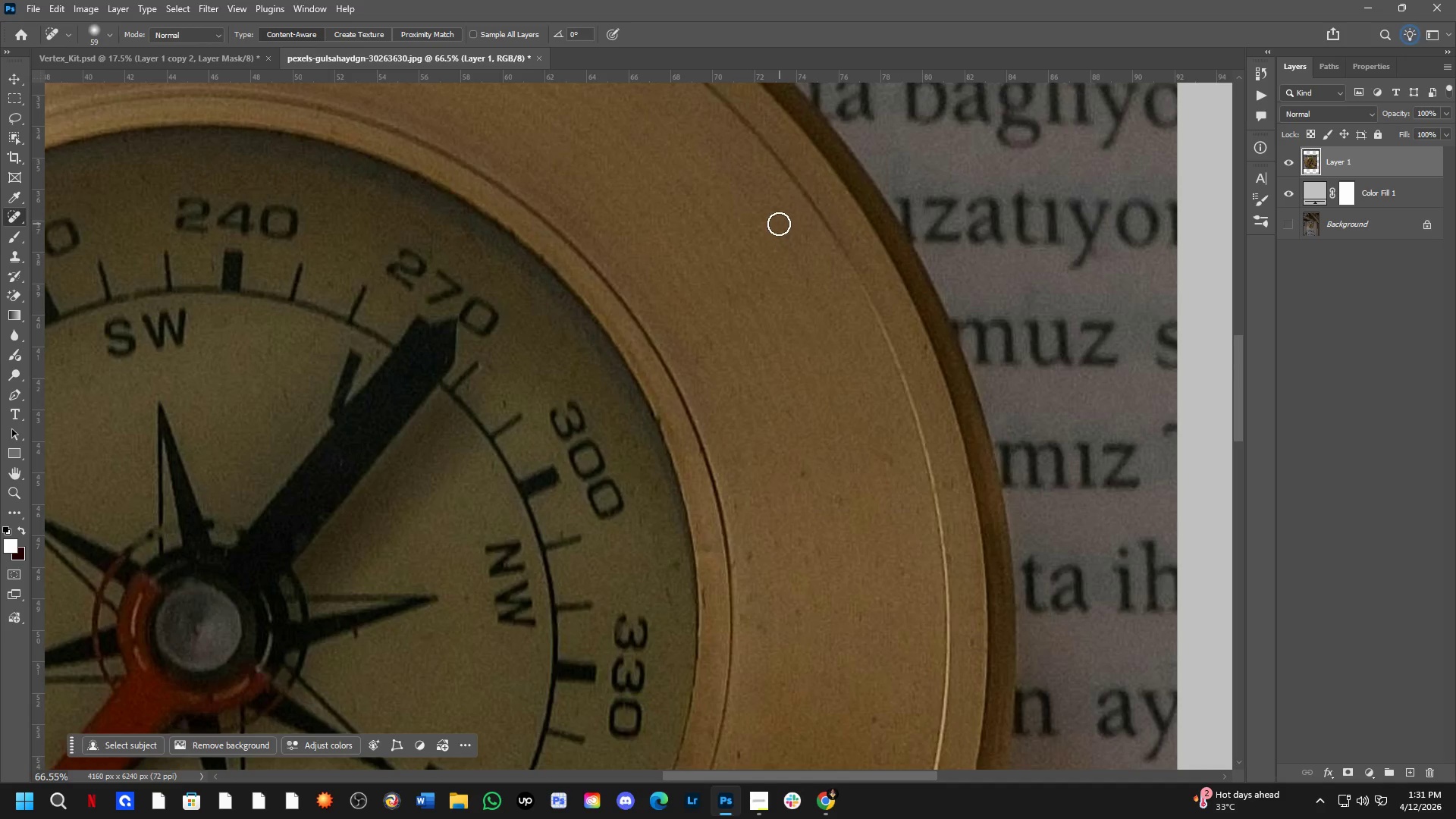 
left_click_drag(start_coordinate=[779, 219], to_coordinate=[795, 253])
 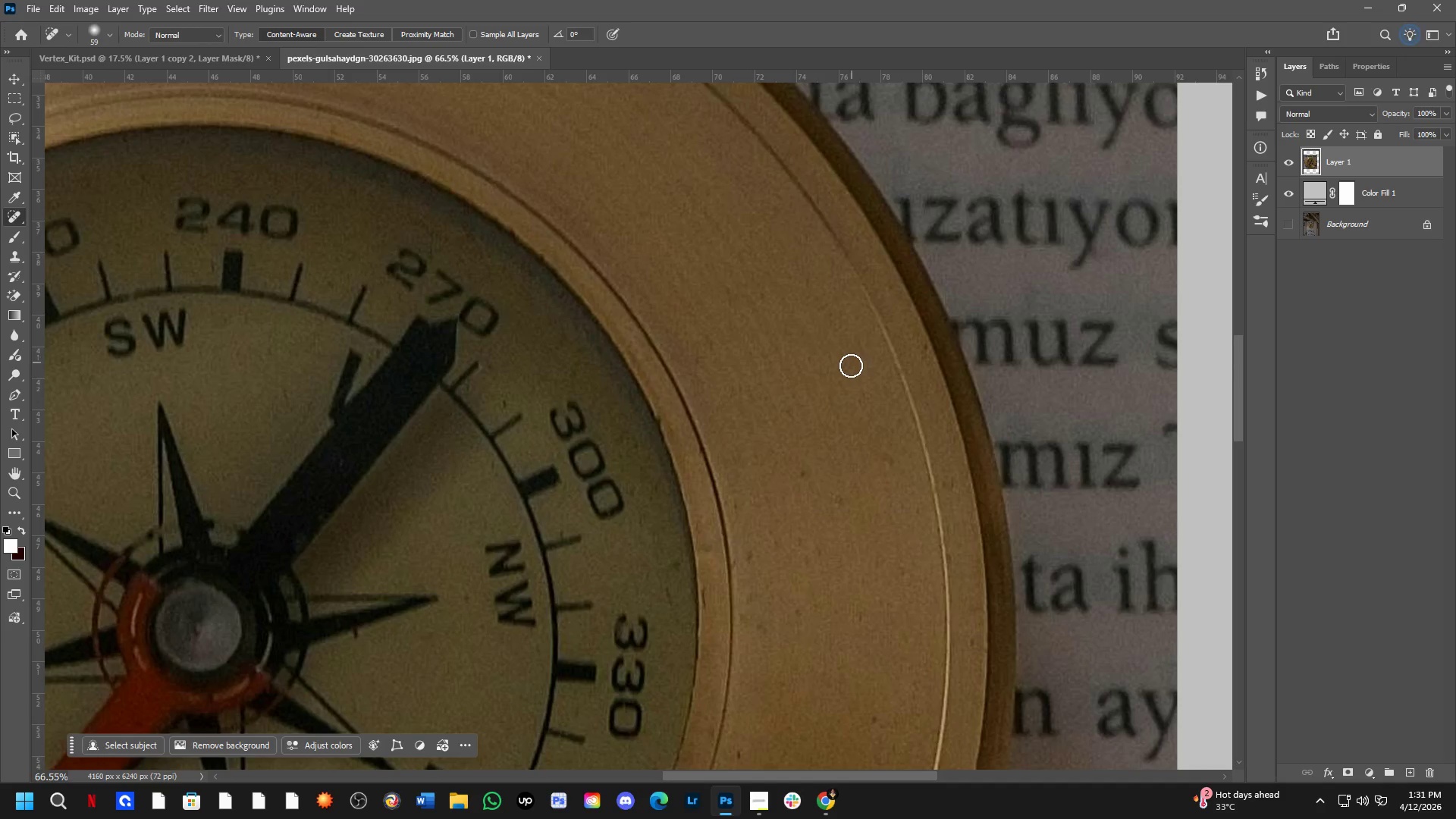 
key(Space)
 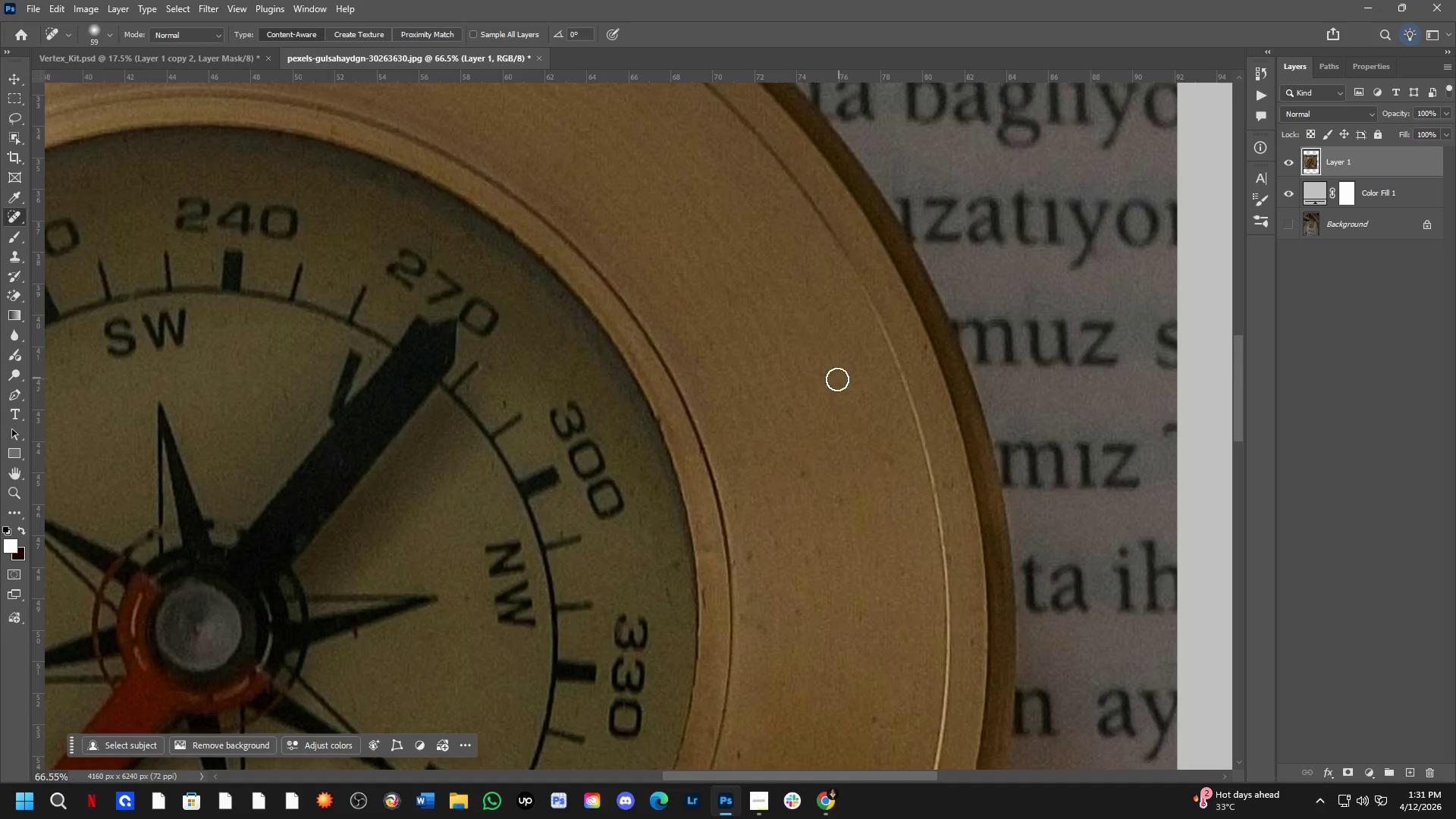 
hold_key(key=Space, duration=1.2)
 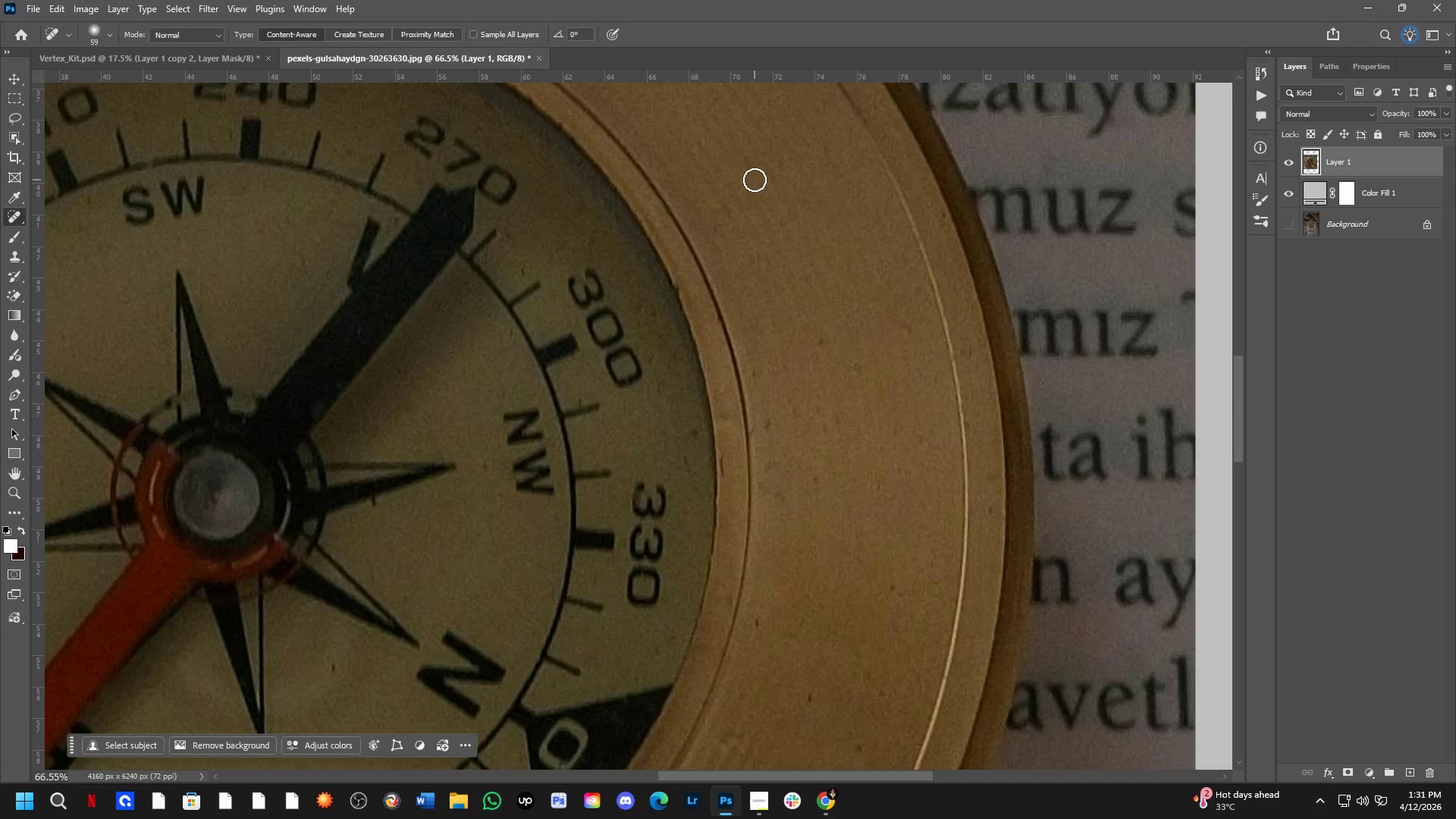 
left_click_drag(start_coordinate=[792, 408], to_coordinate=[810, 276])
 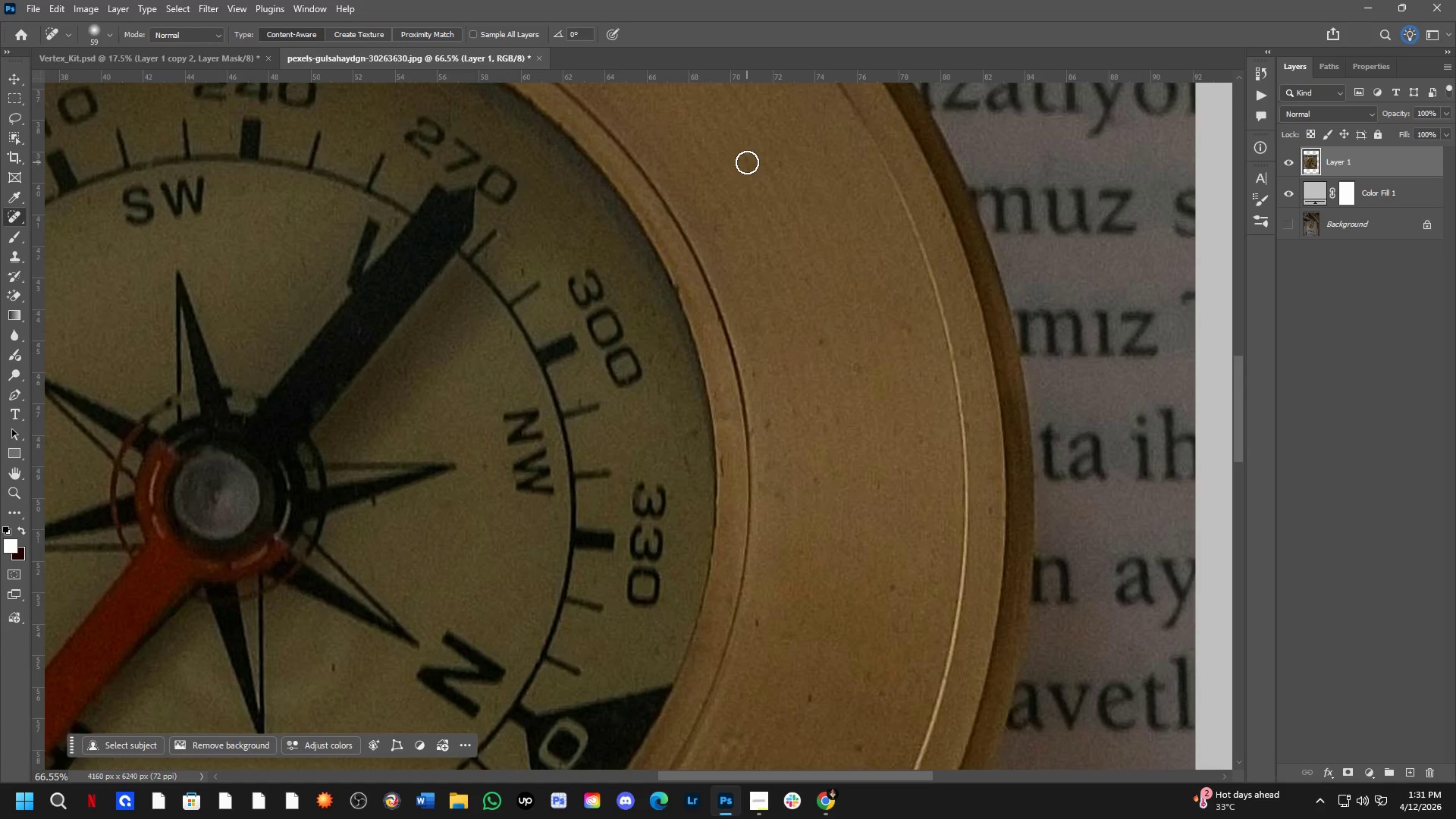 
left_click_drag(start_coordinate=[747, 162], to_coordinate=[749, 205])
 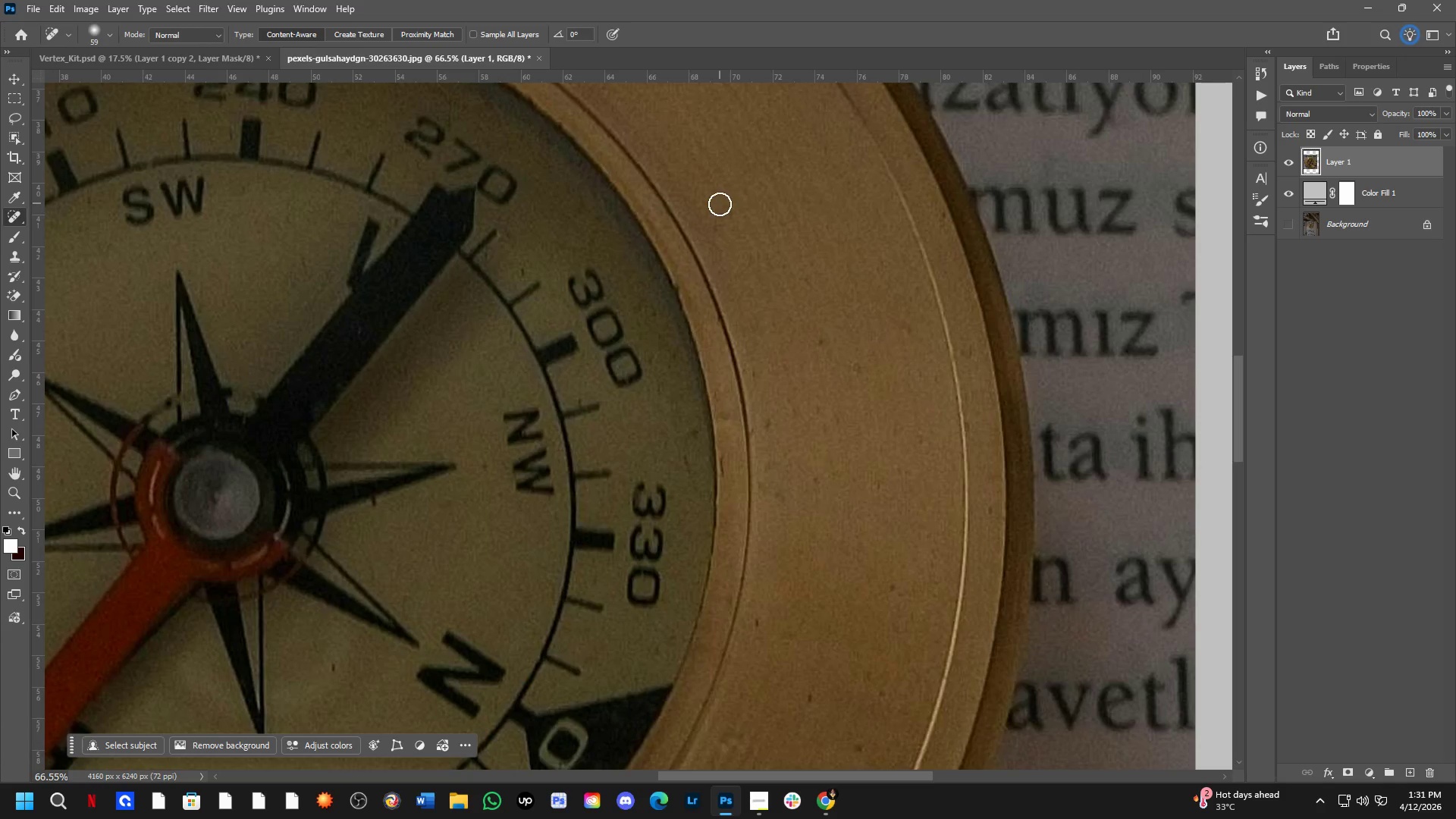 
left_click_drag(start_coordinate=[725, 215], to_coordinate=[742, 240])
 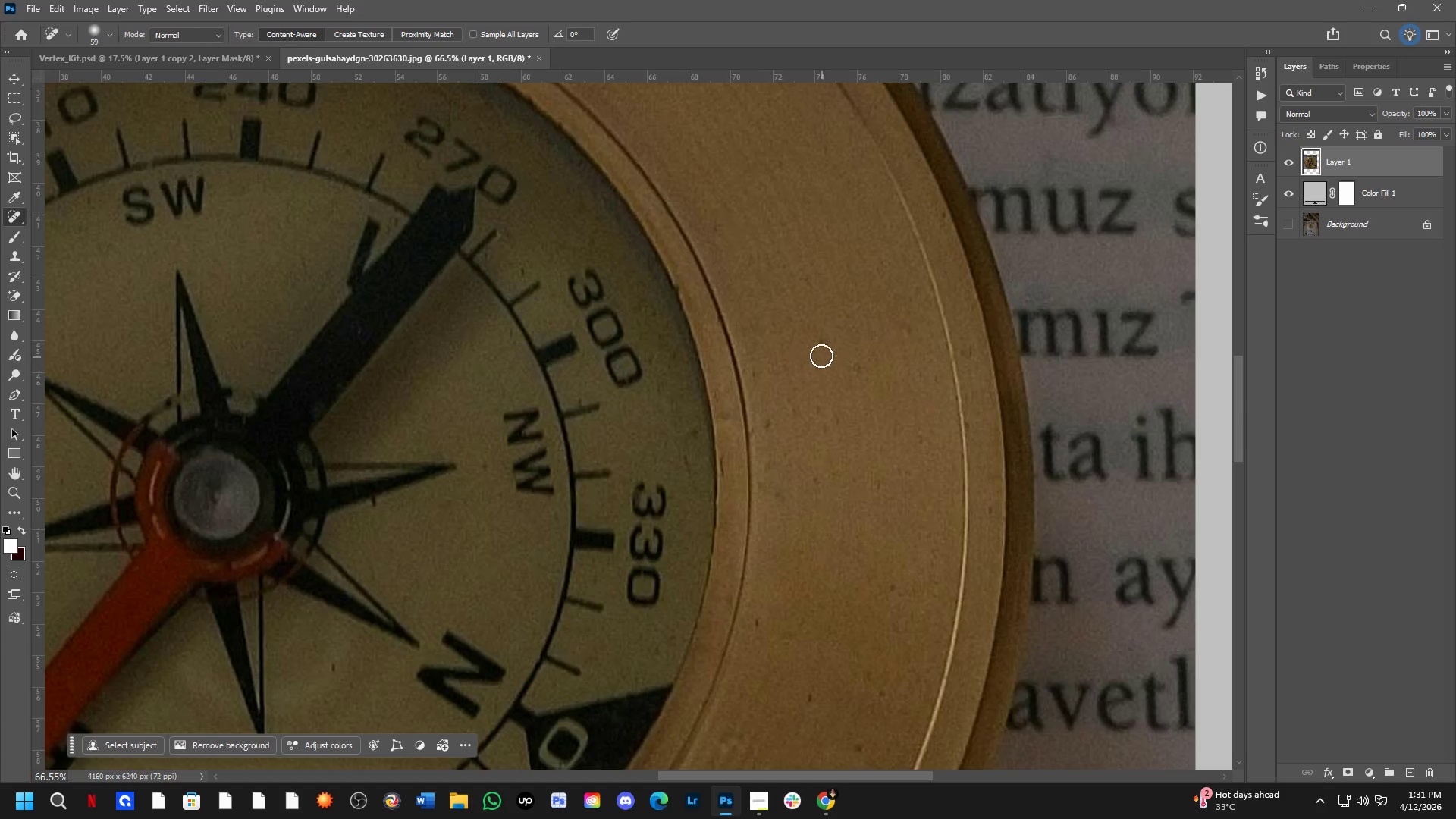 
left_click_drag(start_coordinate=[819, 334], to_coordinate=[825, 367])
 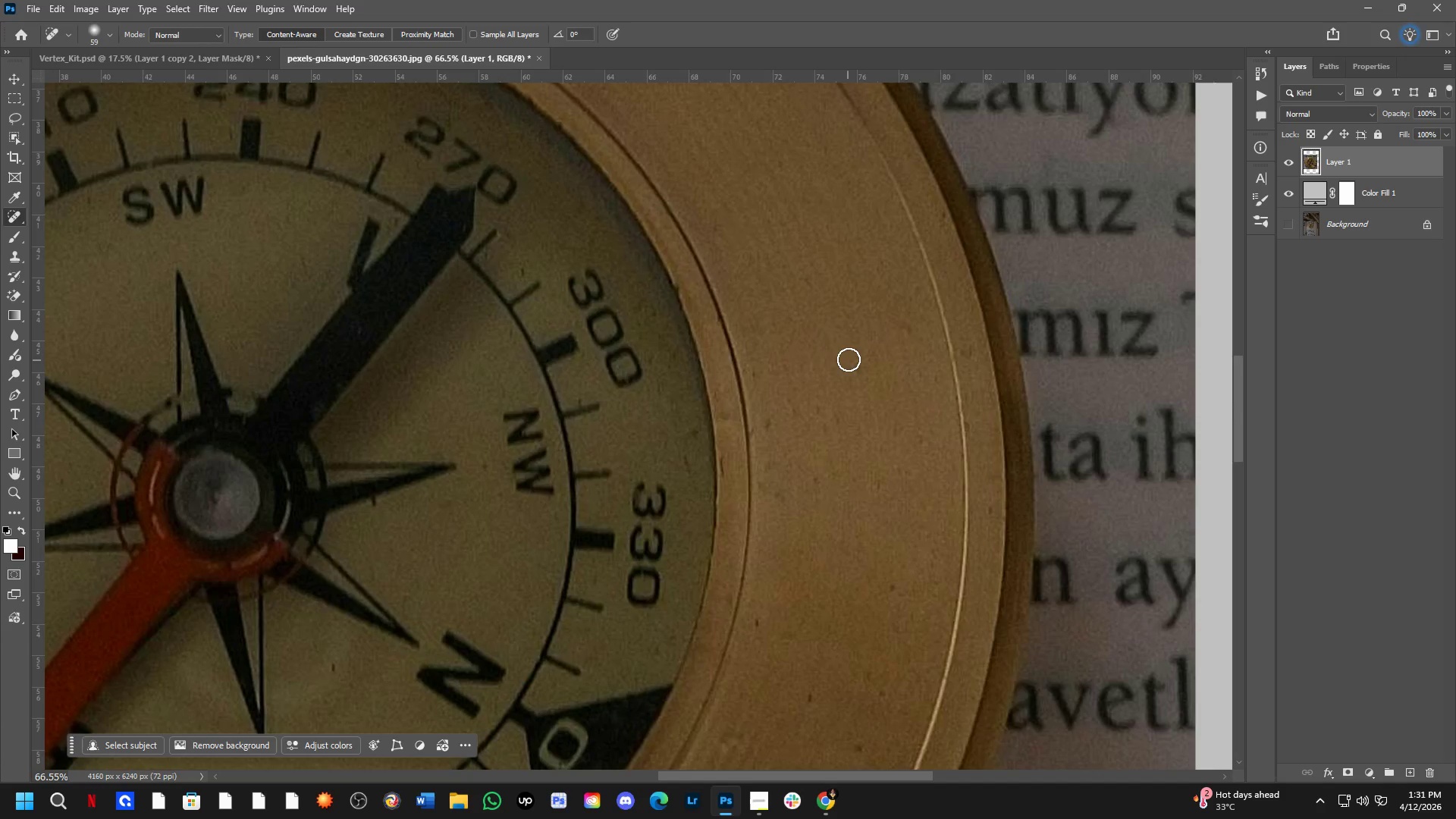 
left_click_drag(start_coordinate=[850, 357], to_coordinate=[864, 382])
 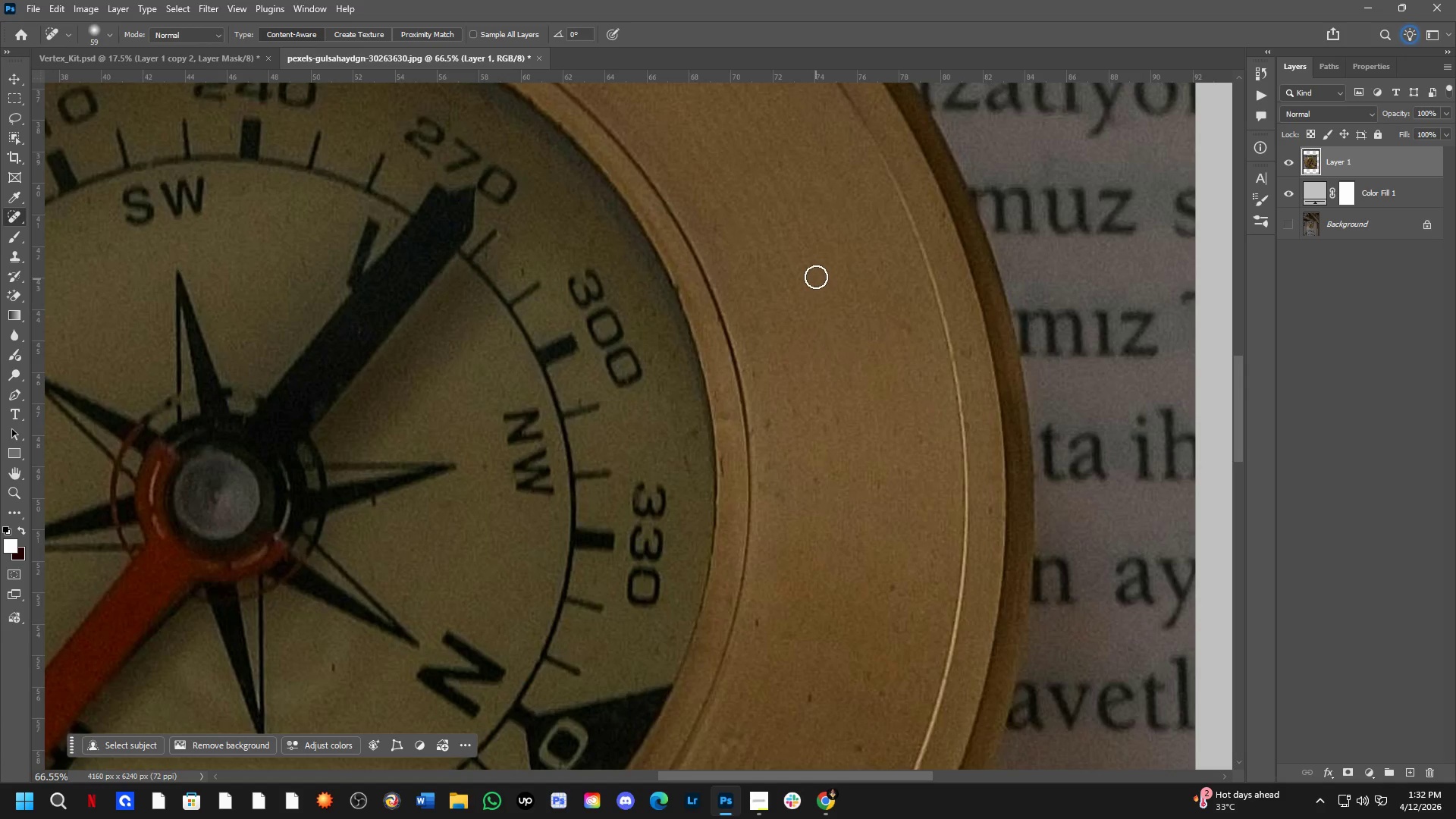 
left_click_drag(start_coordinate=[814, 263], to_coordinate=[814, 288])
 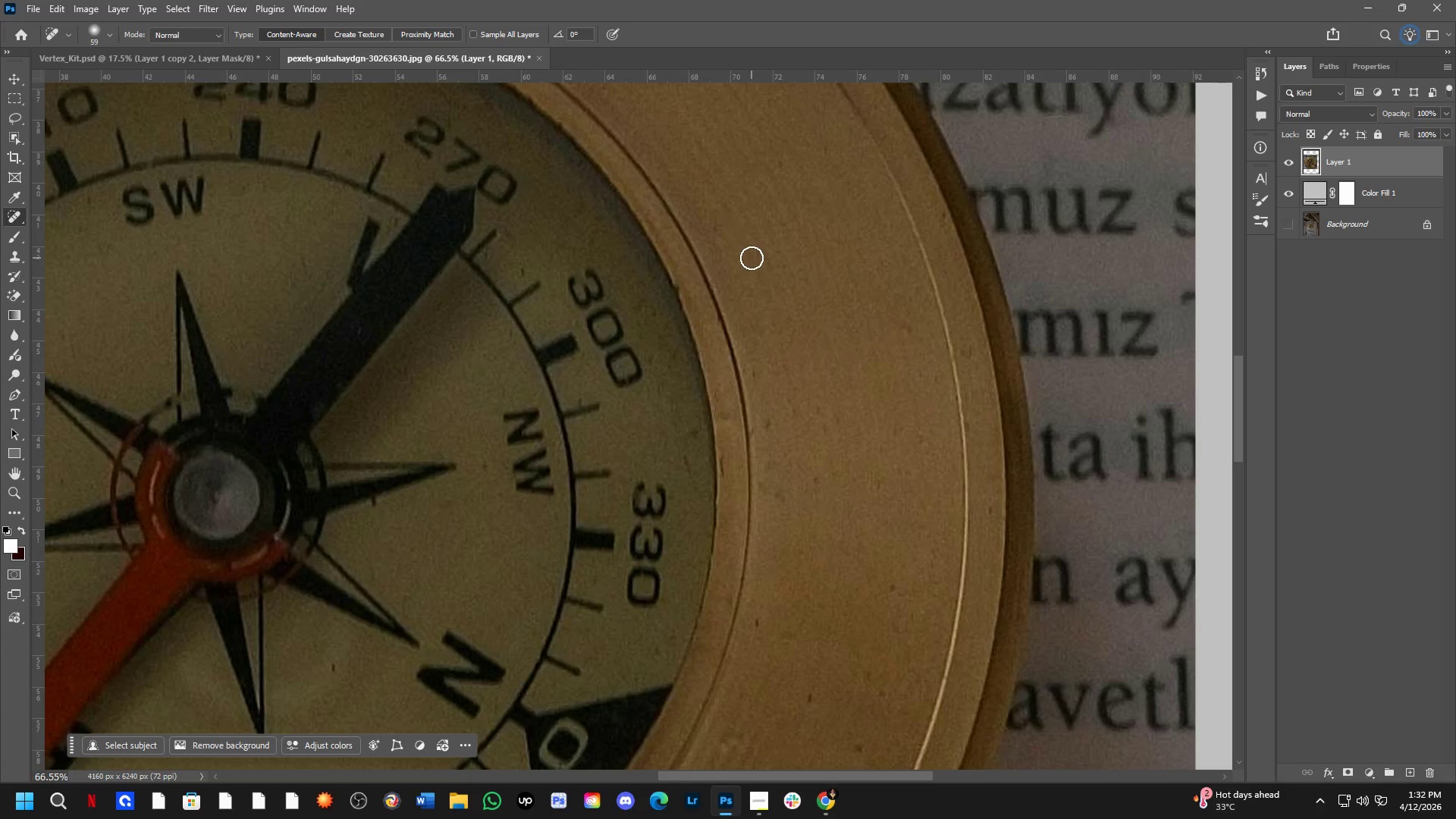 
left_click_drag(start_coordinate=[750, 256], to_coordinate=[778, 297])
 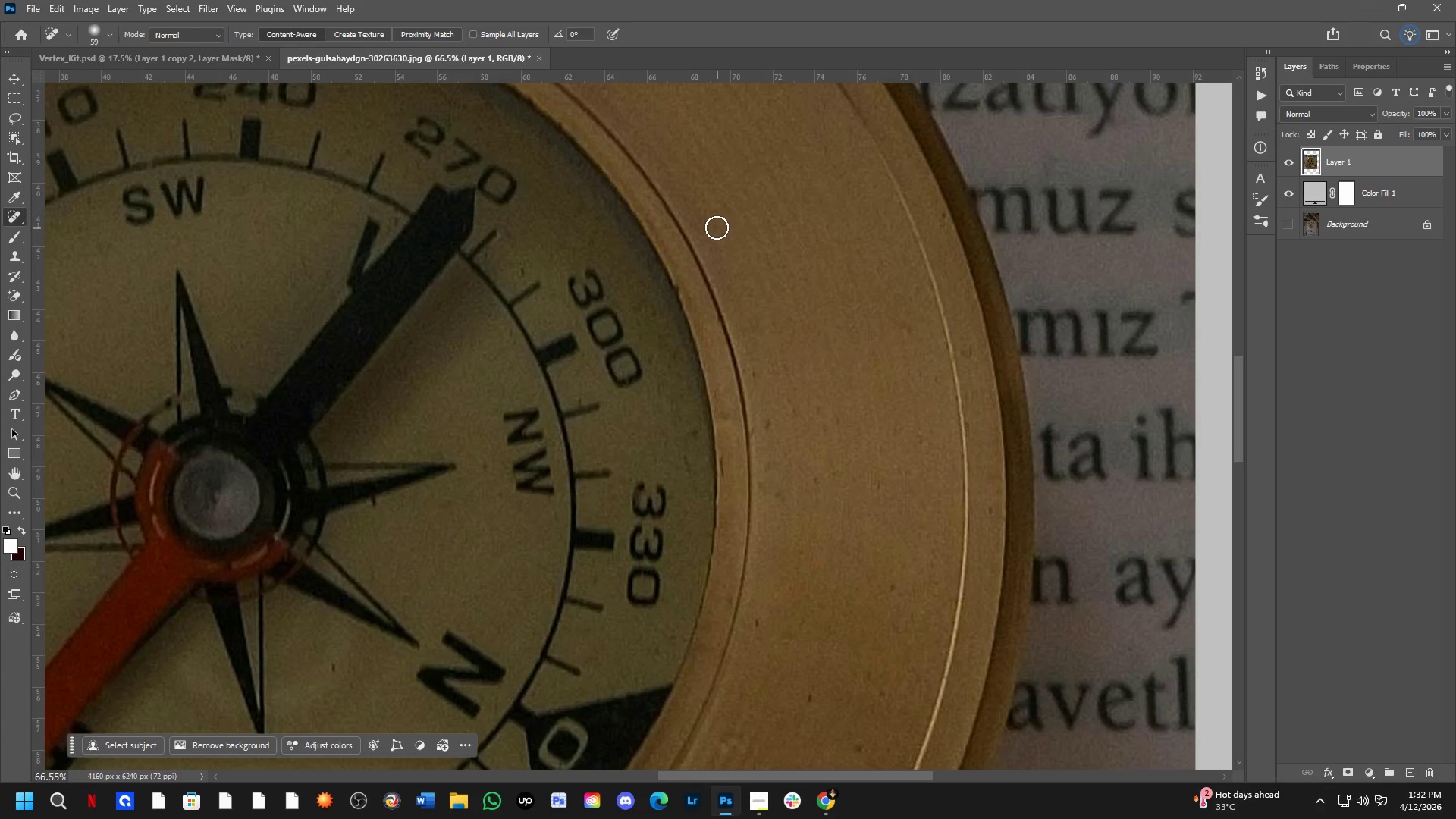 
left_click_drag(start_coordinate=[716, 226], to_coordinate=[733, 263])
 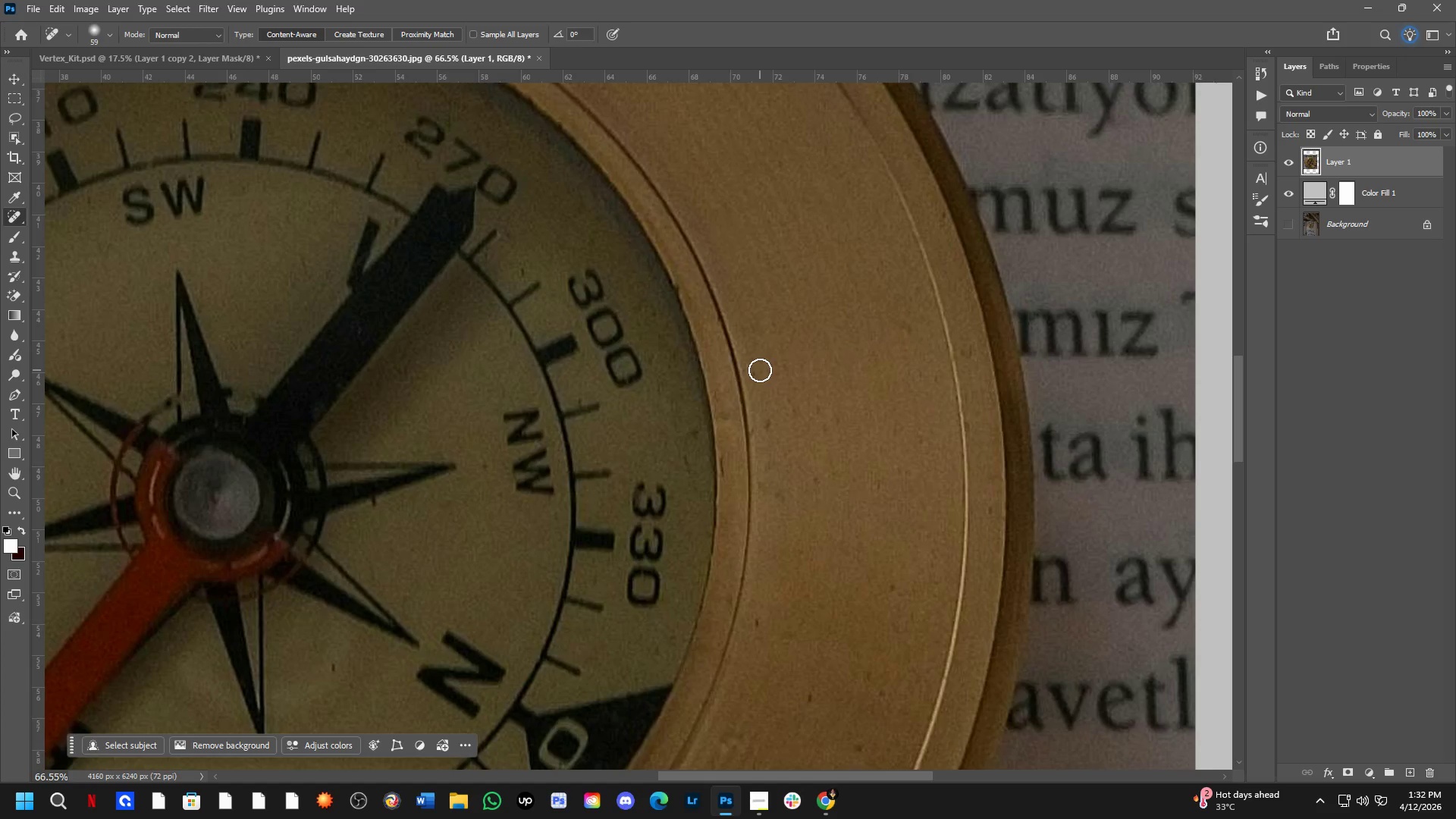 
left_click_drag(start_coordinate=[758, 370], to_coordinate=[767, 394])
 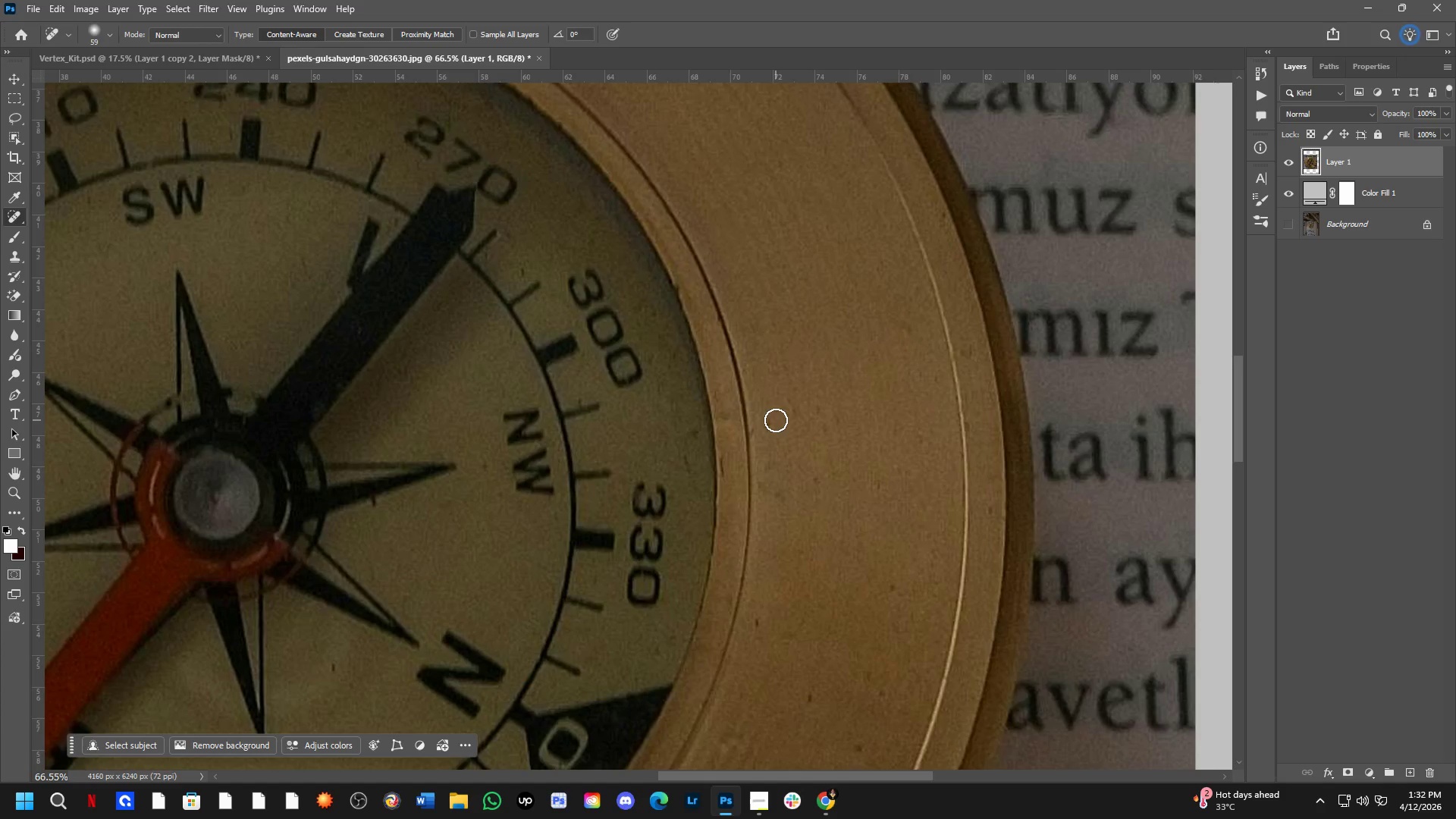 
left_click_drag(start_coordinate=[770, 419], to_coordinate=[772, 441])
 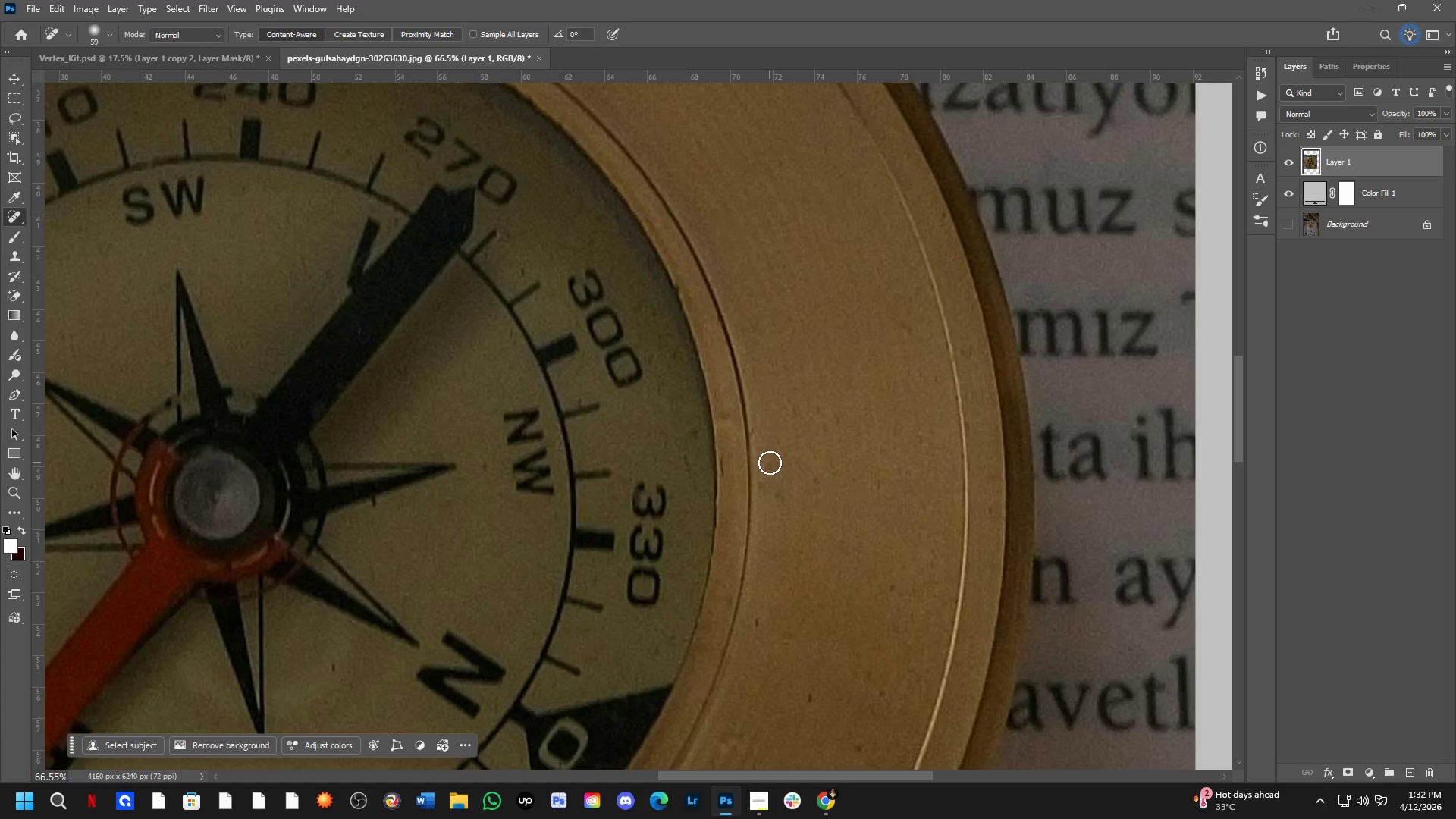 
left_click_drag(start_coordinate=[770, 456], to_coordinate=[774, 481])
 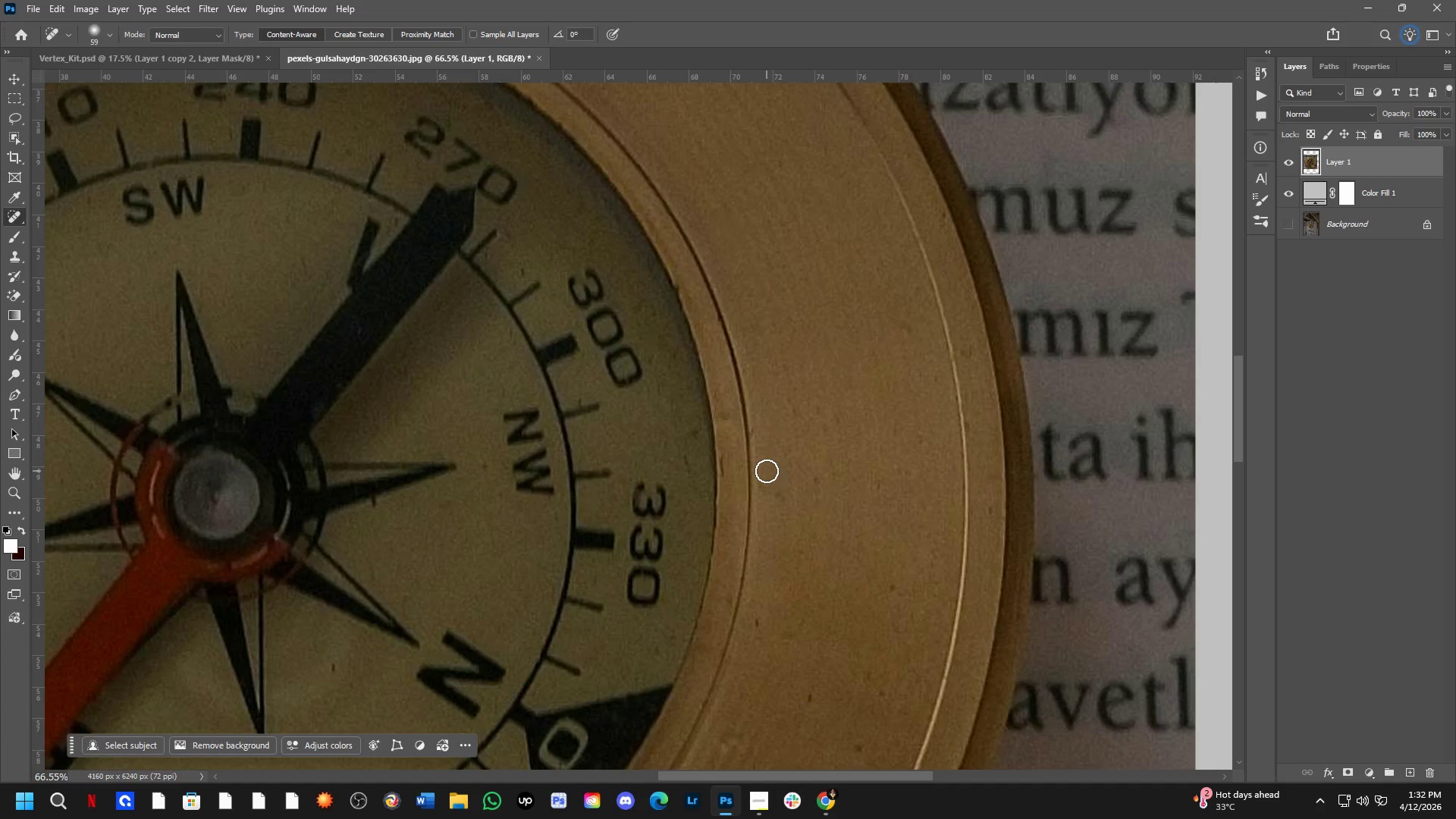 
left_click_drag(start_coordinate=[766, 471], to_coordinate=[769, 500])
 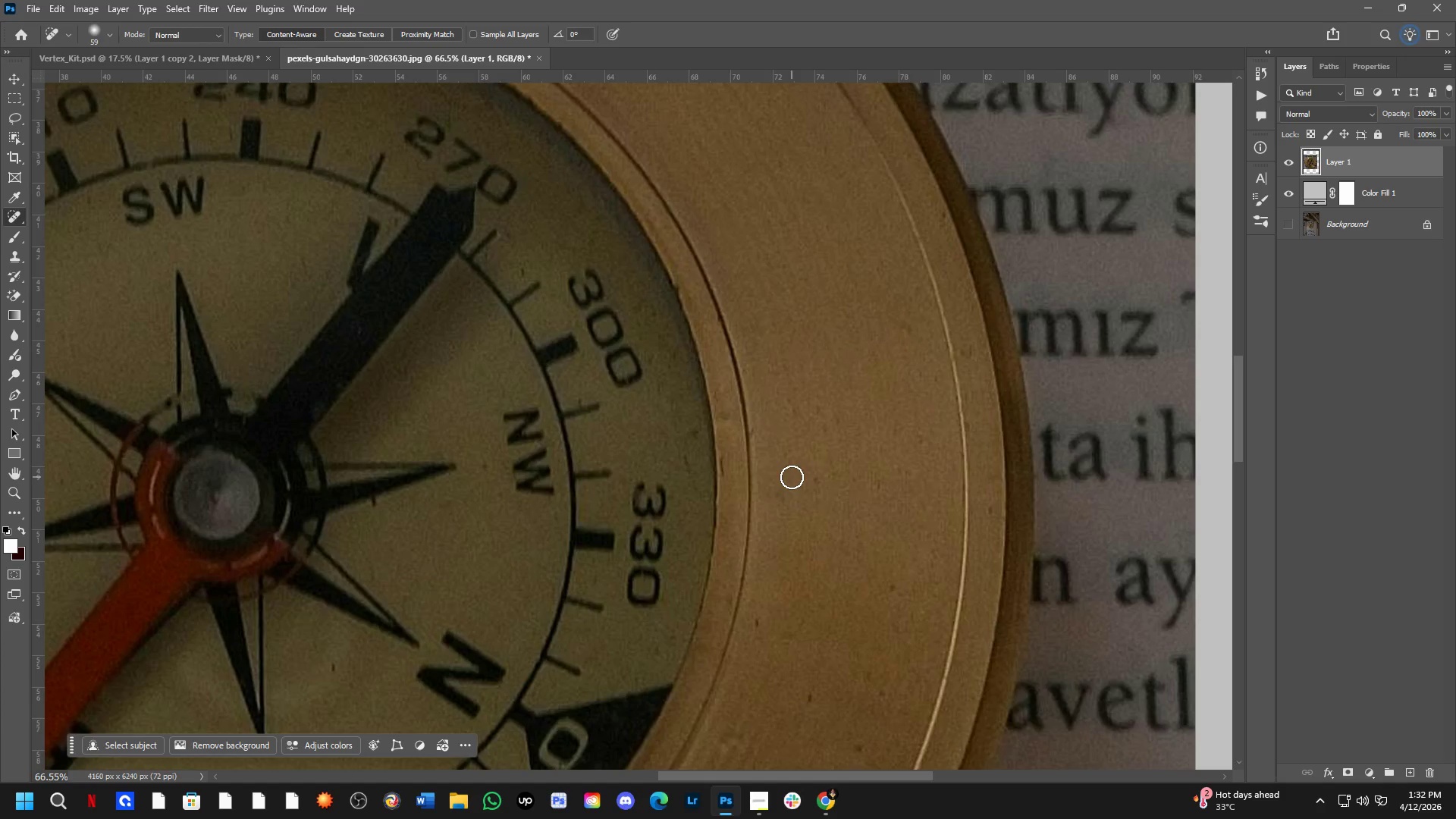 
left_click_drag(start_coordinate=[792, 477], to_coordinate=[792, 513])
 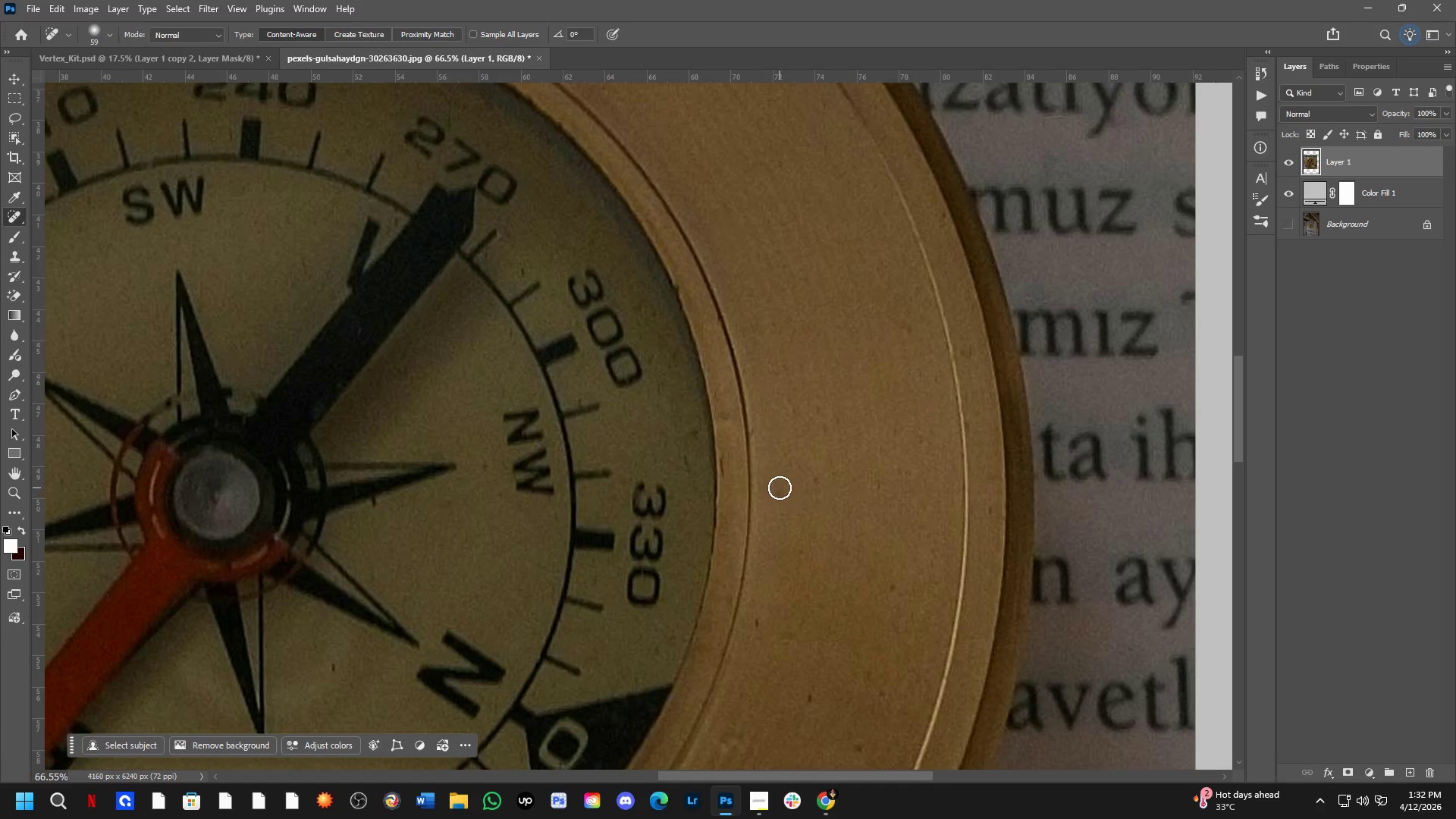 
left_click_drag(start_coordinate=[780, 488], to_coordinate=[789, 520])
 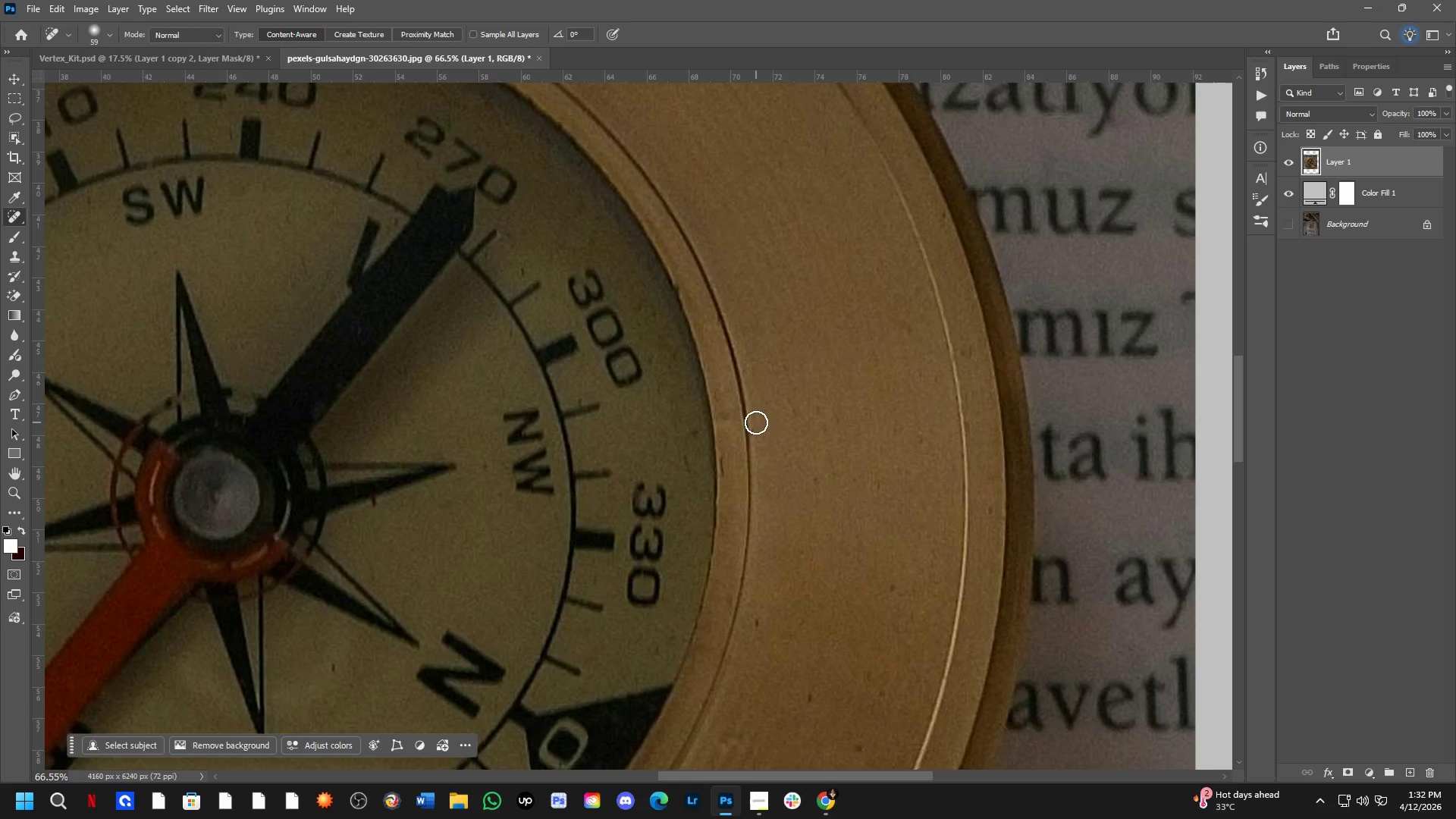 
left_click_drag(start_coordinate=[759, 426], to_coordinate=[767, 463])
 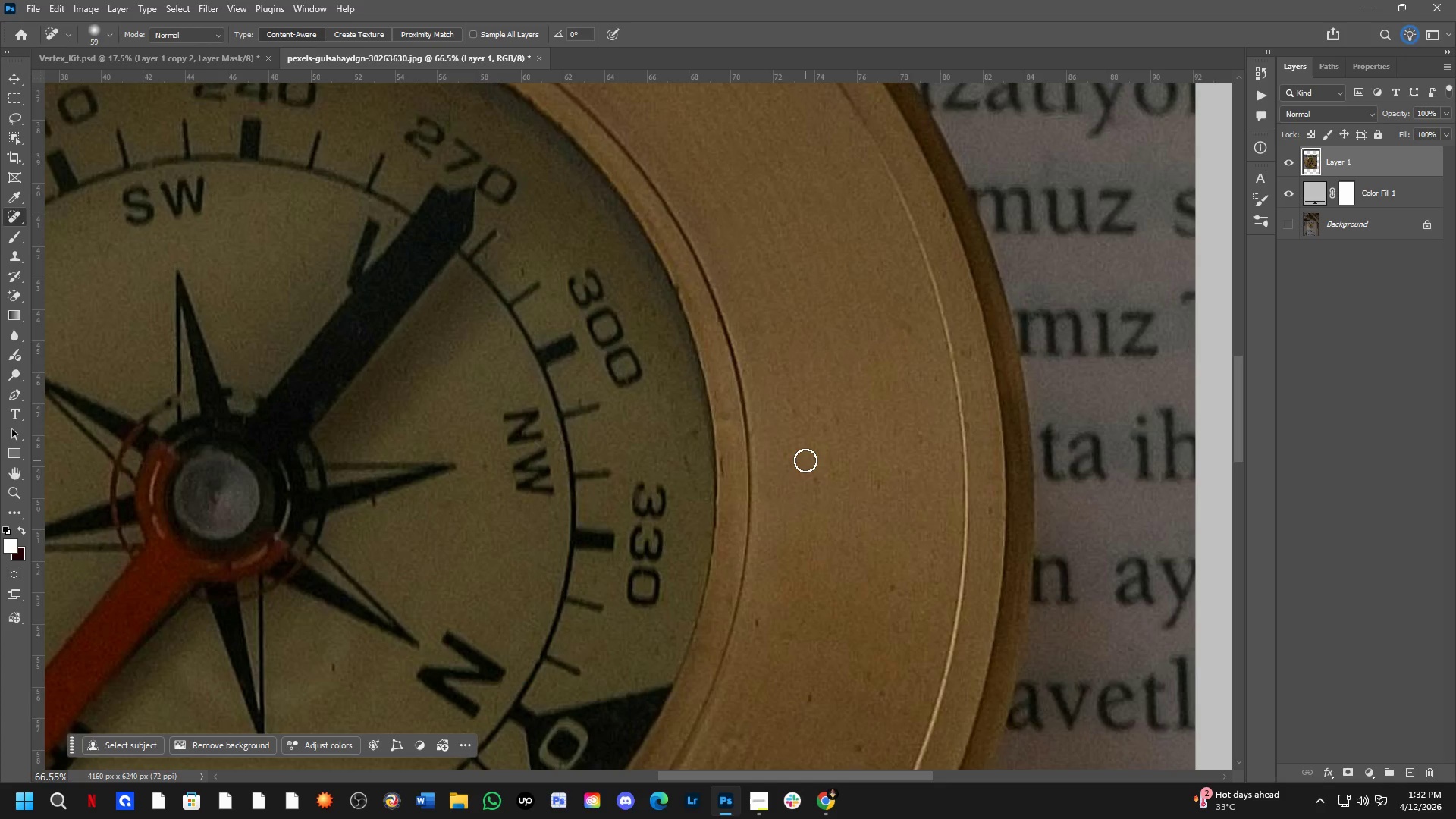 
left_click_drag(start_coordinate=[808, 465], to_coordinate=[815, 494])
 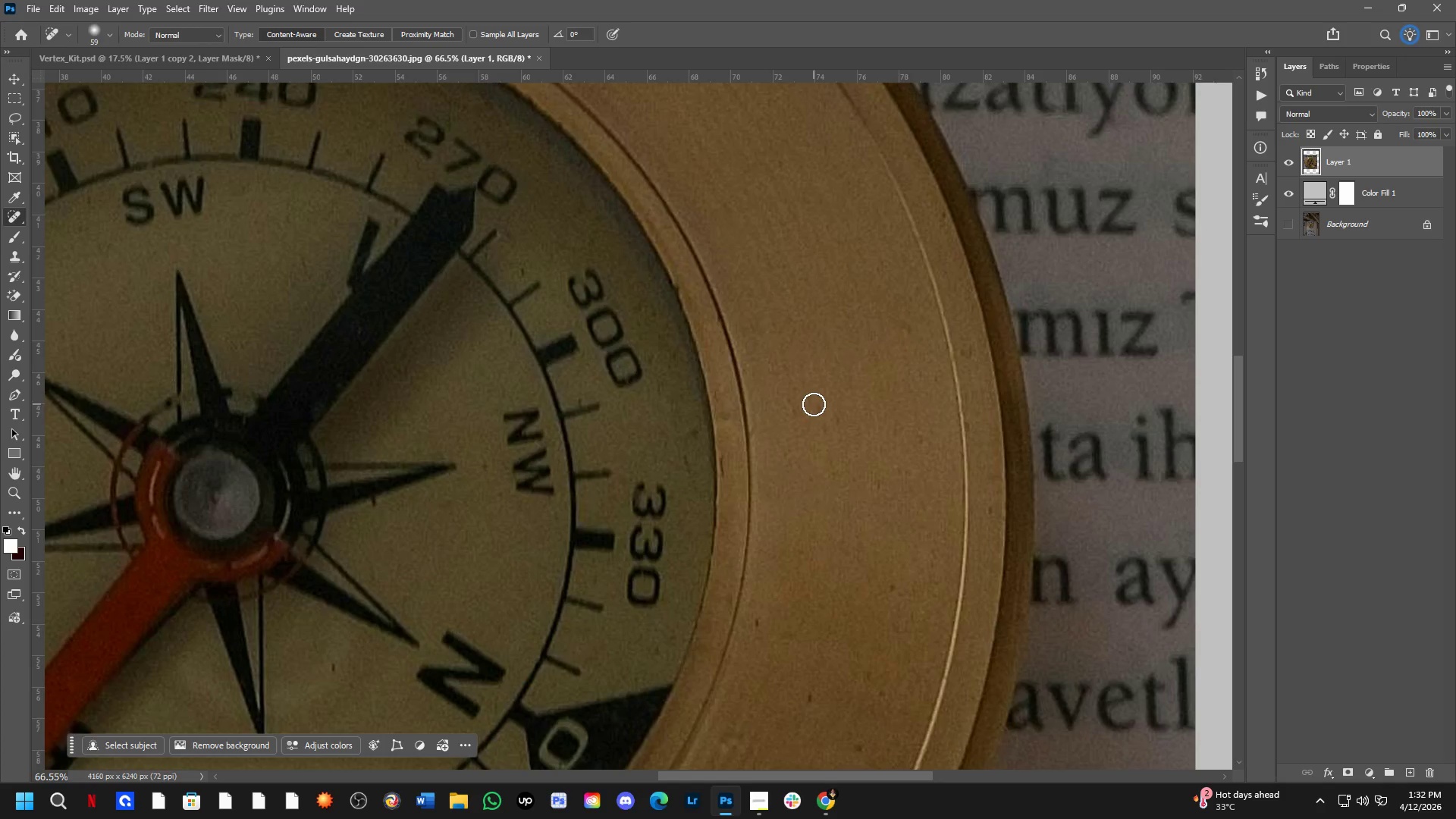 
left_click_drag(start_coordinate=[814, 403], to_coordinate=[827, 440])
 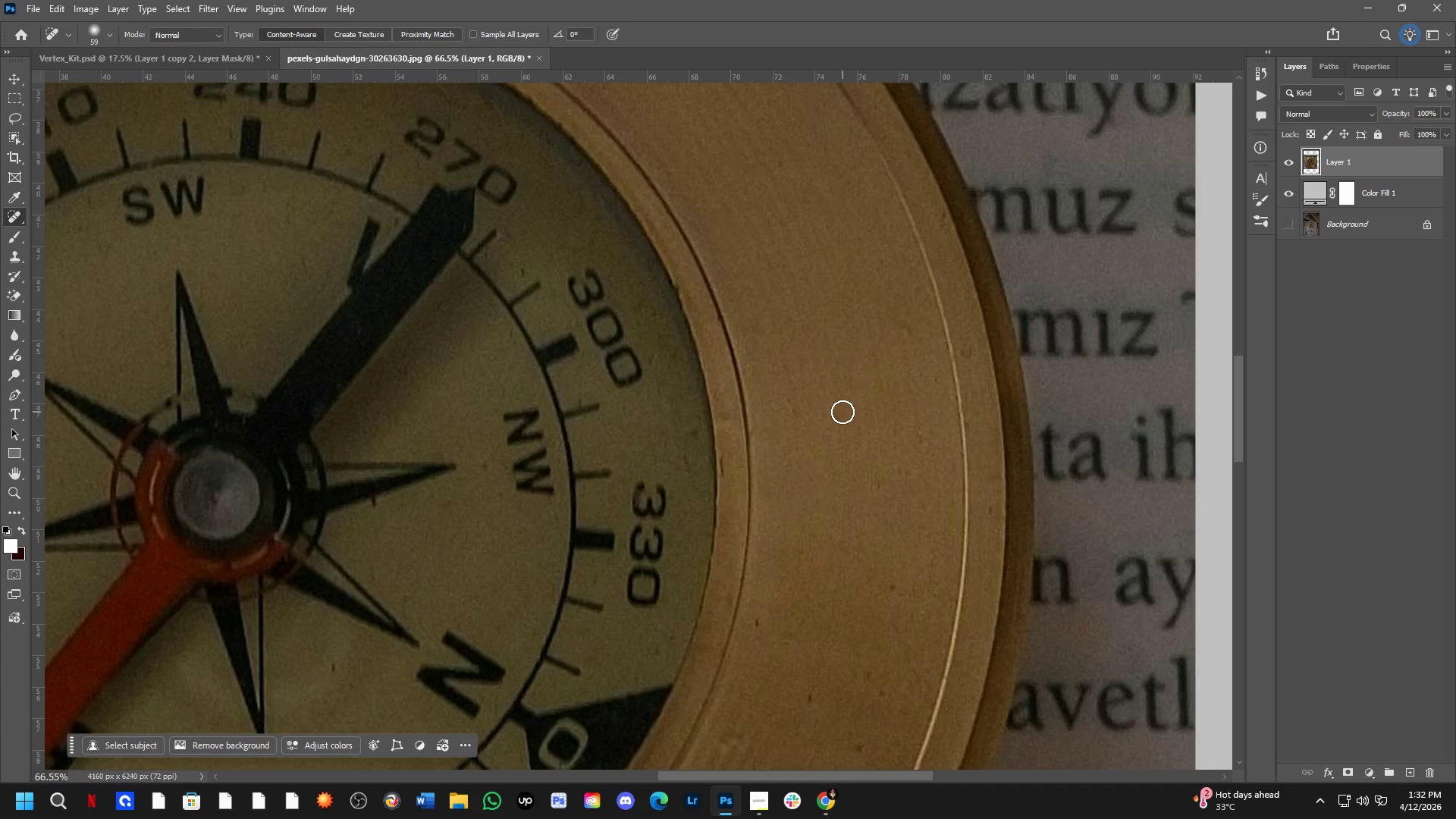 
left_click_drag(start_coordinate=[834, 412], to_coordinate=[842, 445])
 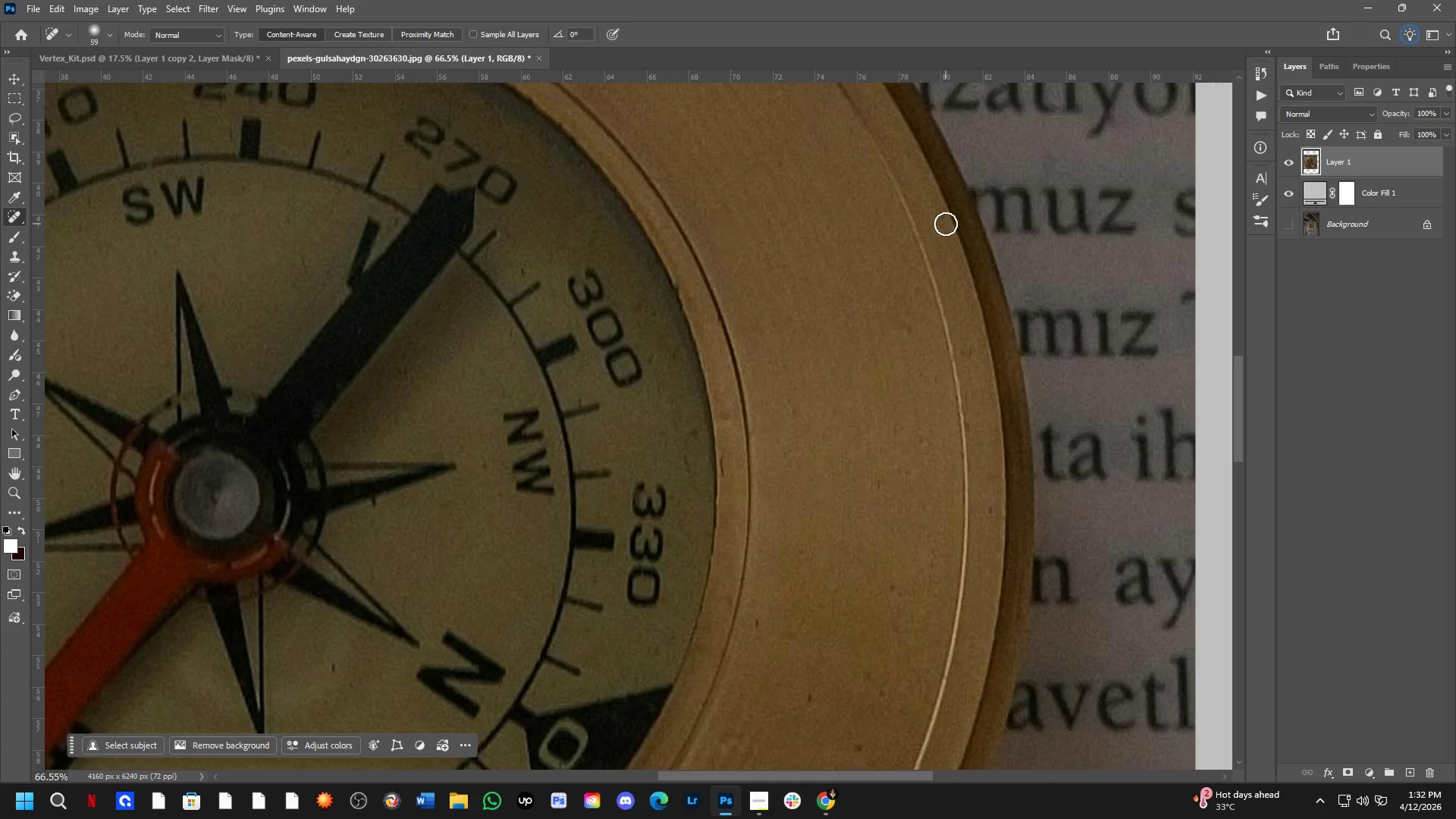 
left_click_drag(start_coordinate=[937, 215], to_coordinate=[943, 236])
 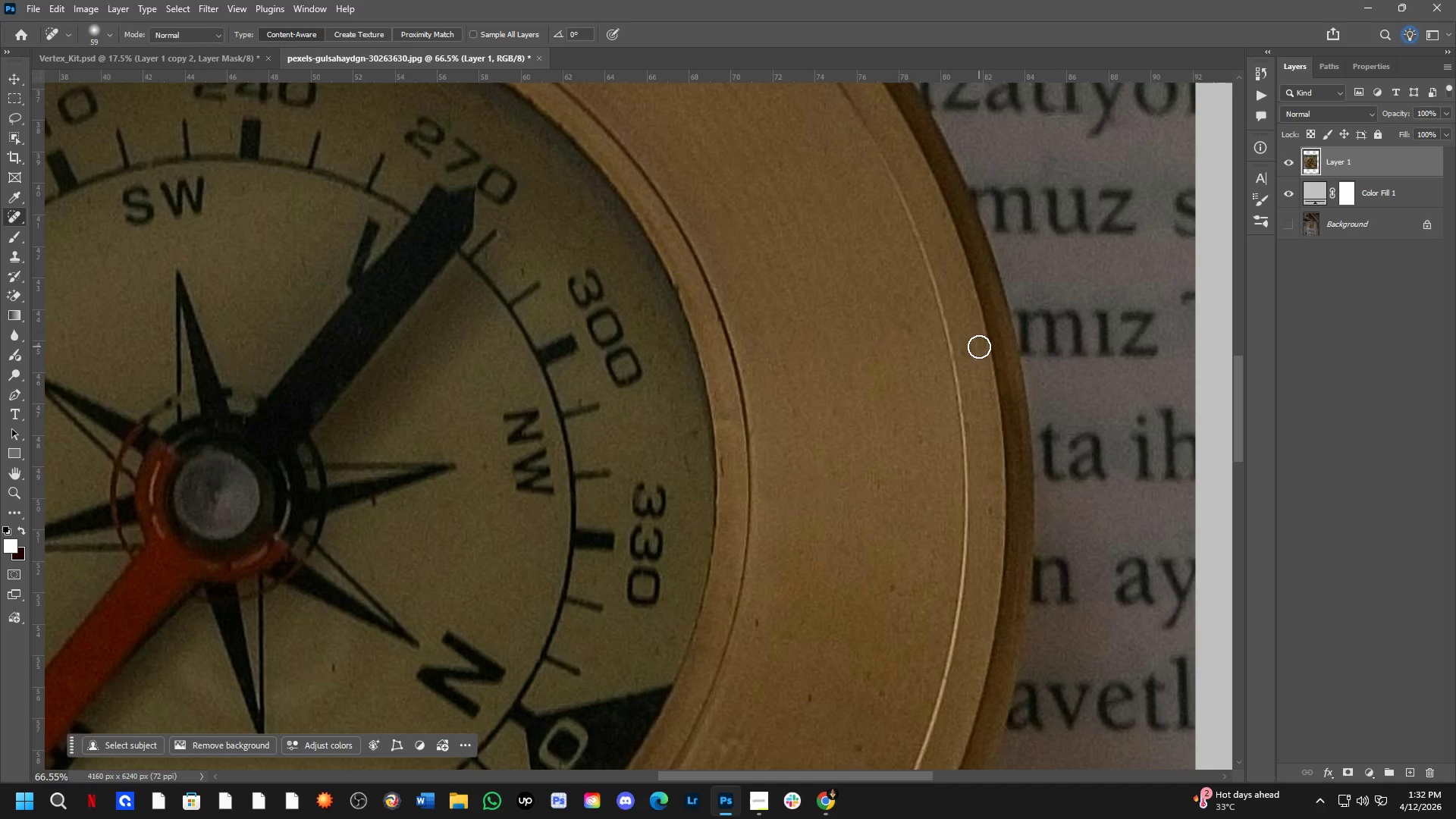 
left_click_drag(start_coordinate=[966, 340], to_coordinate=[971, 368])
 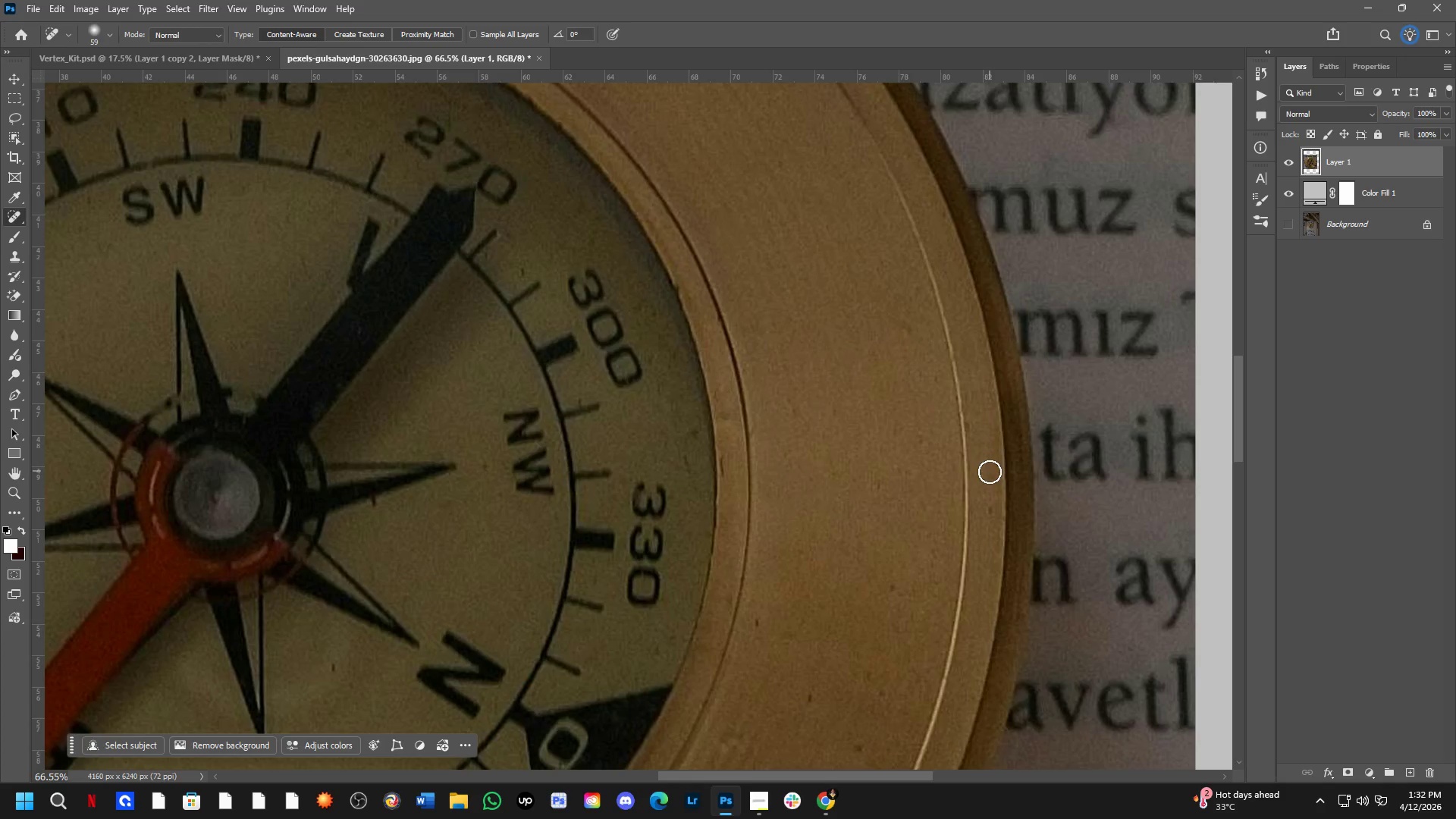 
hold_key(key=Space, duration=1.48)
 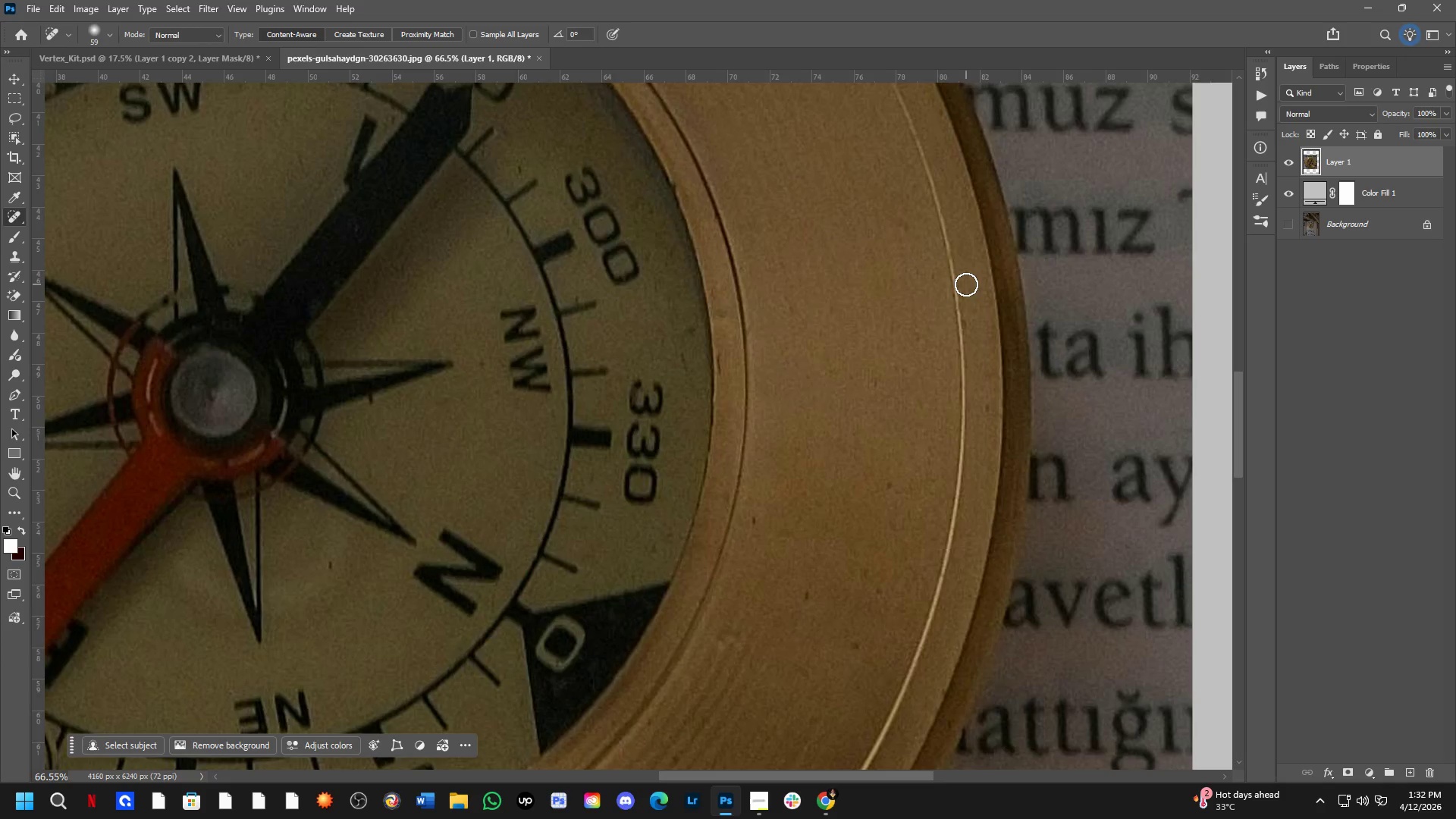 
left_click_drag(start_coordinate=[978, 391], to_coordinate=[975, 289])
 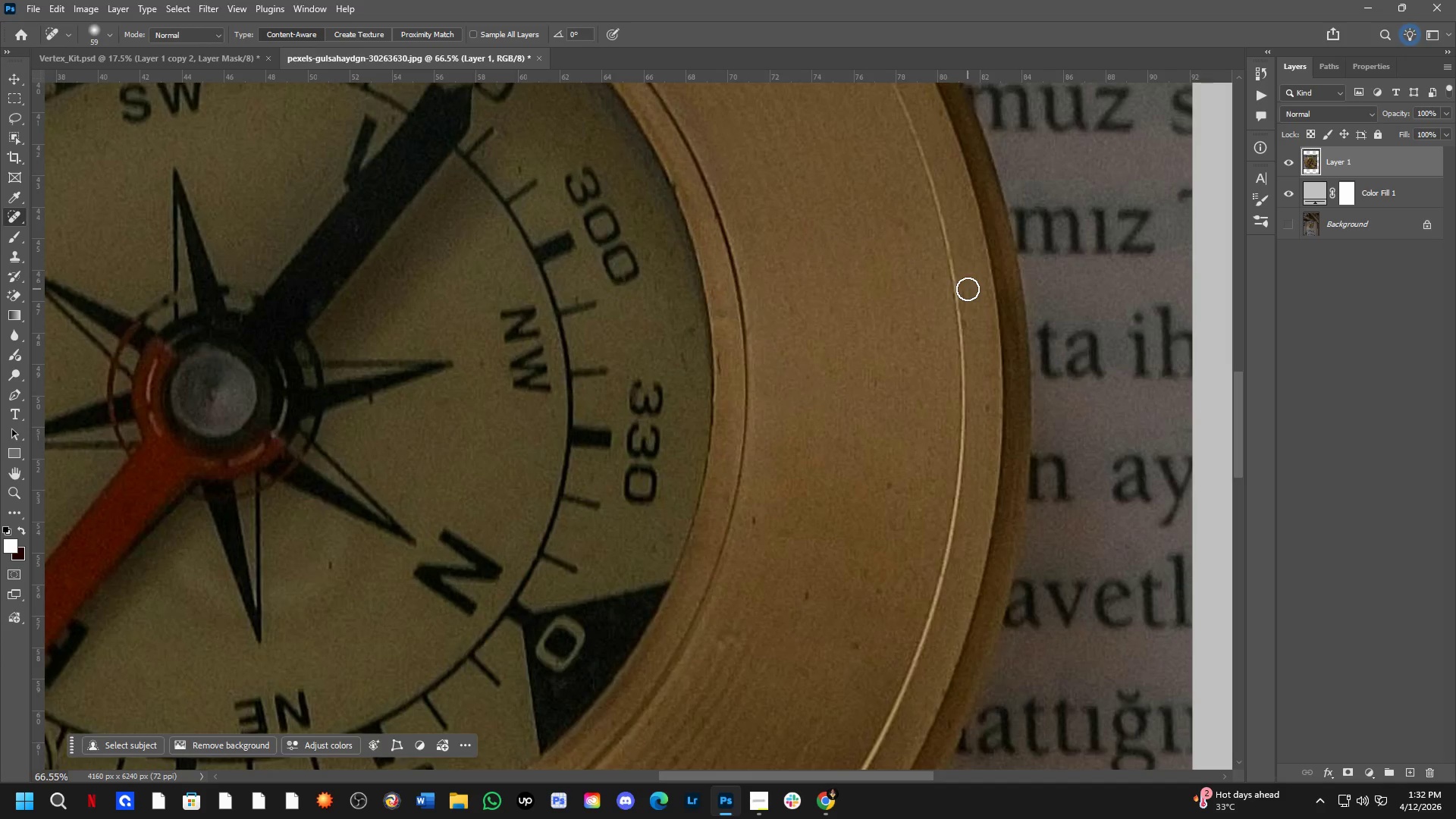 
left_click_drag(start_coordinate=[968, 290], to_coordinate=[970, 327])
 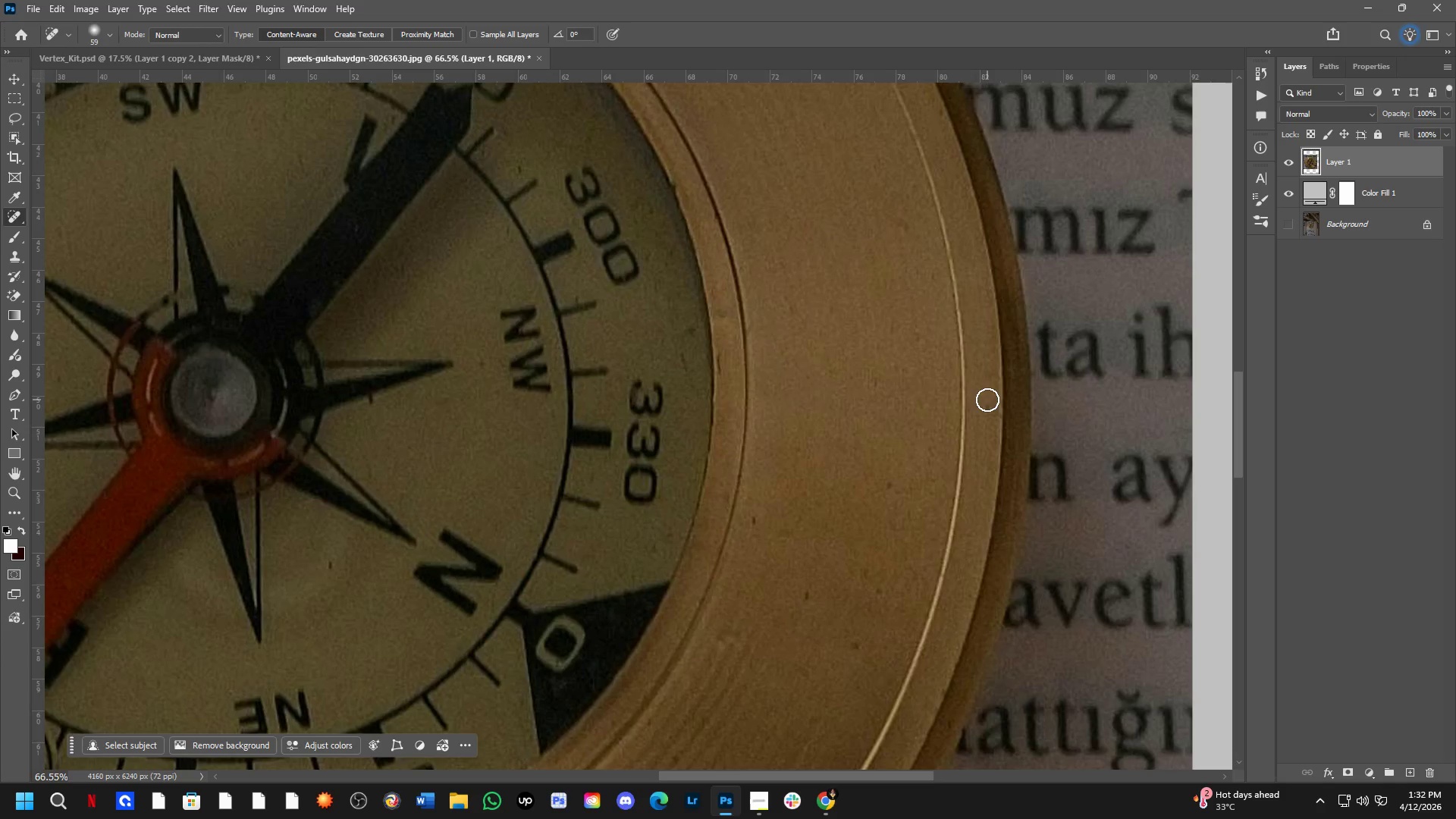 
hold_key(key=Space, duration=0.78)
 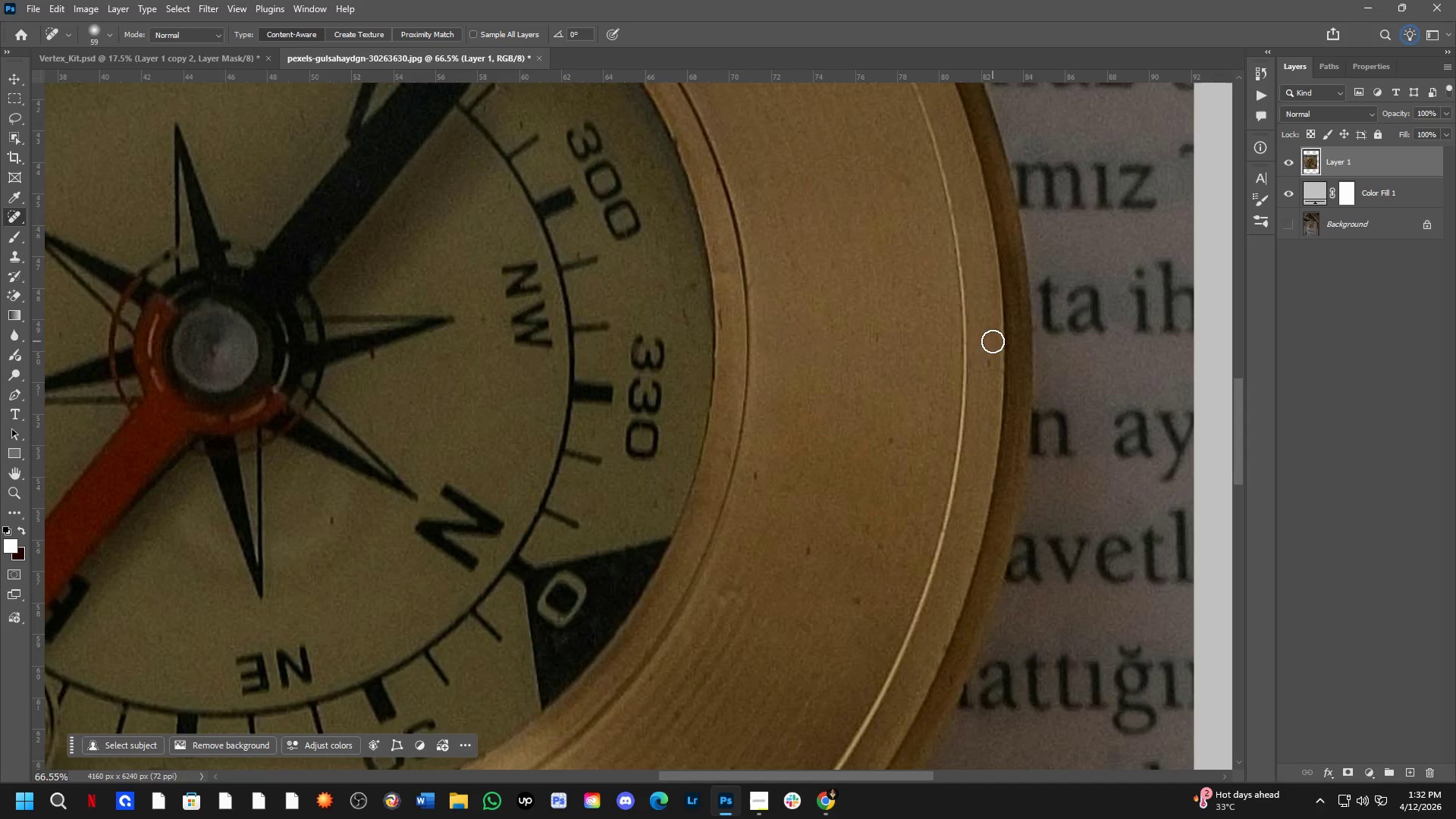 
left_click_drag(start_coordinate=[987, 400], to_coordinate=[988, 355])
 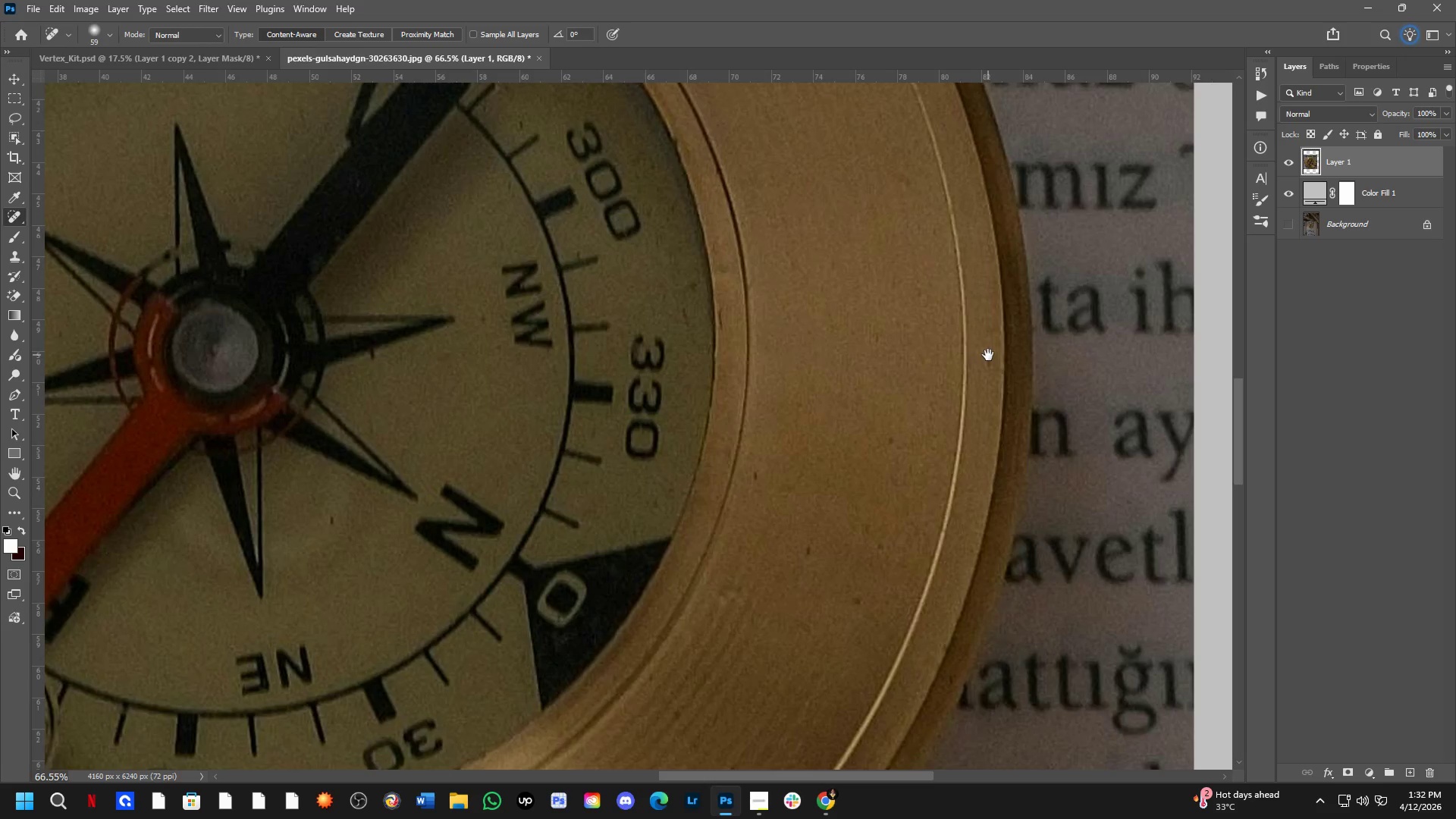 
hold_key(key=Space, duration=3.86)
 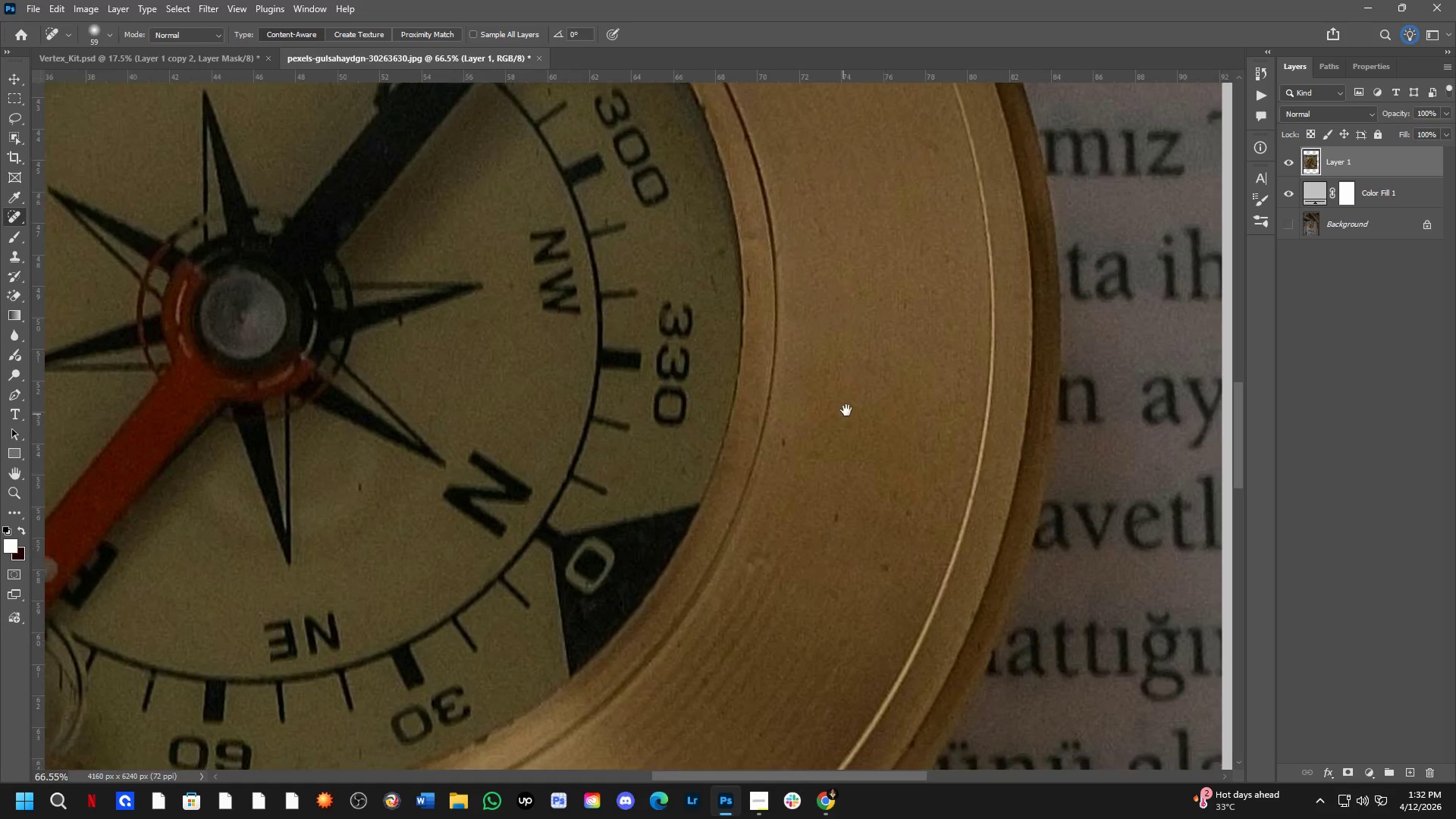 
left_click_drag(start_coordinate=[990, 343], to_coordinate=[990, 375])
 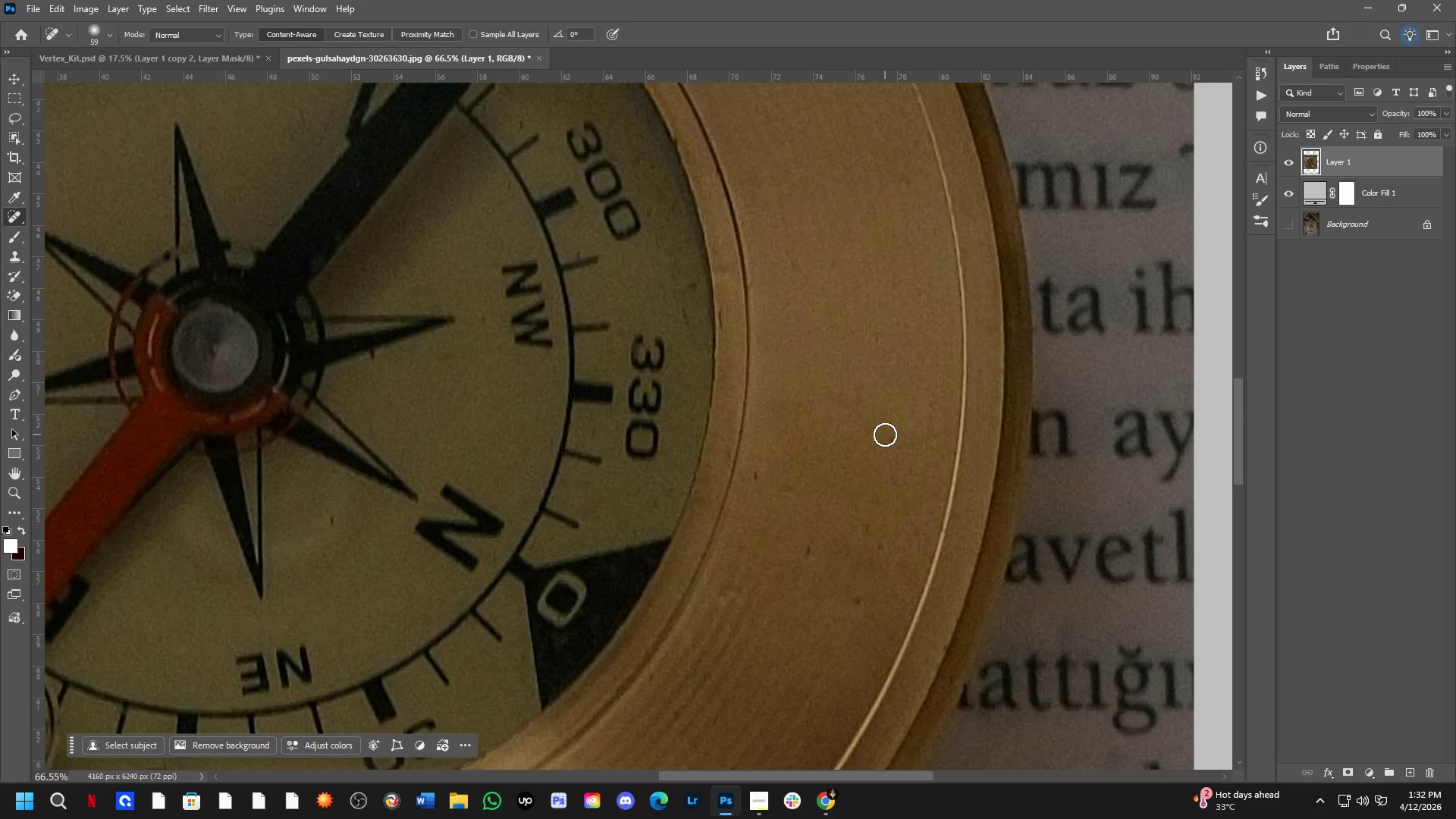 
left_click_drag(start_coordinate=[889, 436], to_coordinate=[890, 463])
 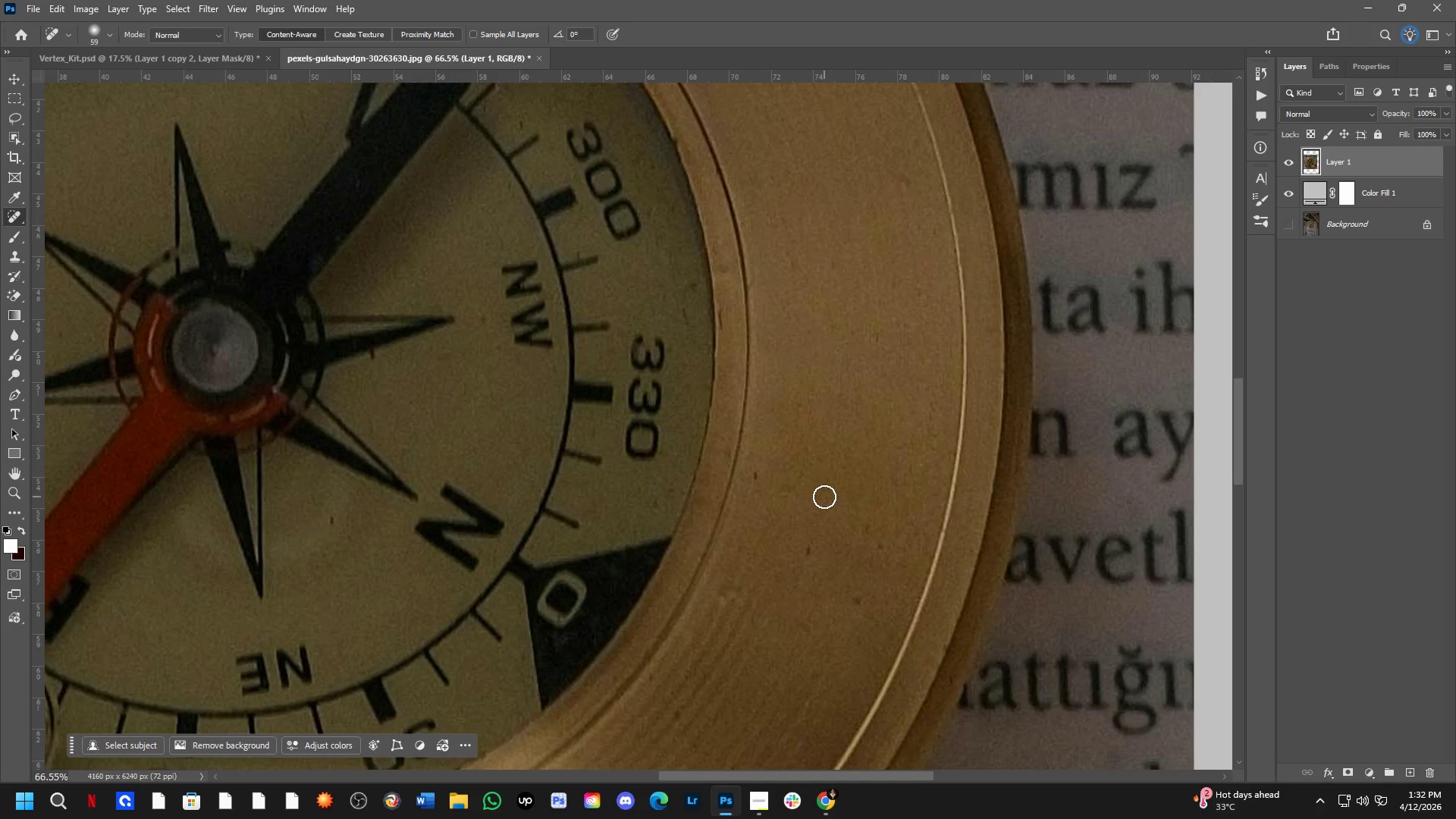 
hold_key(key=Space, duration=1.05)
 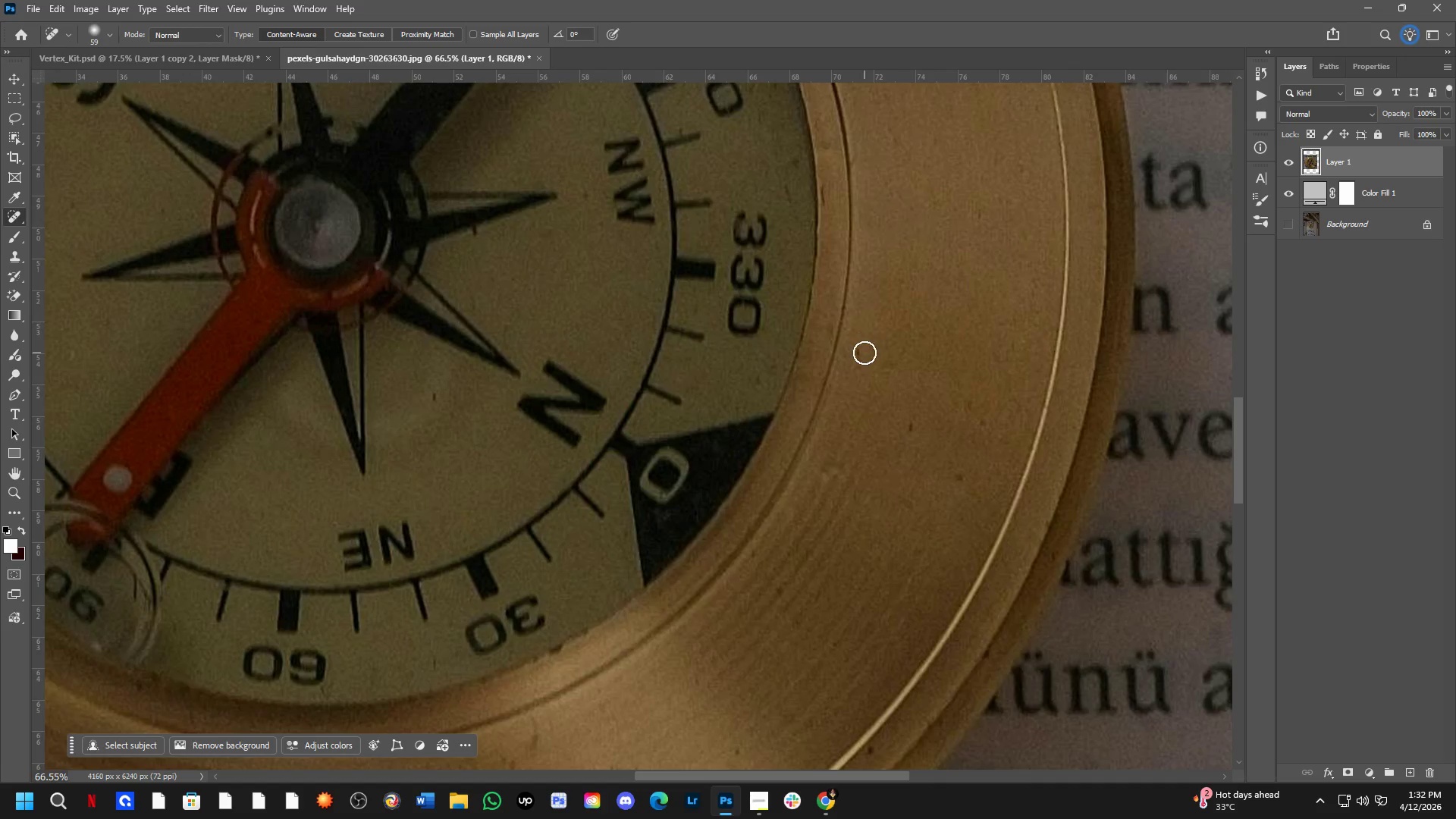 
left_click_drag(start_coordinate=[814, 449], to_coordinate=[916, 325])
 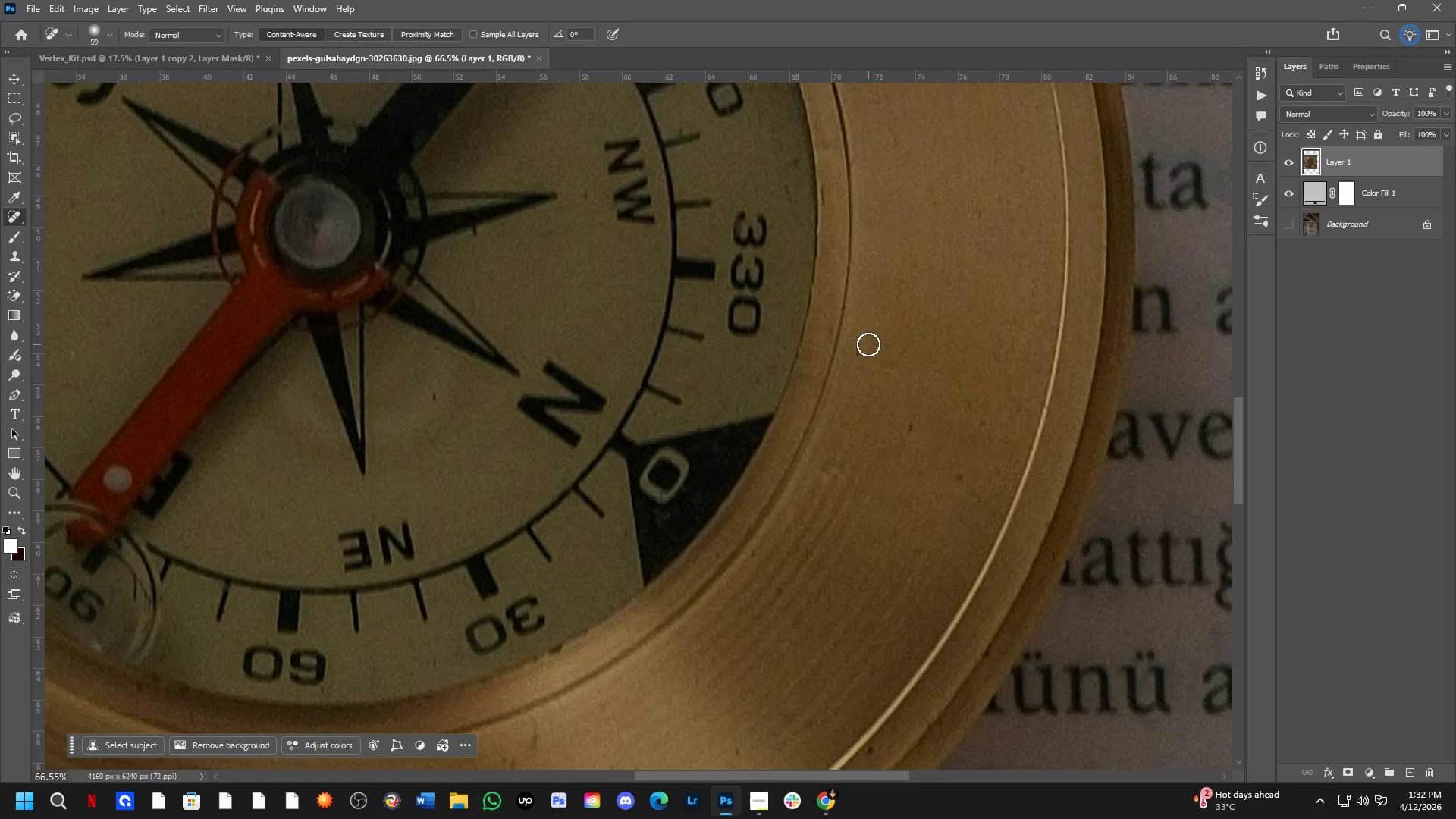 
left_click_drag(start_coordinate=[861, 344], to_coordinate=[855, 373])
 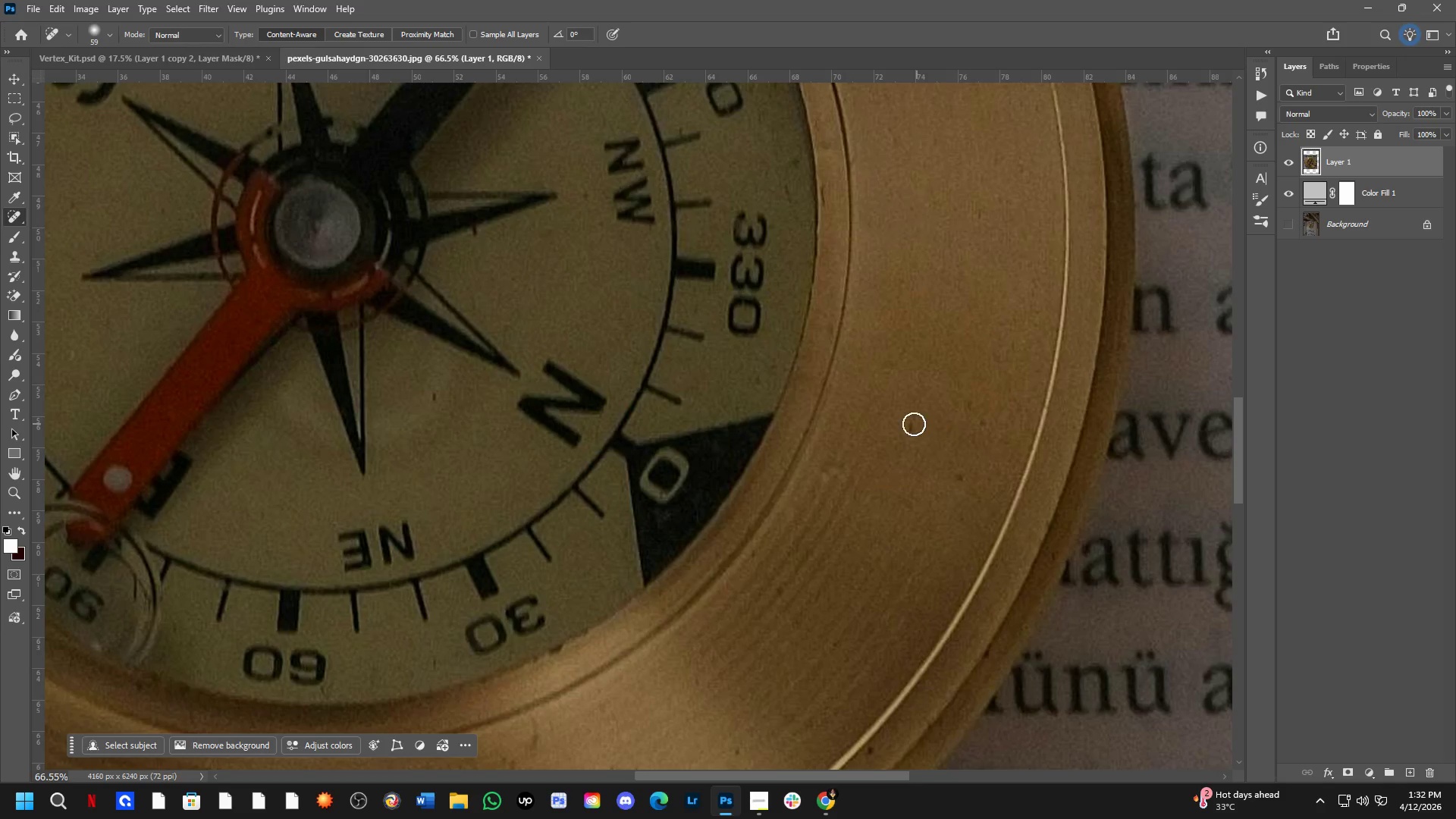 
left_click_drag(start_coordinate=[909, 423], to_coordinate=[908, 443])
 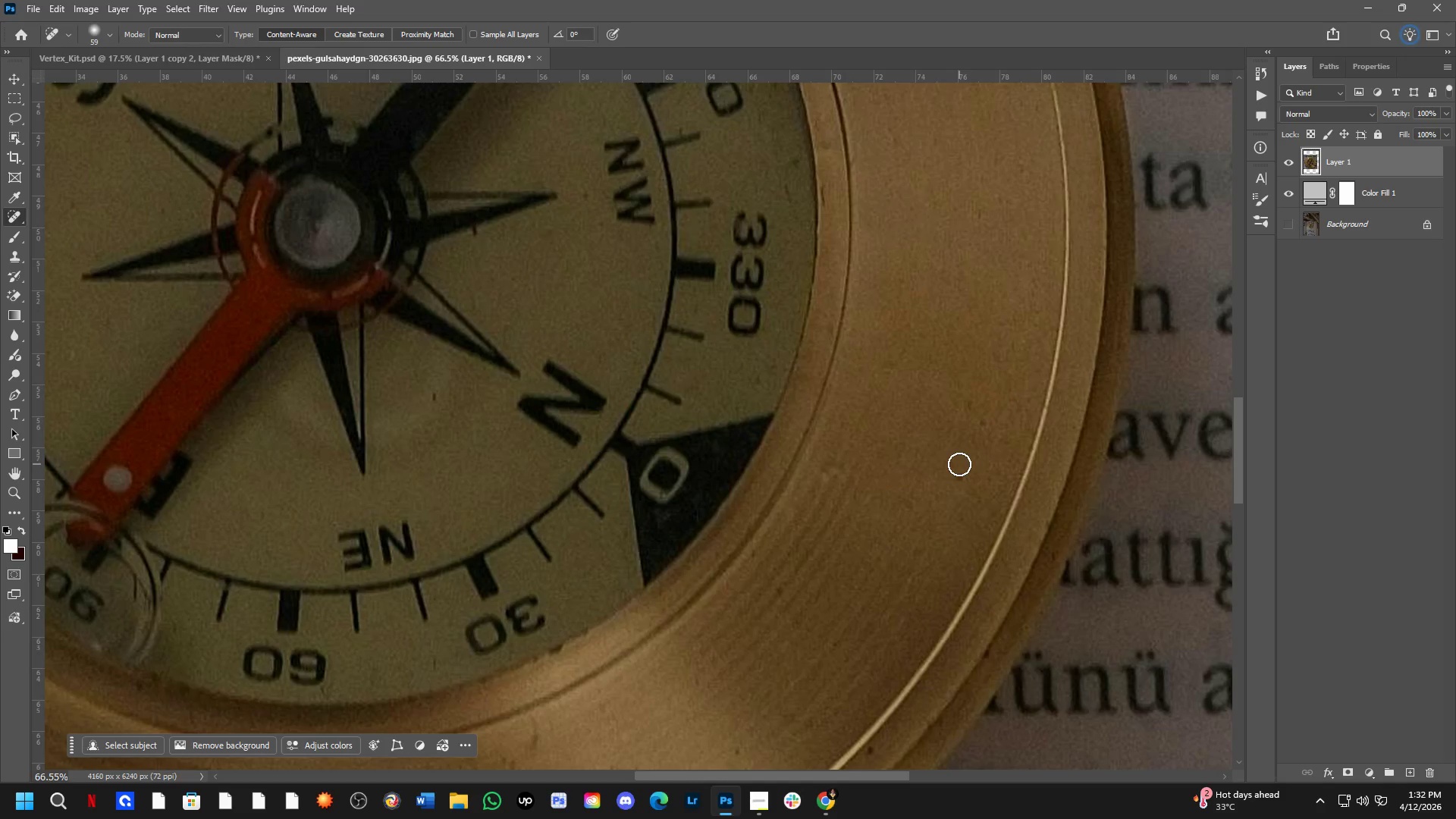 
left_click_drag(start_coordinate=[959, 471], to_coordinate=[960, 491])
 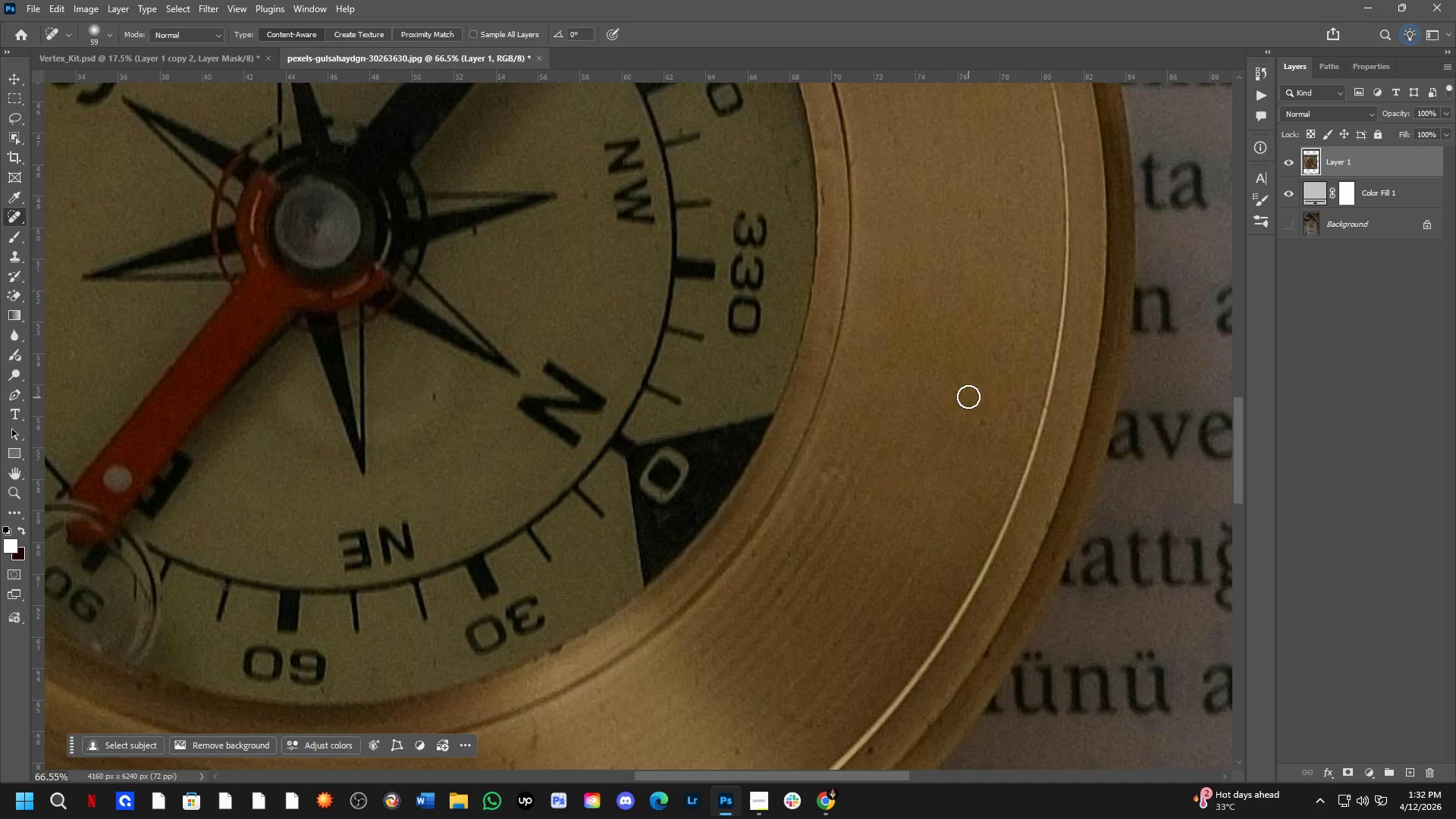 
left_click_drag(start_coordinate=[968, 394], to_coordinate=[968, 424])
 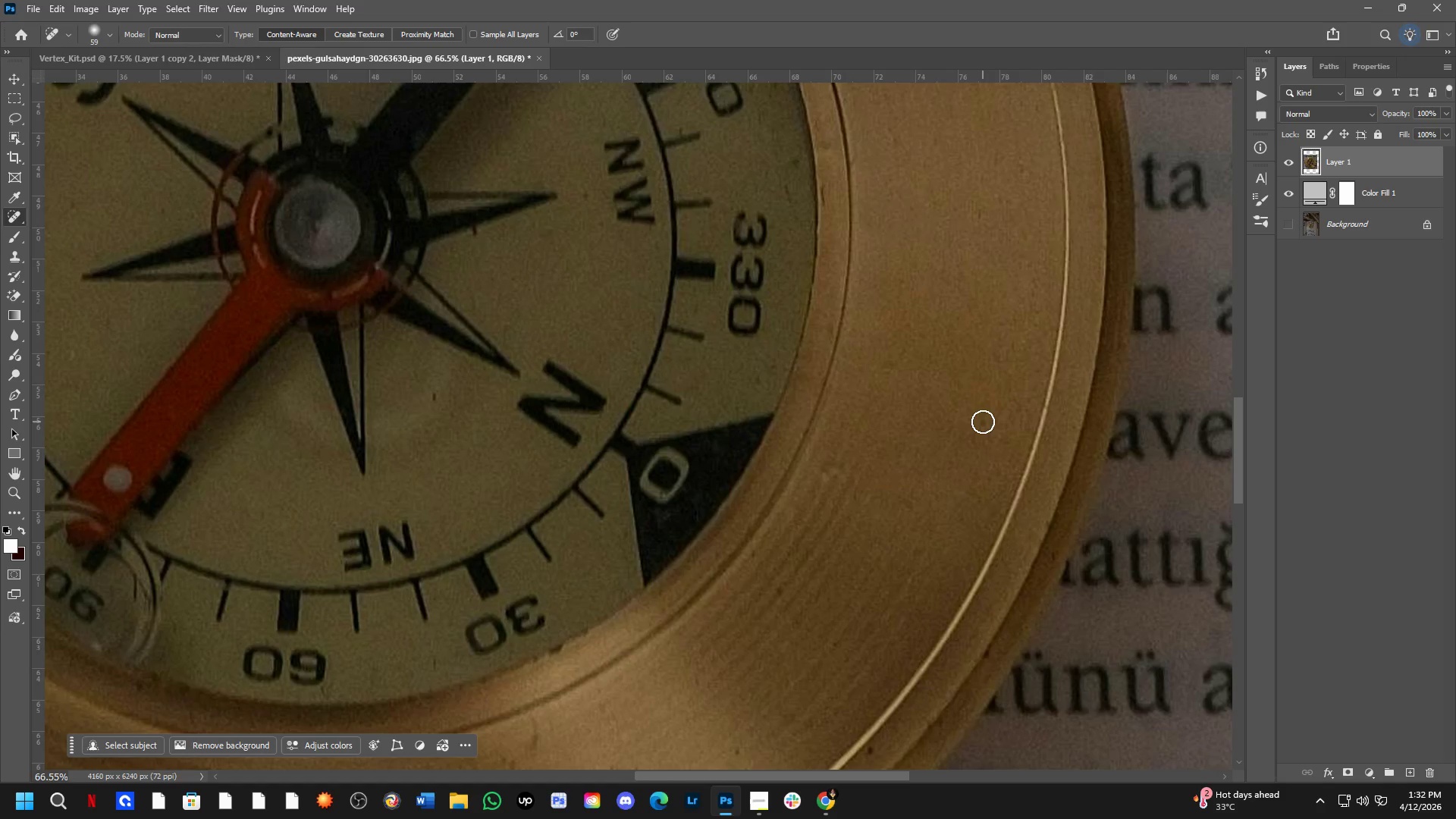 
left_click_drag(start_coordinate=[983, 421], to_coordinate=[978, 450])
 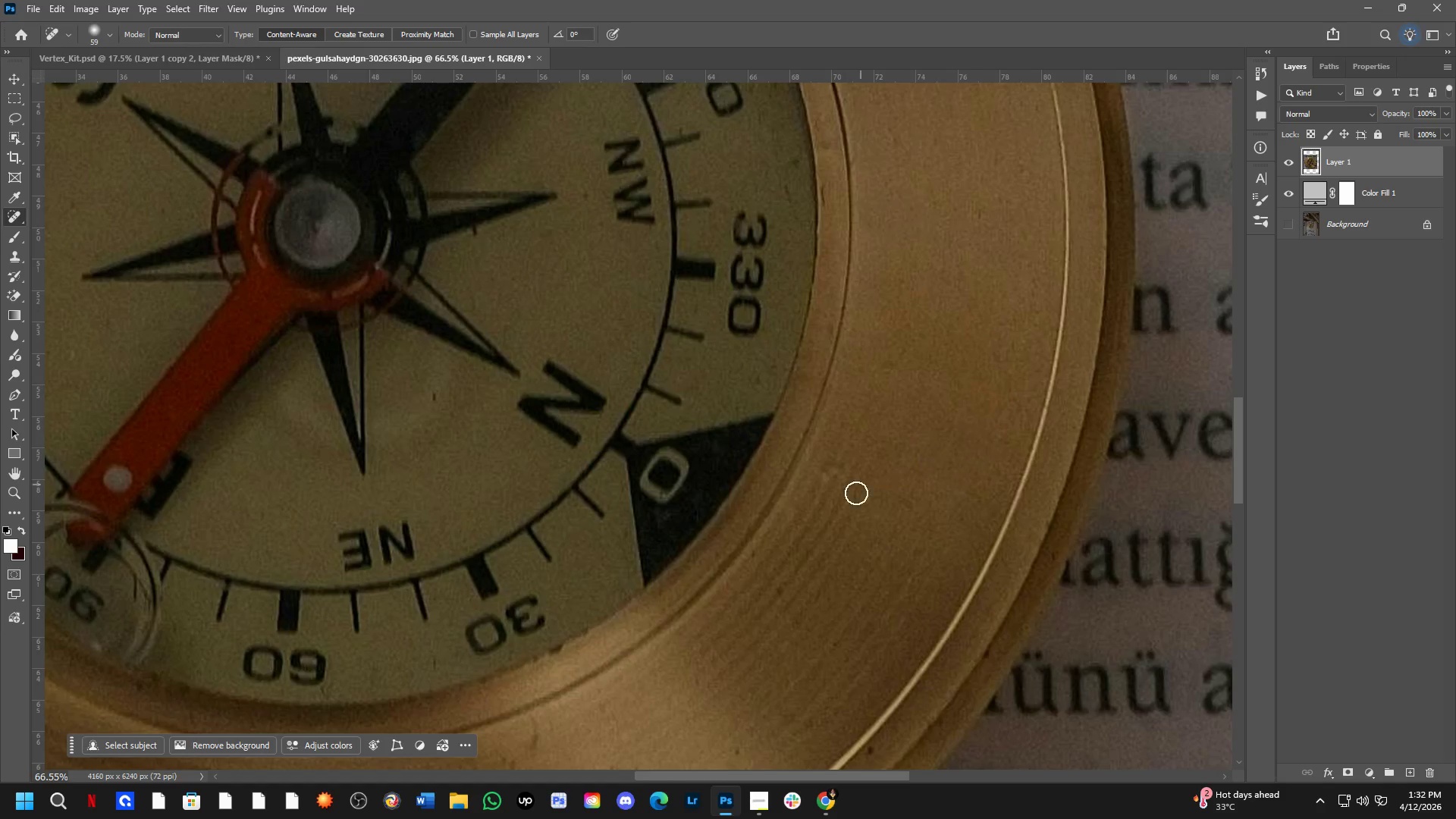 
hold_key(key=Space, duration=0.95)
 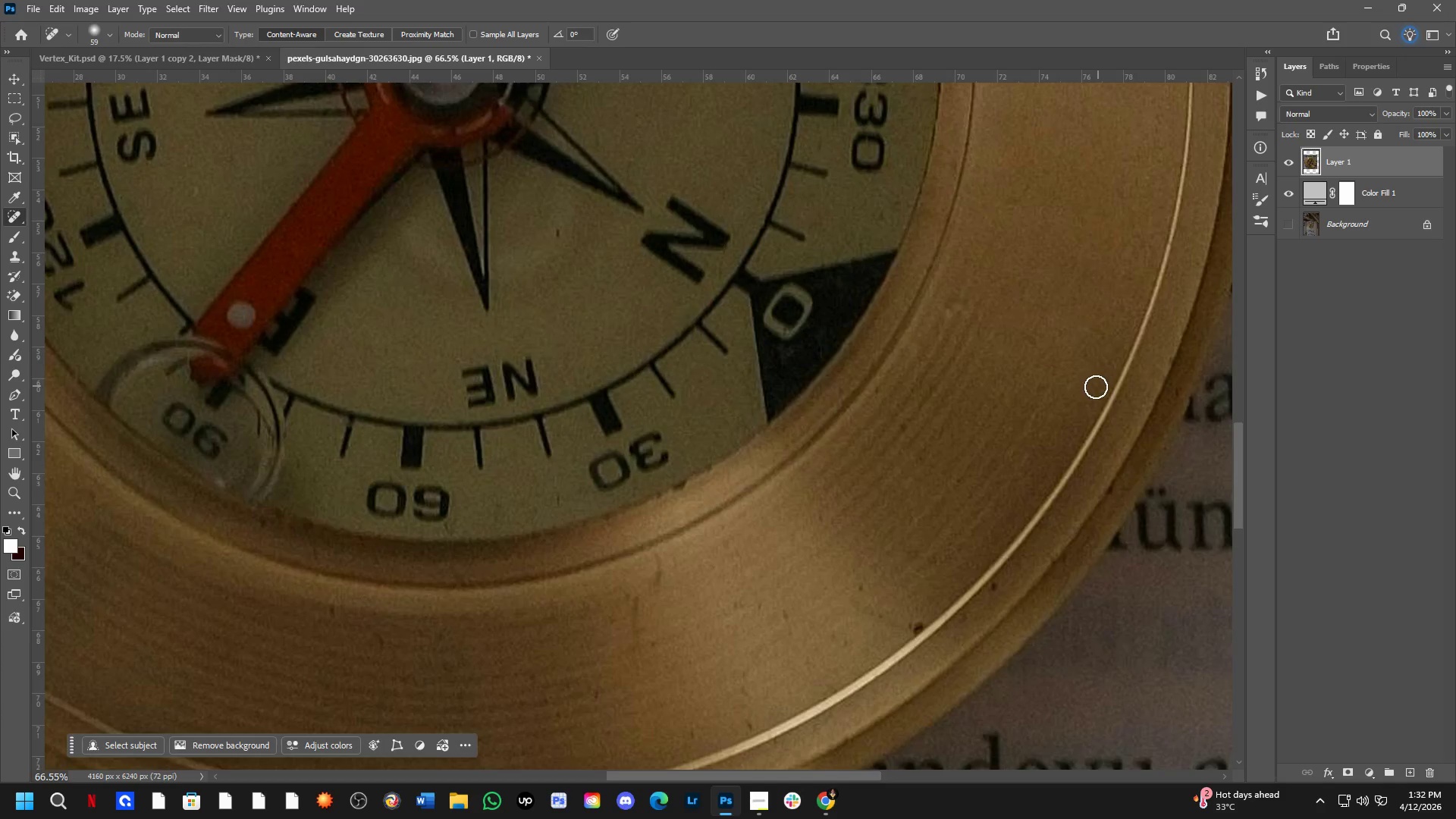 
left_click_drag(start_coordinate=[847, 541], to_coordinate=[971, 378])
 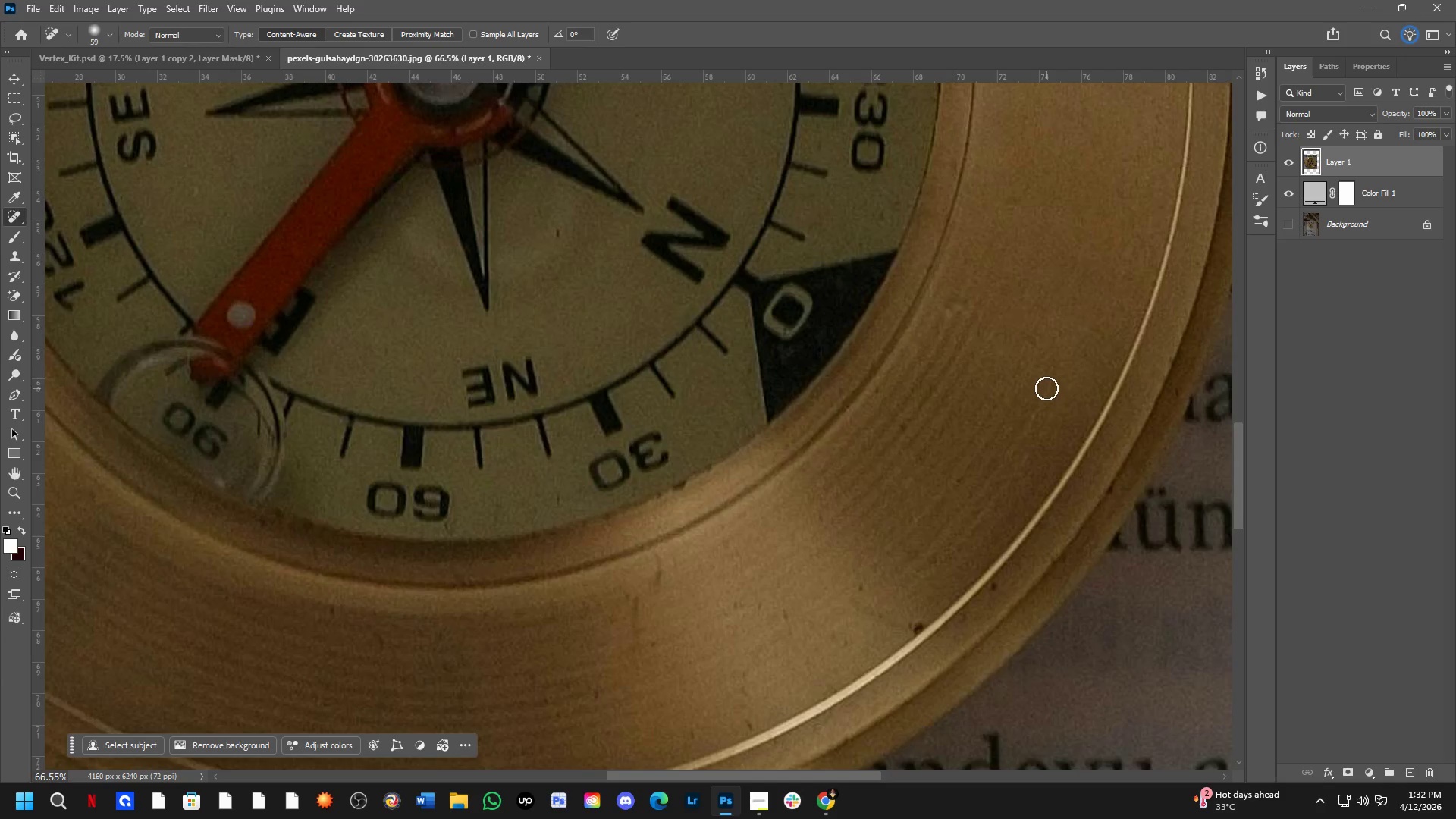 
left_click_drag(start_coordinate=[1037, 387], to_coordinate=[1032, 400])
 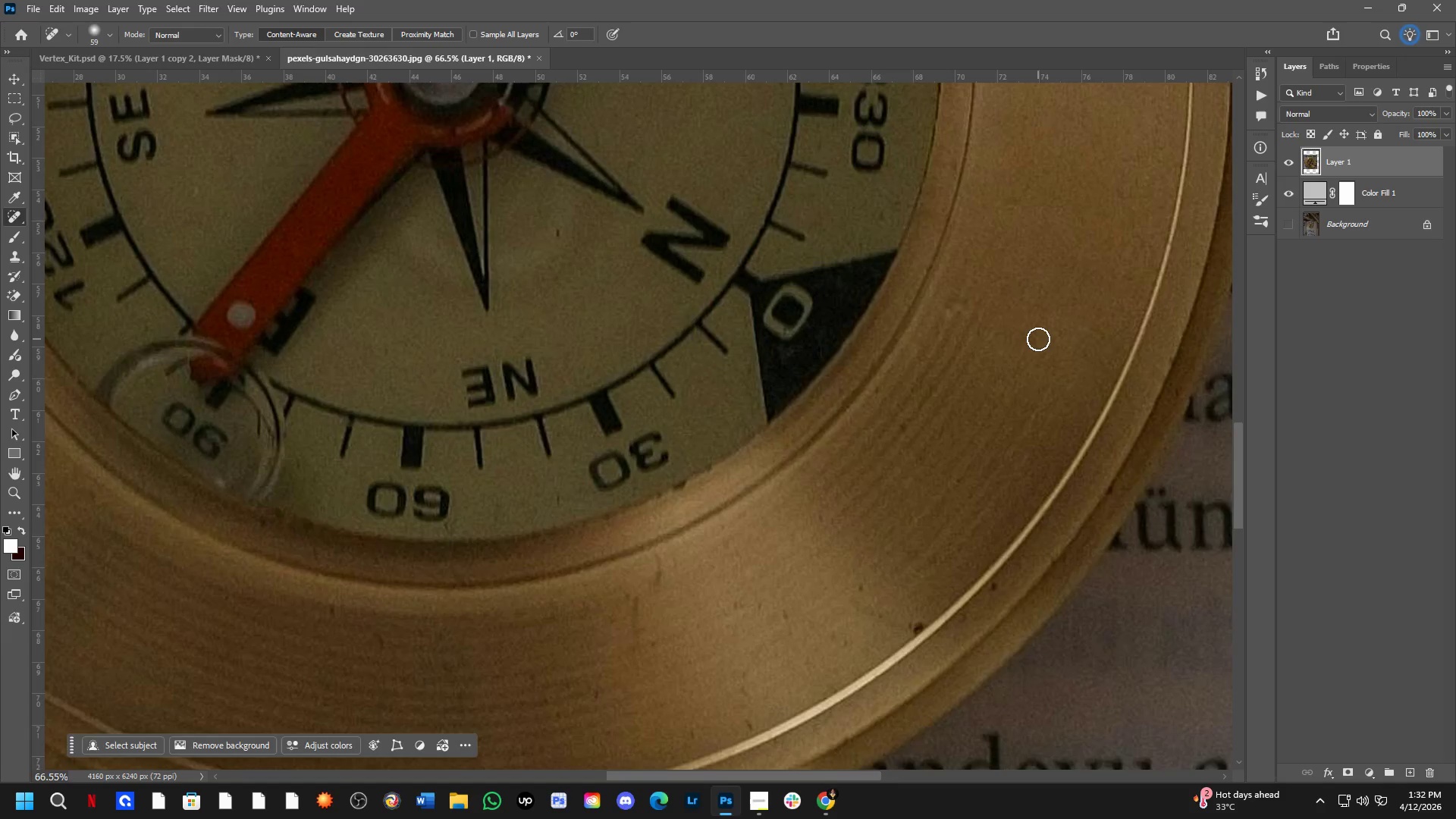 
left_click_drag(start_coordinate=[1034, 338], to_coordinate=[1028, 353])
 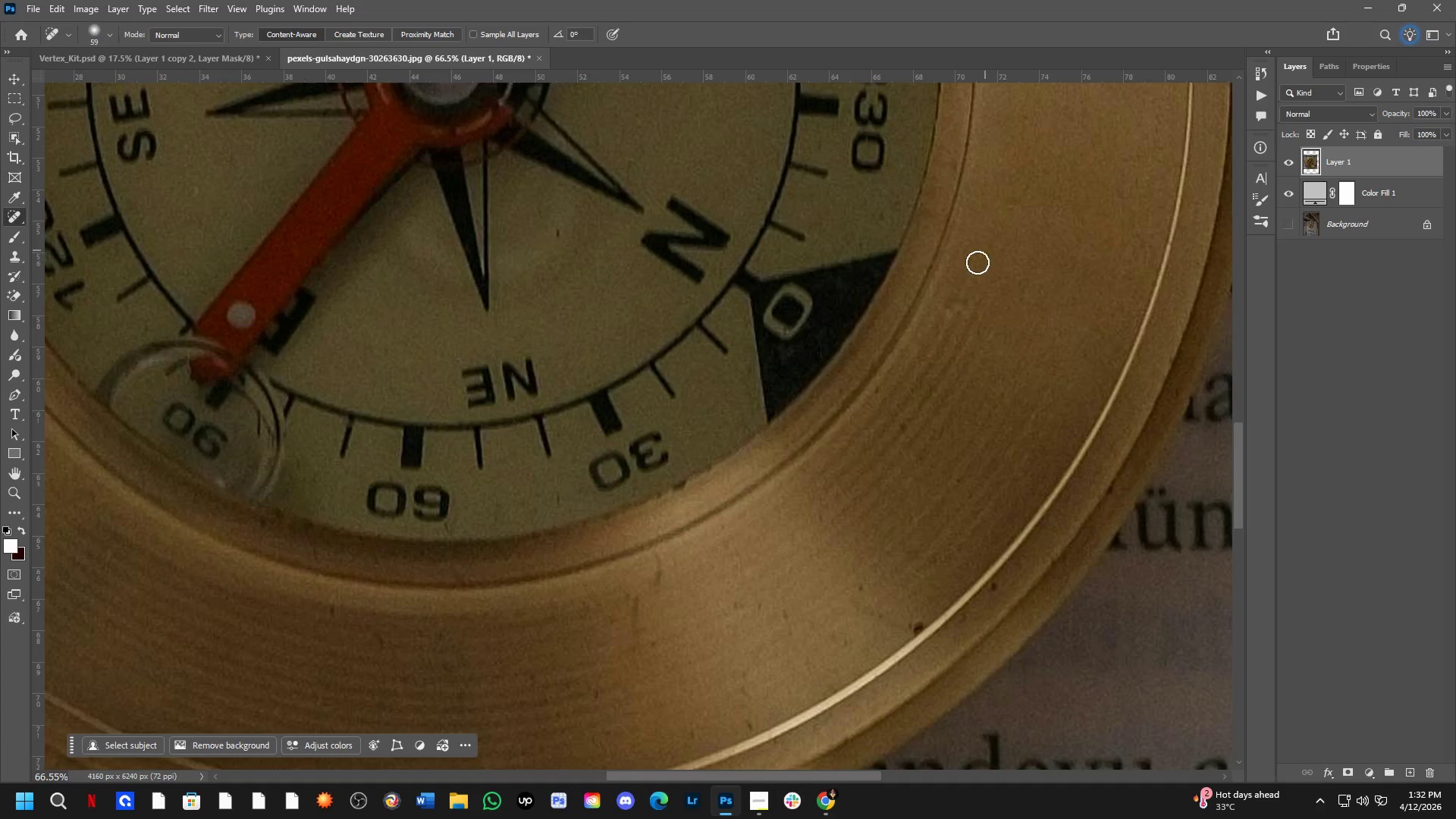 
hold_key(key=Space, duration=1.2)
 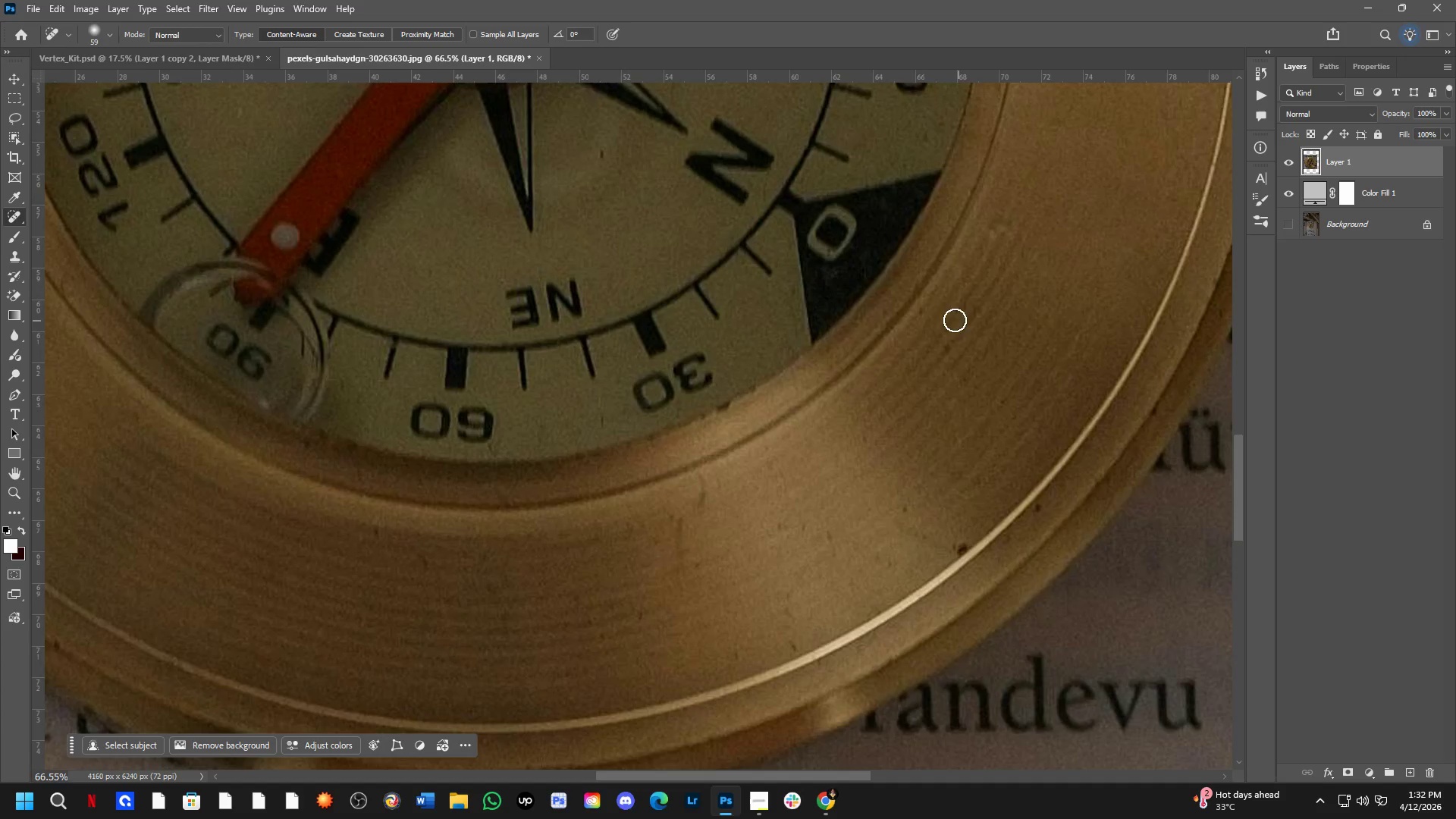 
left_click_drag(start_coordinate=[937, 427], to_coordinate=[981, 348])
 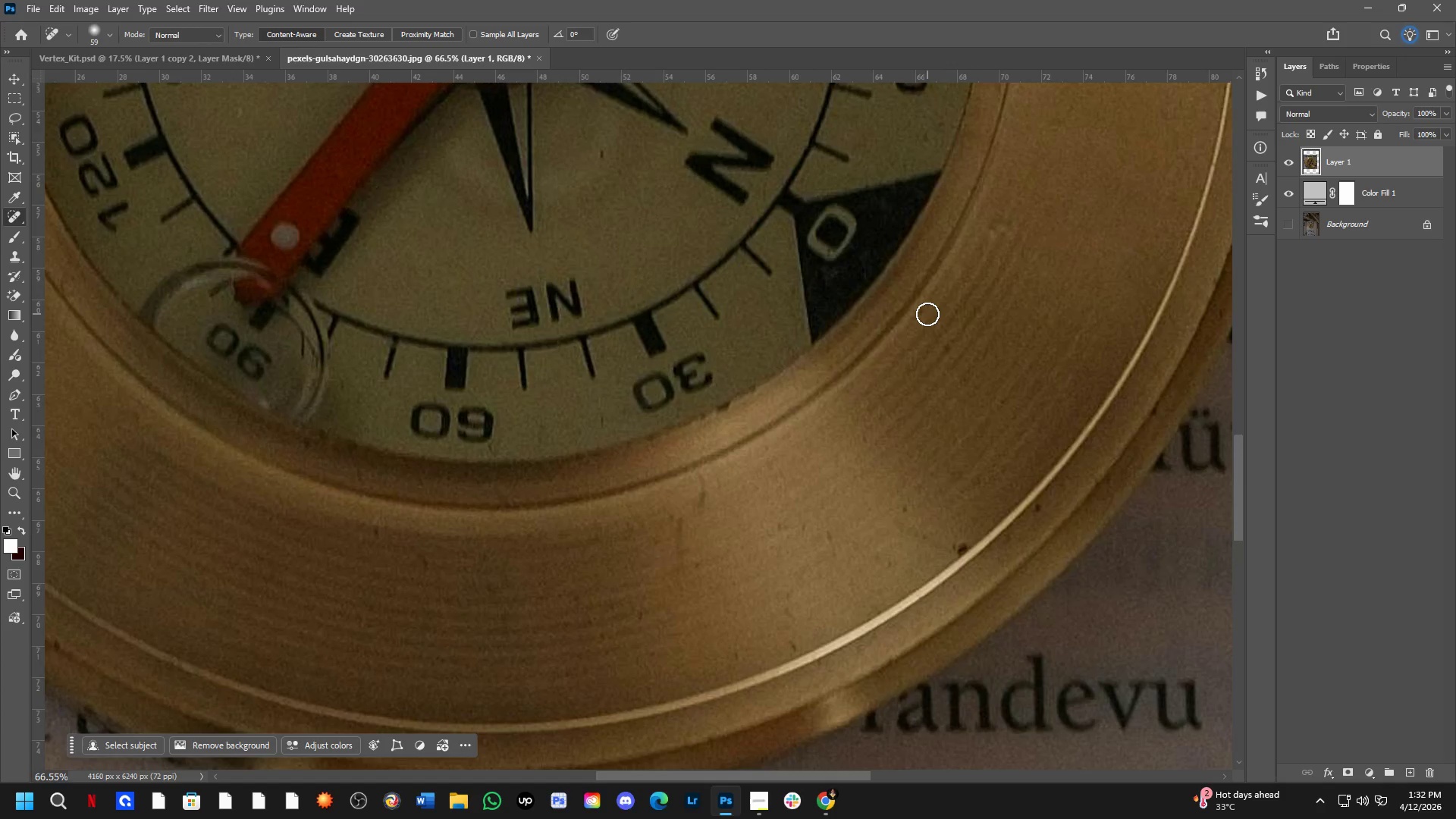 
left_click_drag(start_coordinate=[926, 312], to_coordinate=[924, 333])
 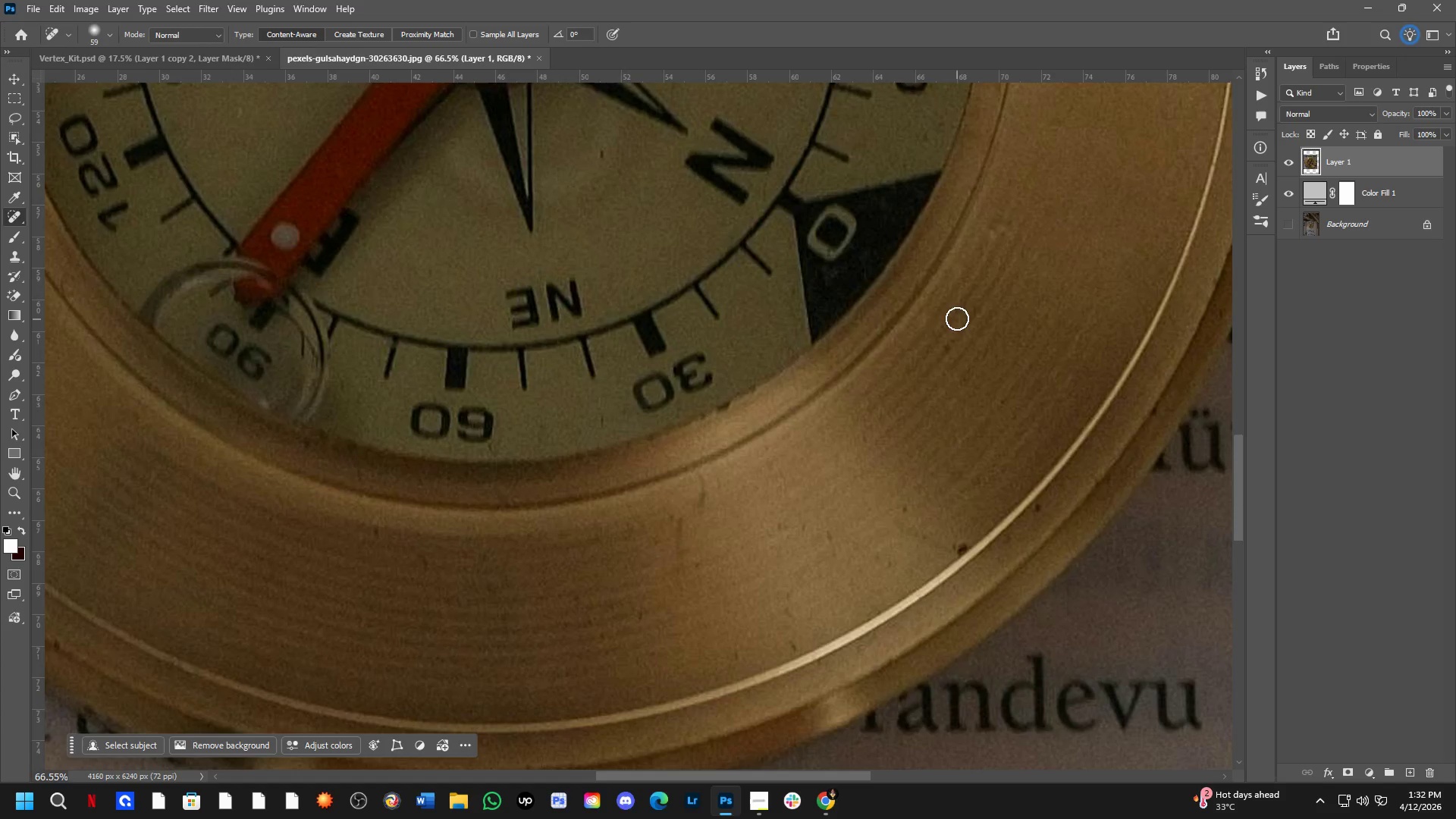 
left_click_drag(start_coordinate=[962, 306], to_coordinate=[943, 341])
 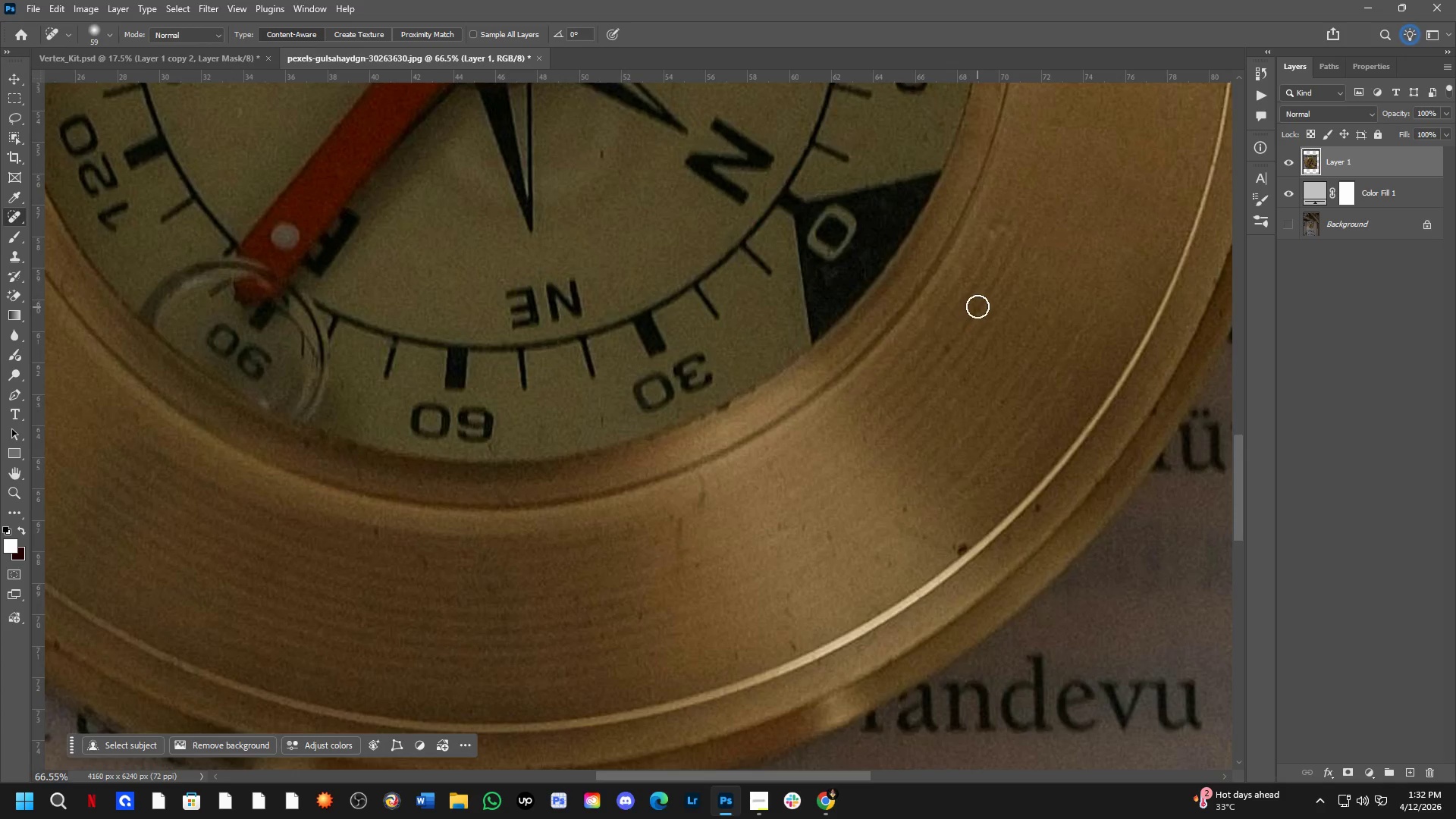 
left_click_drag(start_coordinate=[981, 301], to_coordinate=[974, 326])
 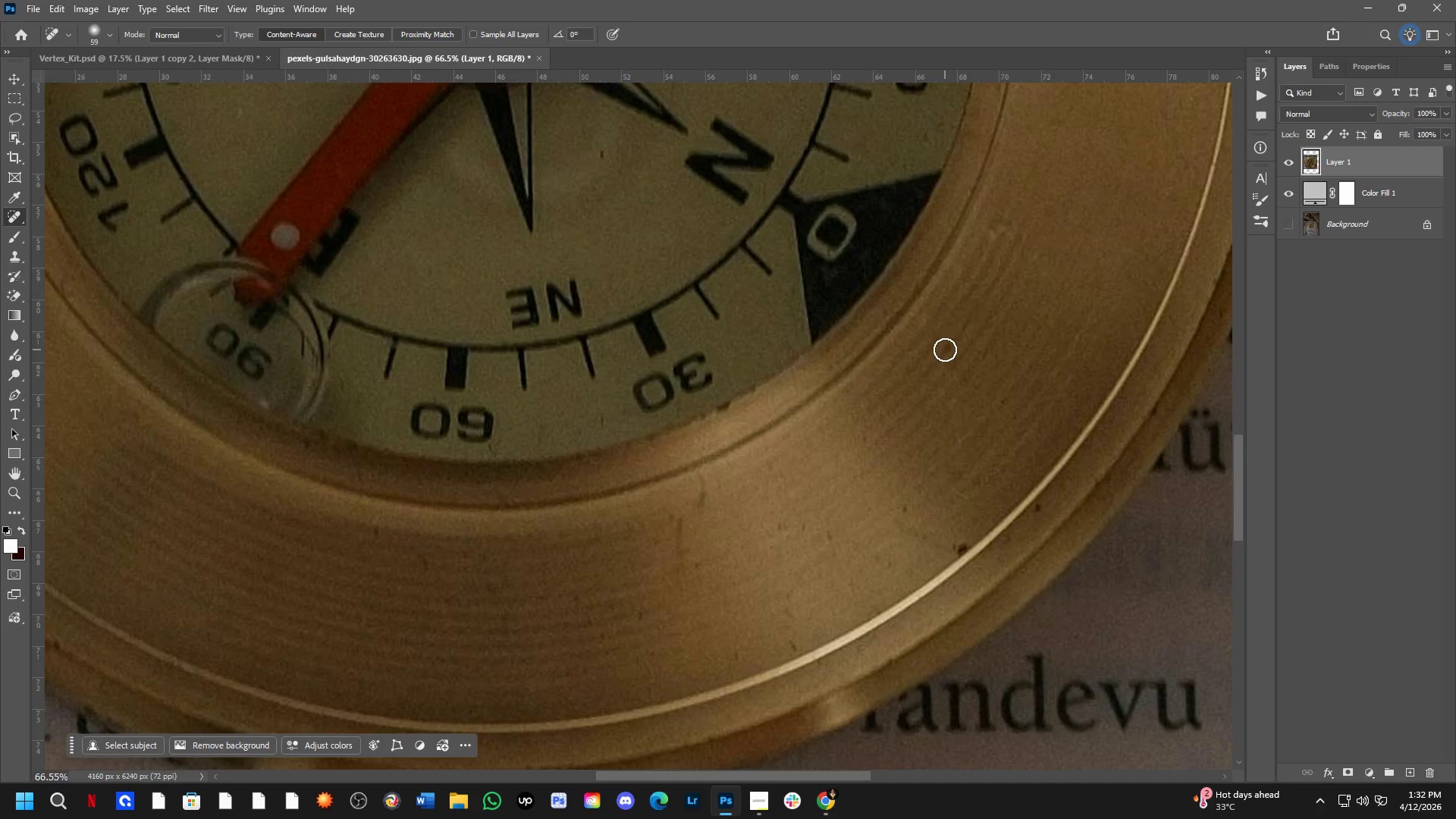 
left_click_drag(start_coordinate=[956, 339], to_coordinate=[943, 359])
 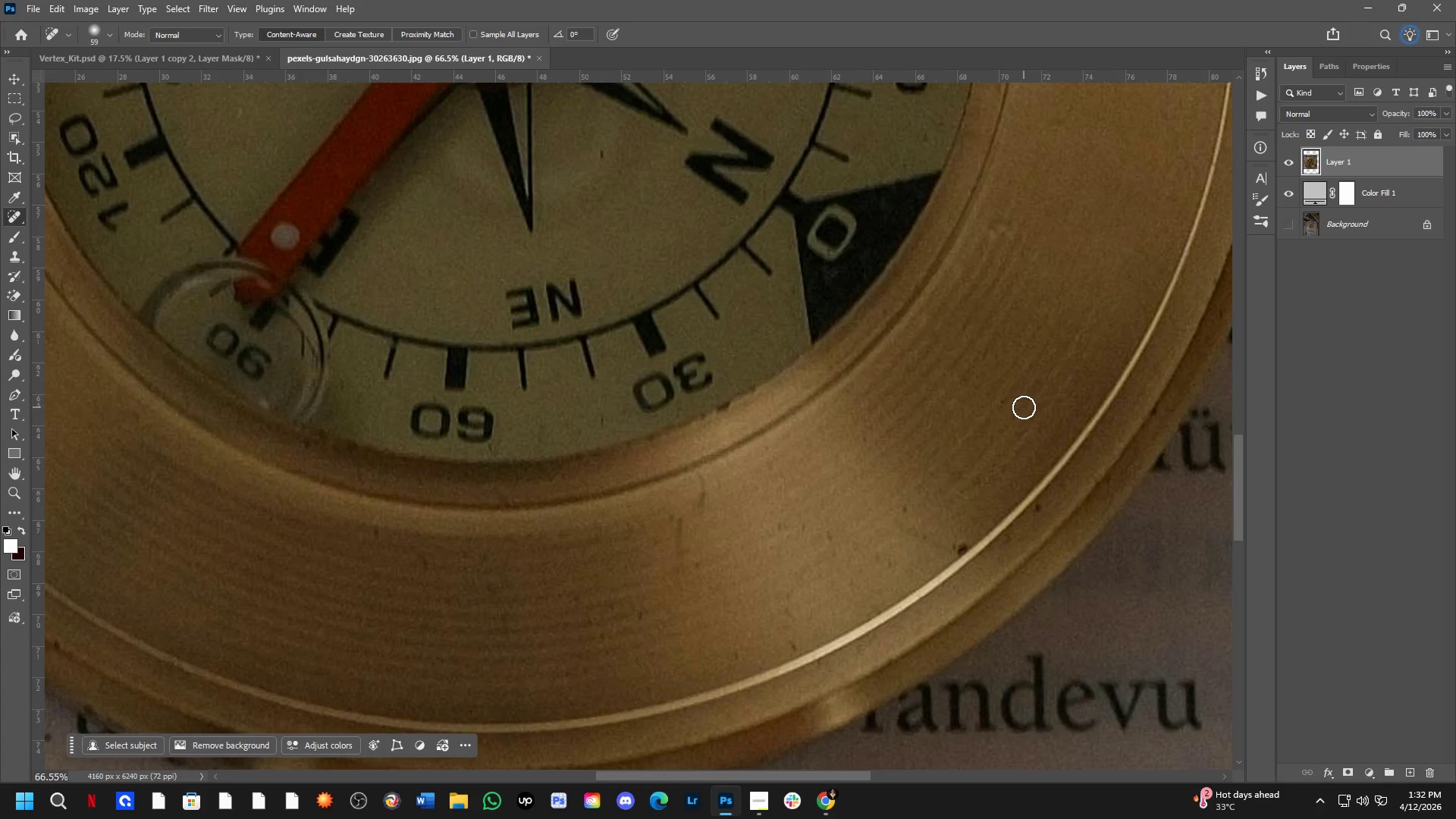 
hold_key(key=Space, duration=0.91)
 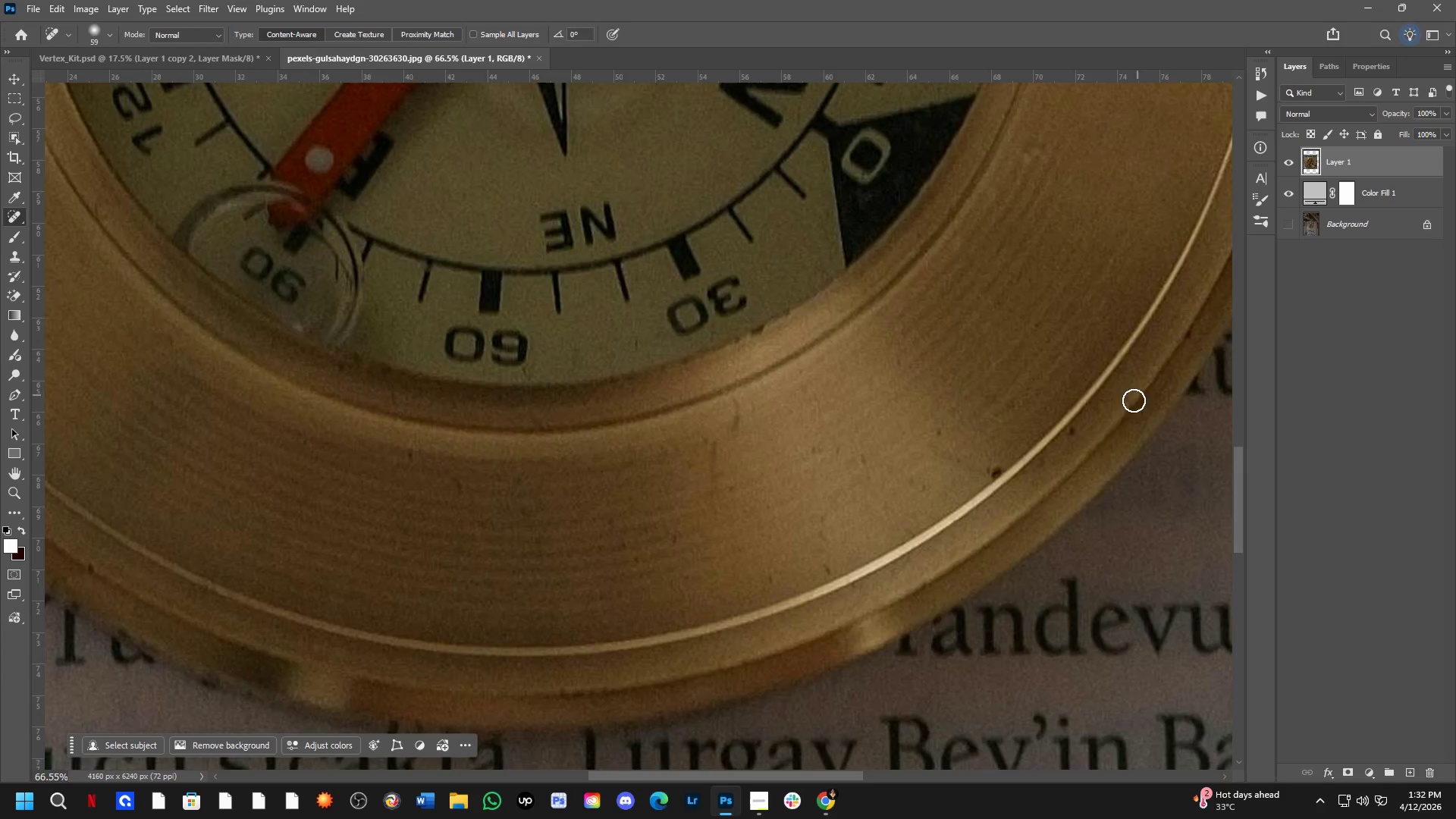 
left_click_drag(start_coordinate=[999, 472], to_coordinate=[1034, 395])
 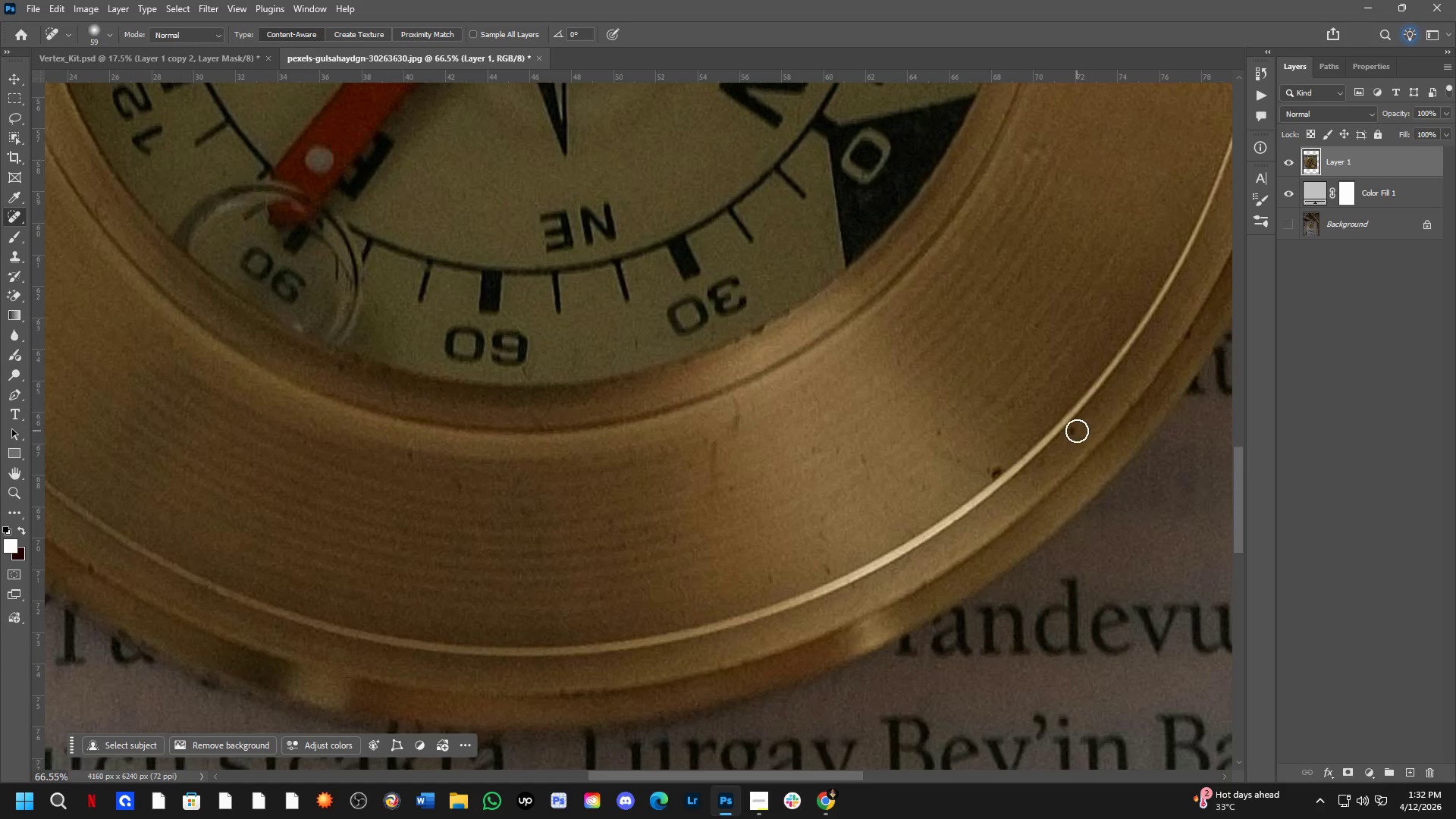 
left_click_drag(start_coordinate=[1077, 431], to_coordinate=[1074, 440])
 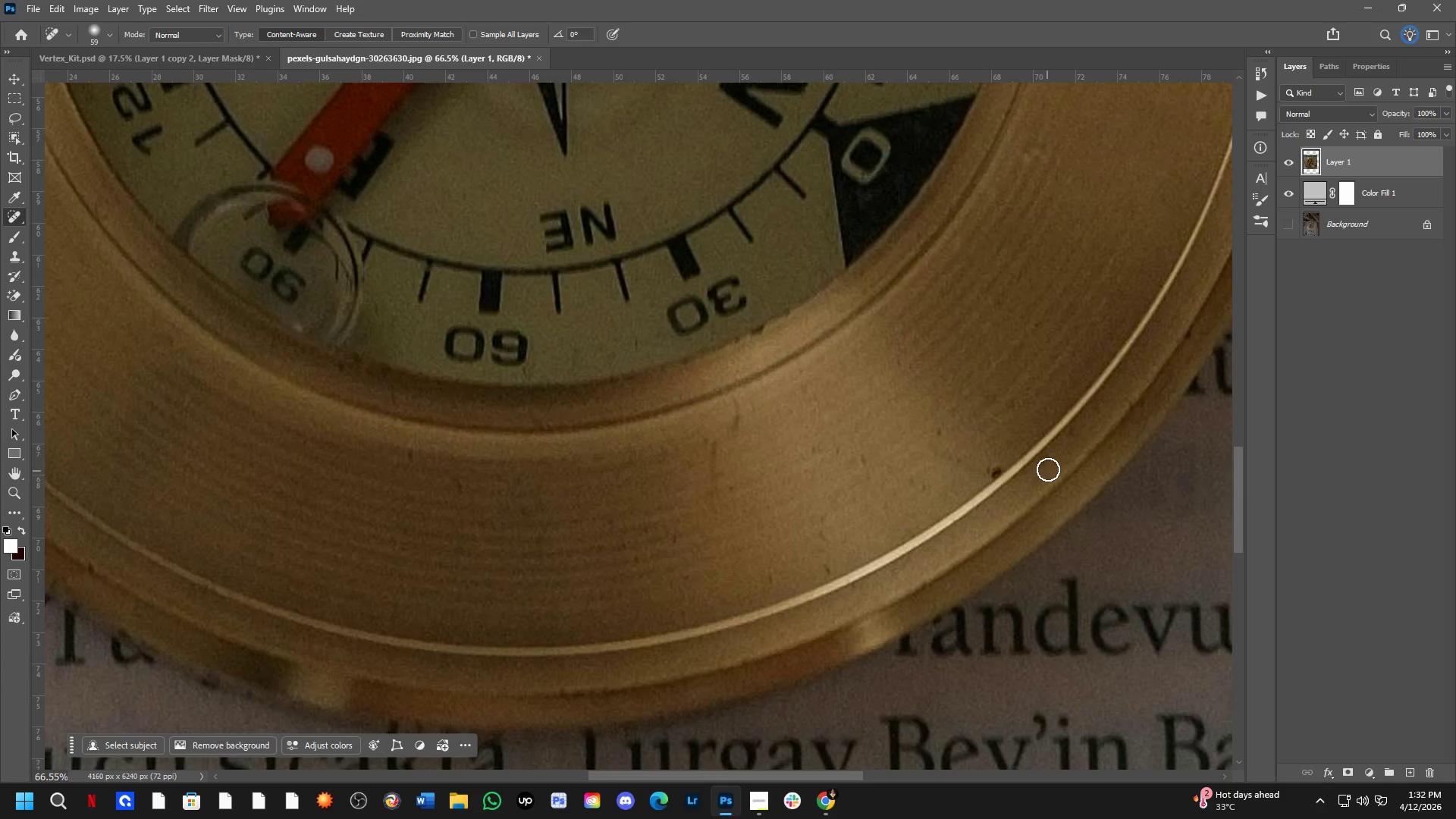 
left_click_drag(start_coordinate=[1053, 463], to_coordinate=[1026, 489])
 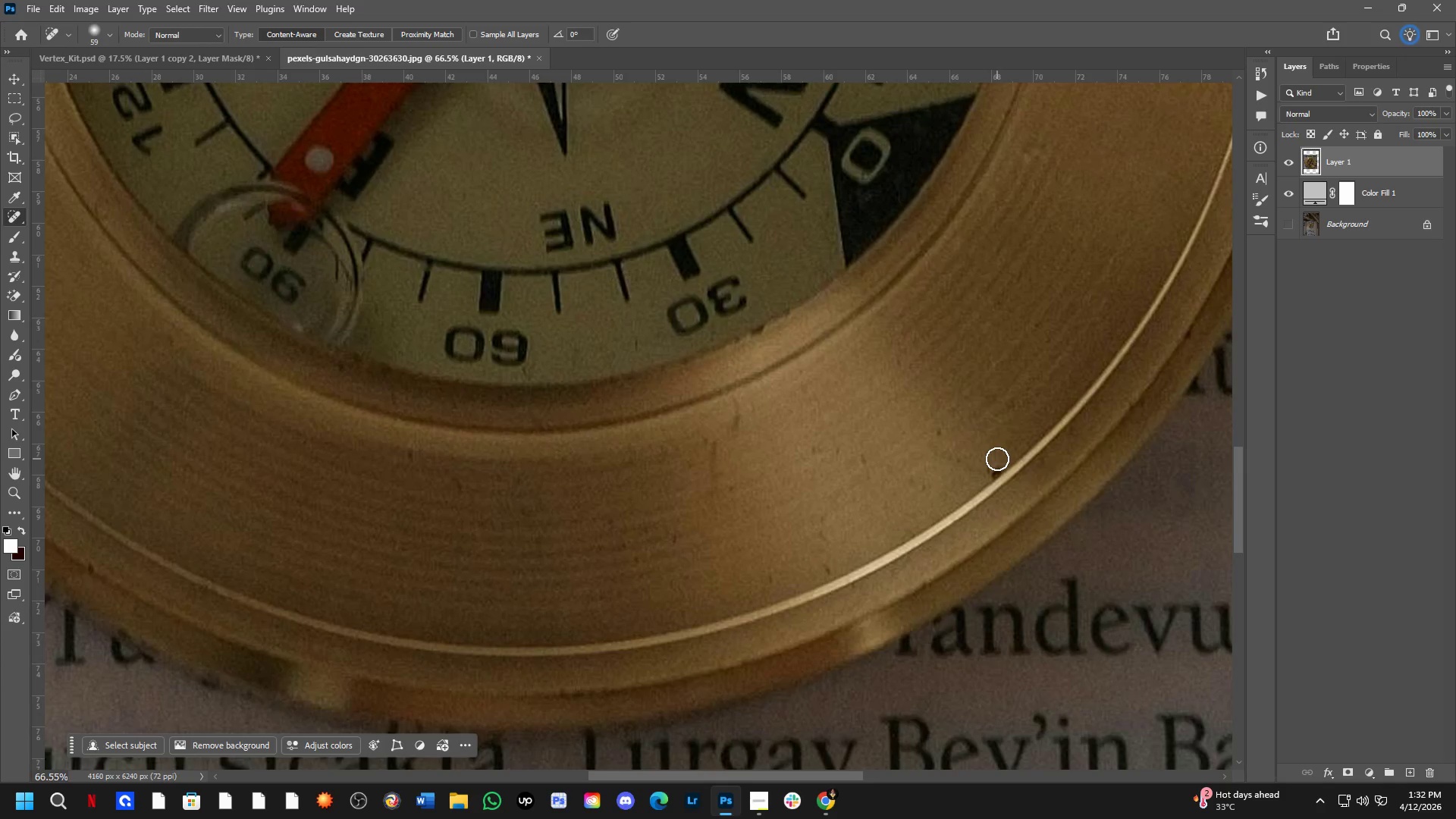 
left_click_drag(start_coordinate=[997, 459], to_coordinate=[985, 475])
 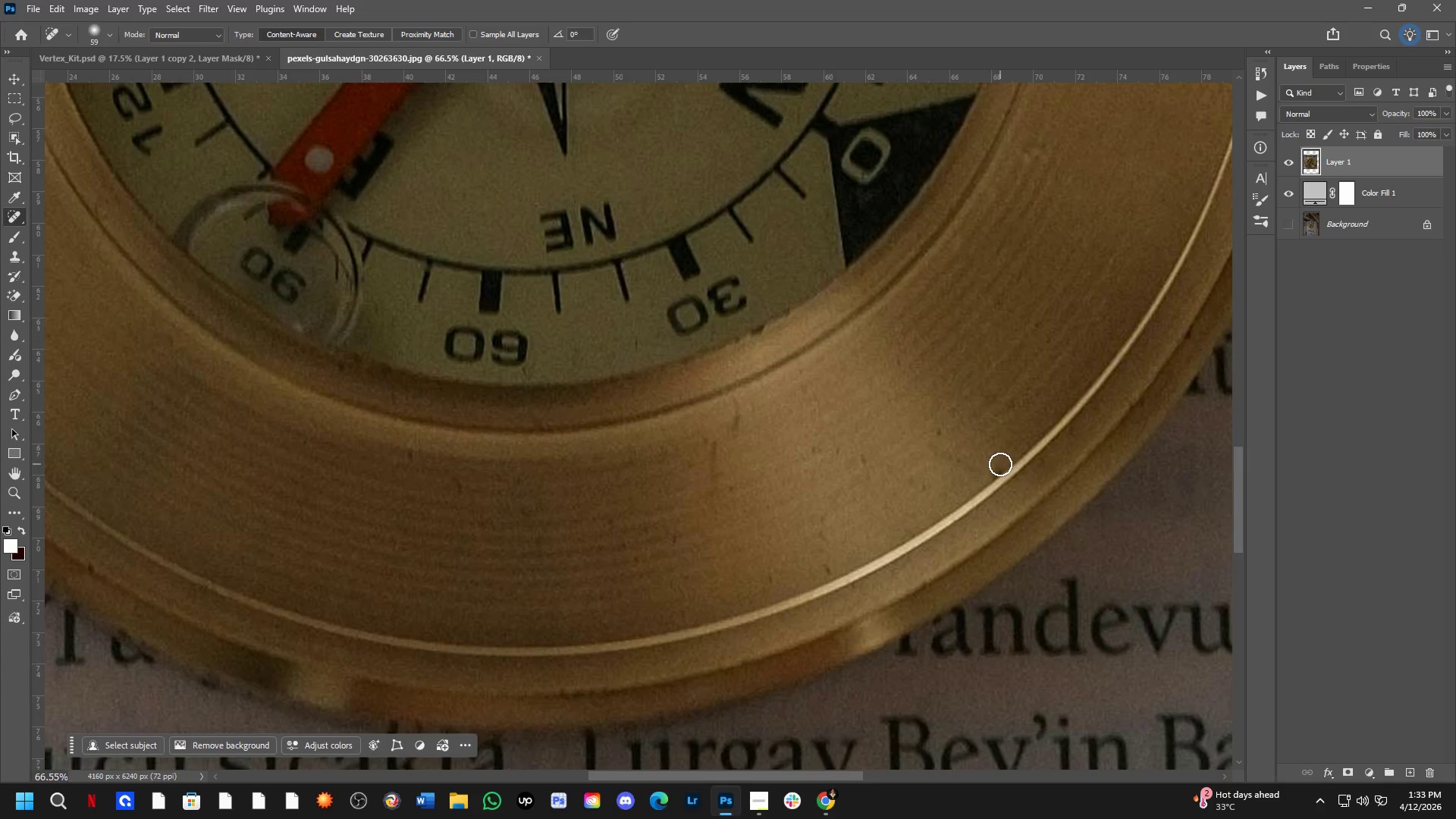 
left_click_drag(start_coordinate=[1001, 460], to_coordinate=[959, 482])
 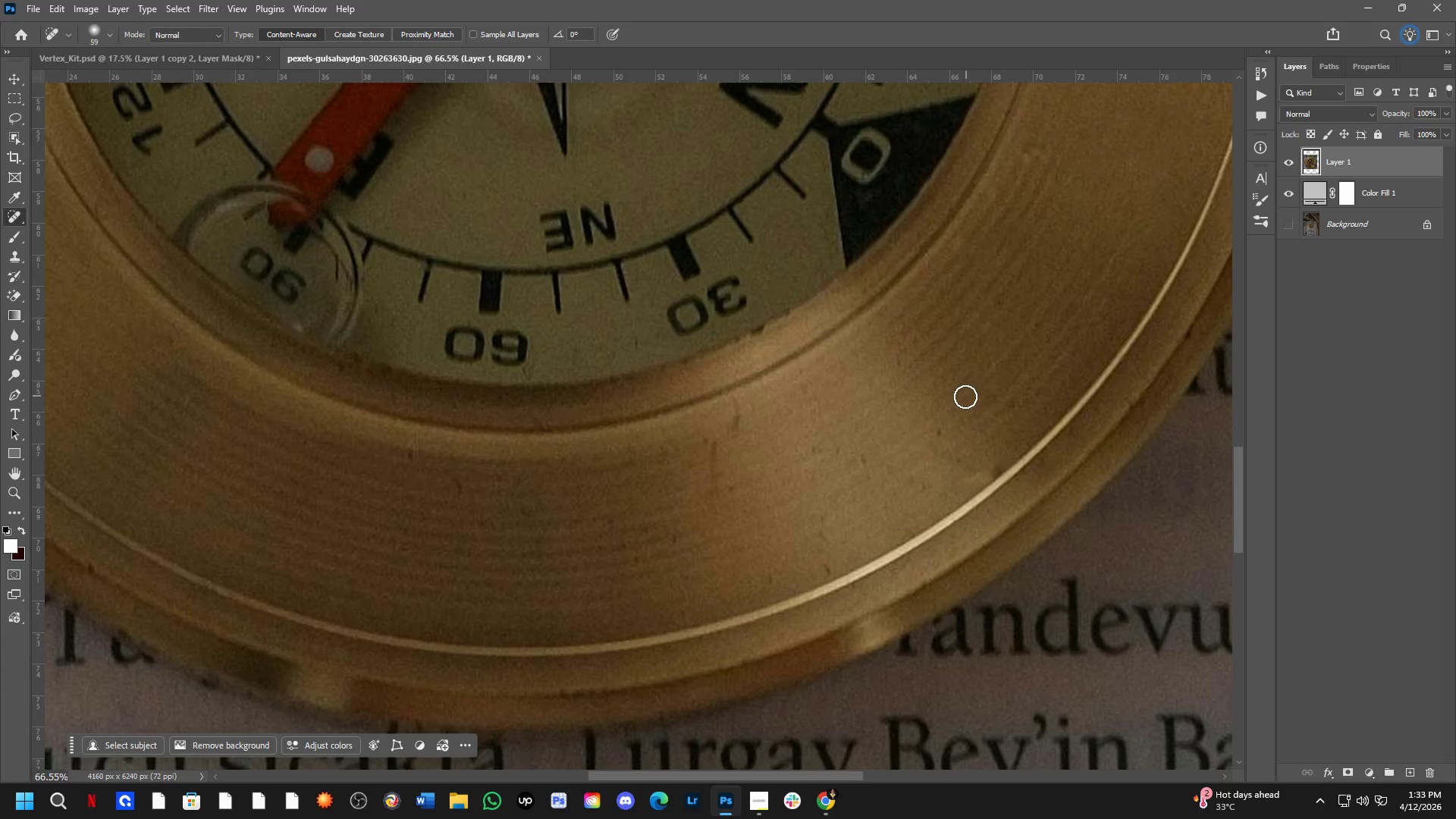 
hold_key(key=Space, duration=1.31)
 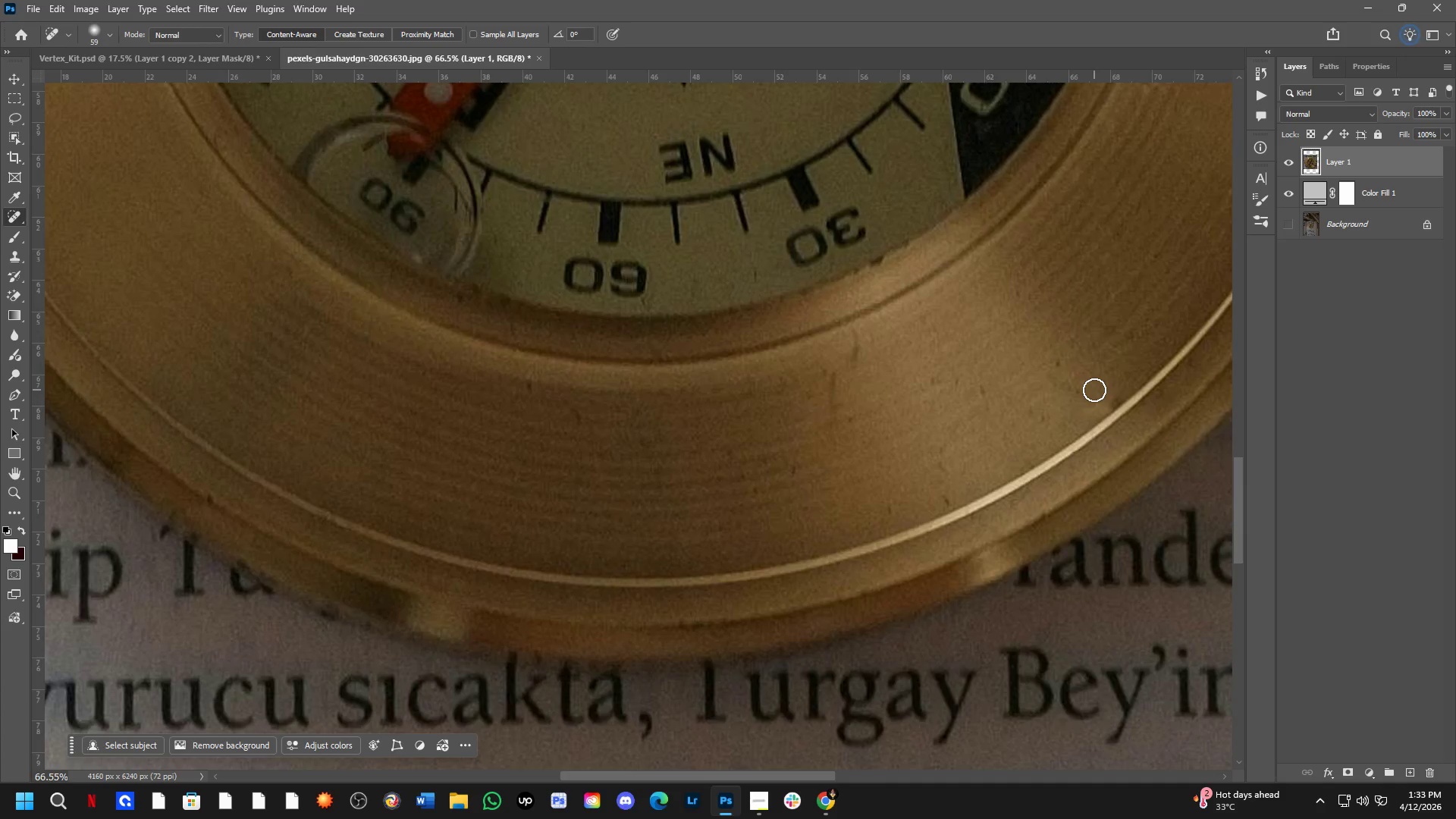 
left_click_drag(start_coordinate=[911, 429], to_coordinate=[1030, 360])
 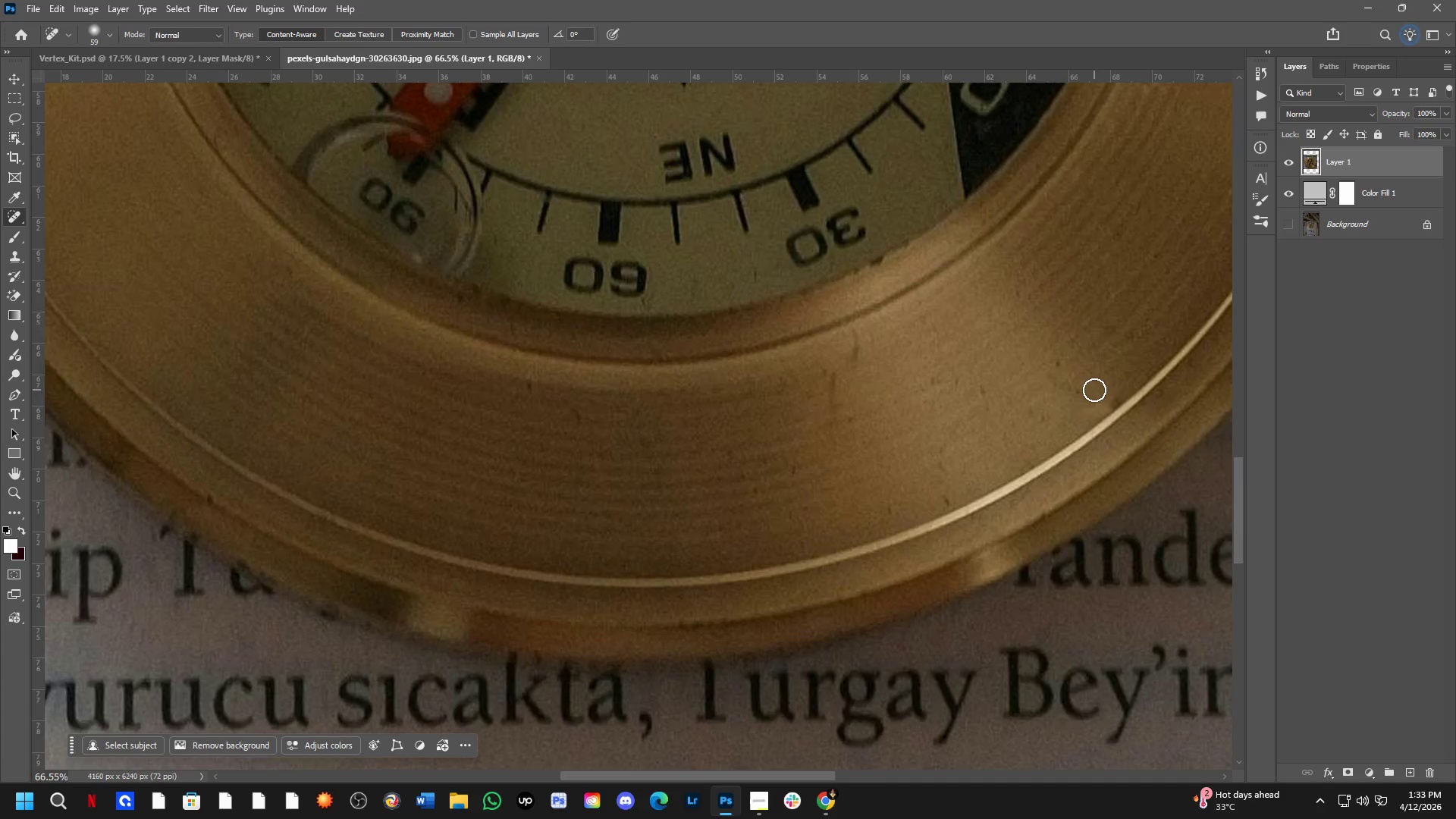 
left_click_drag(start_coordinate=[1094, 389], to_coordinate=[1038, 421])
 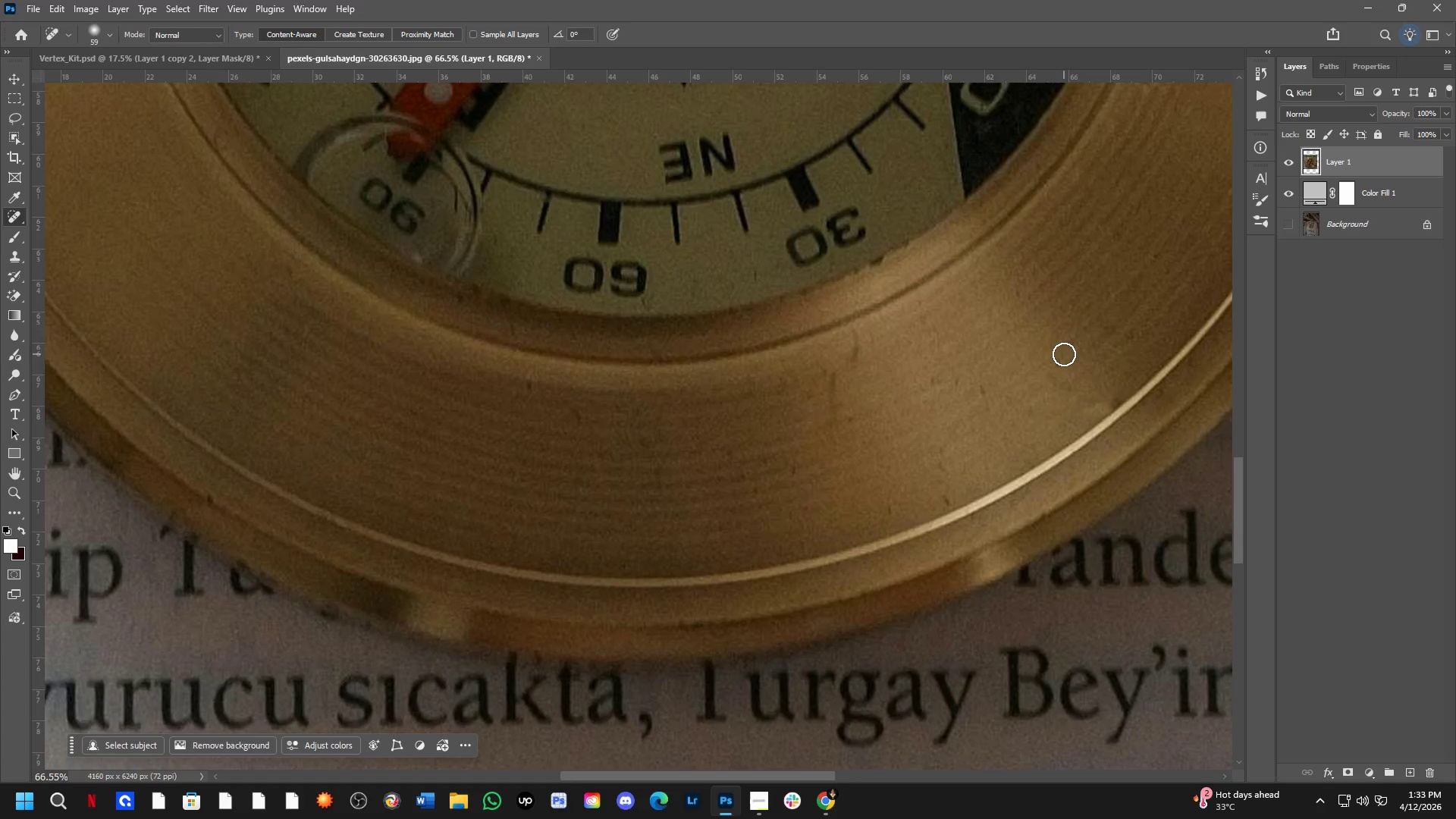 
left_click_drag(start_coordinate=[1064, 354], to_coordinate=[1041, 380])
 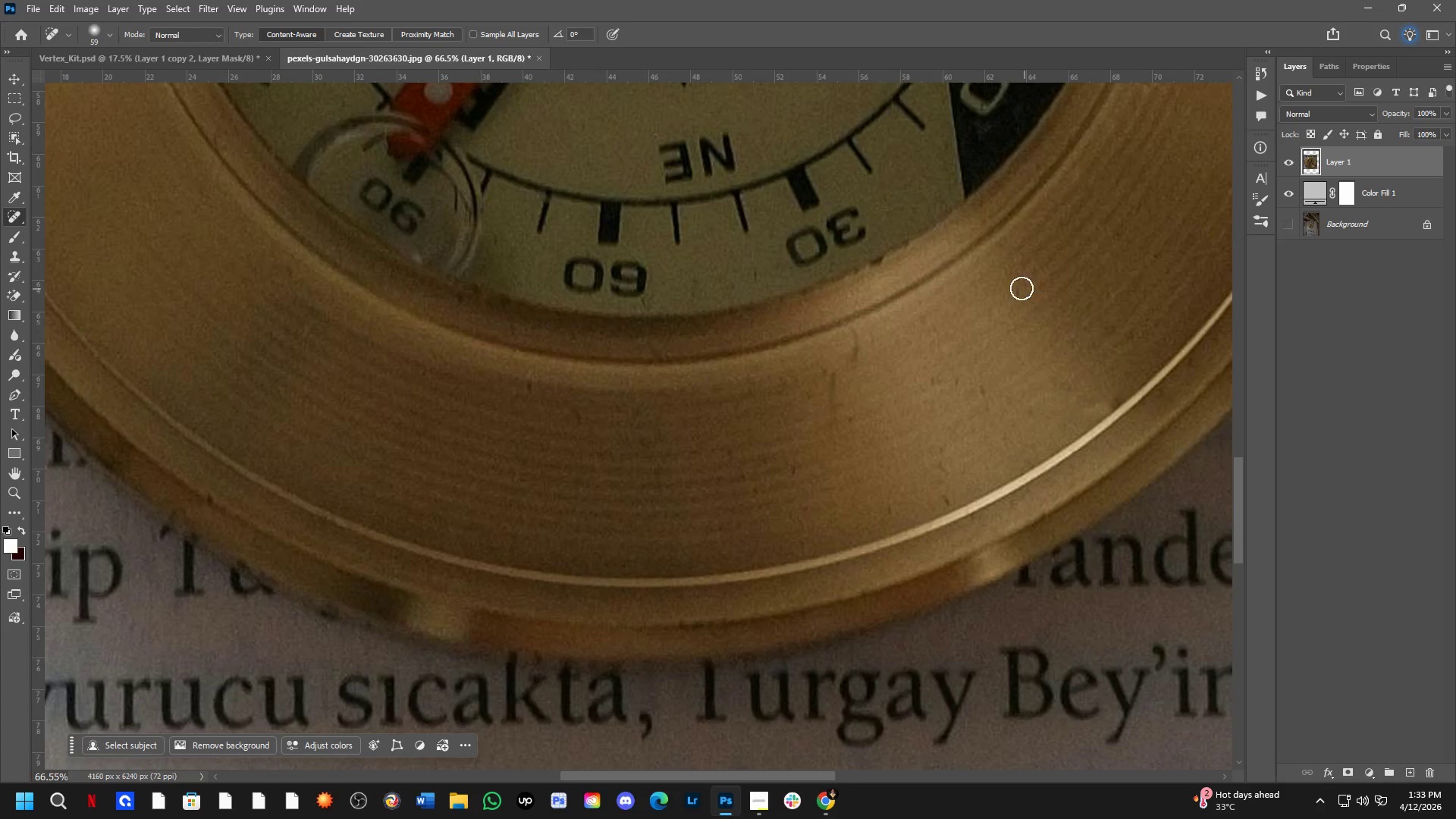 
left_click_drag(start_coordinate=[1017, 287], to_coordinate=[992, 314])
 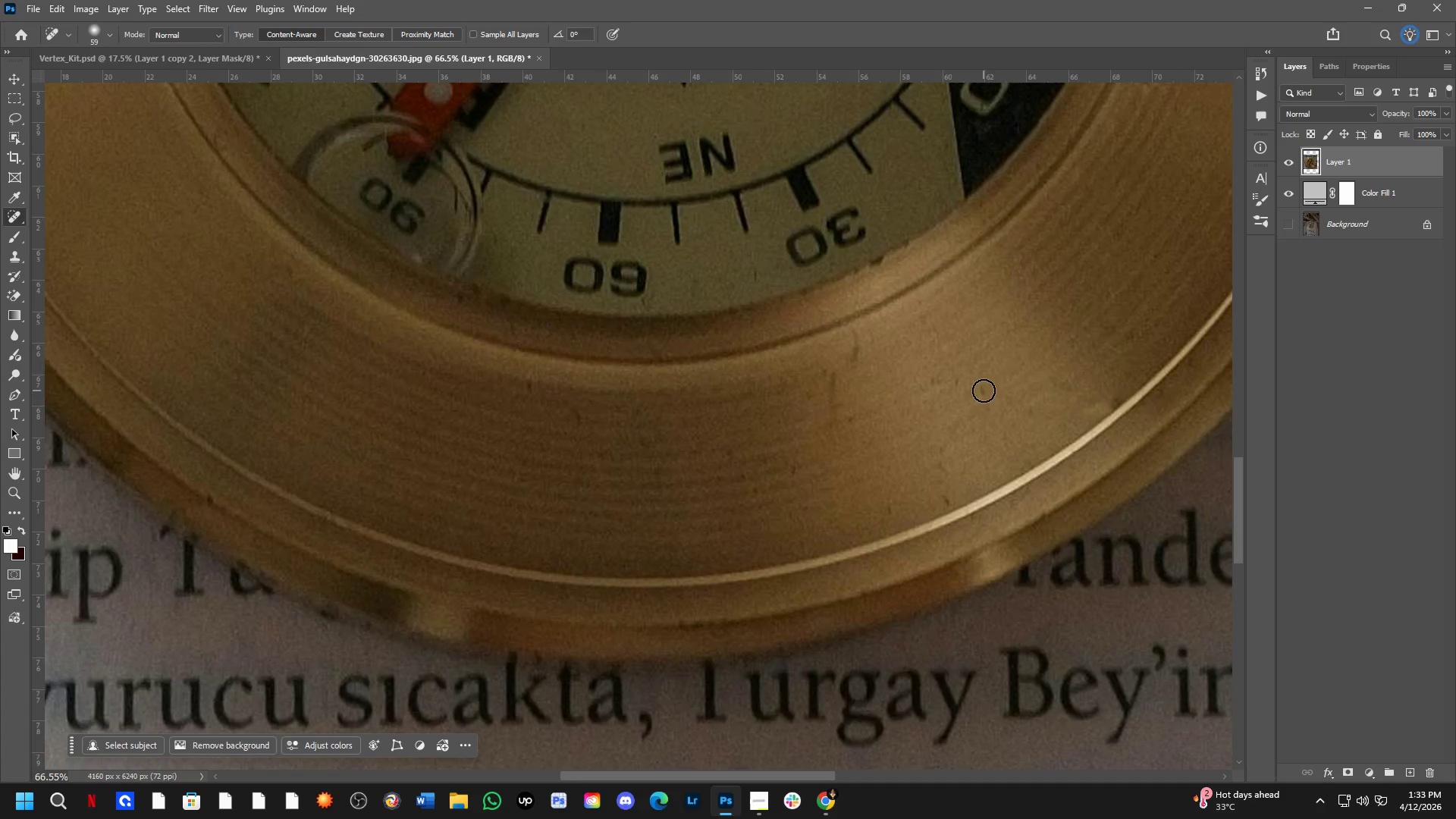 
left_click_drag(start_coordinate=[984, 391], to_coordinate=[969, 408])
 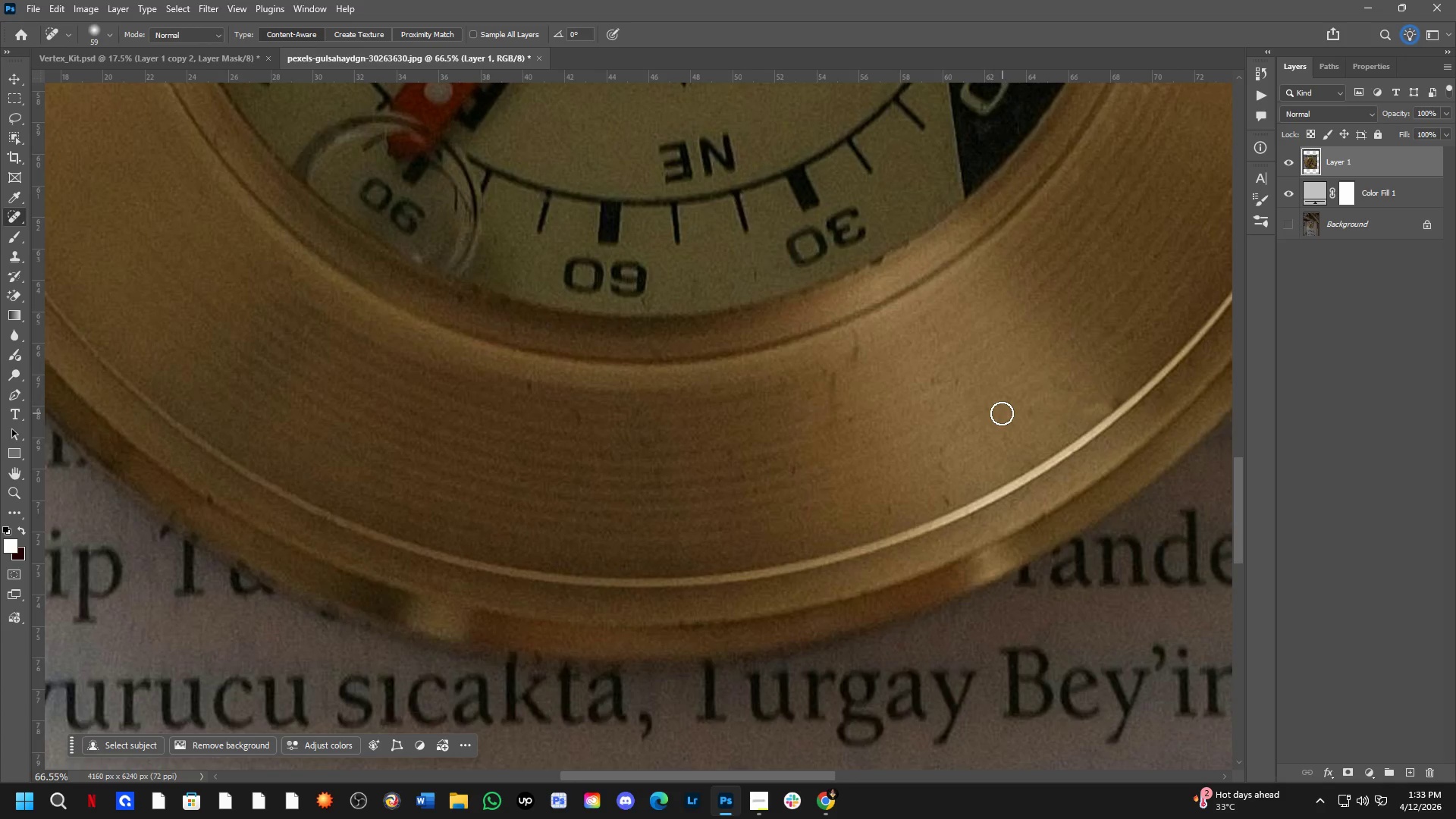 
left_click_drag(start_coordinate=[995, 411], to_coordinate=[985, 417])
 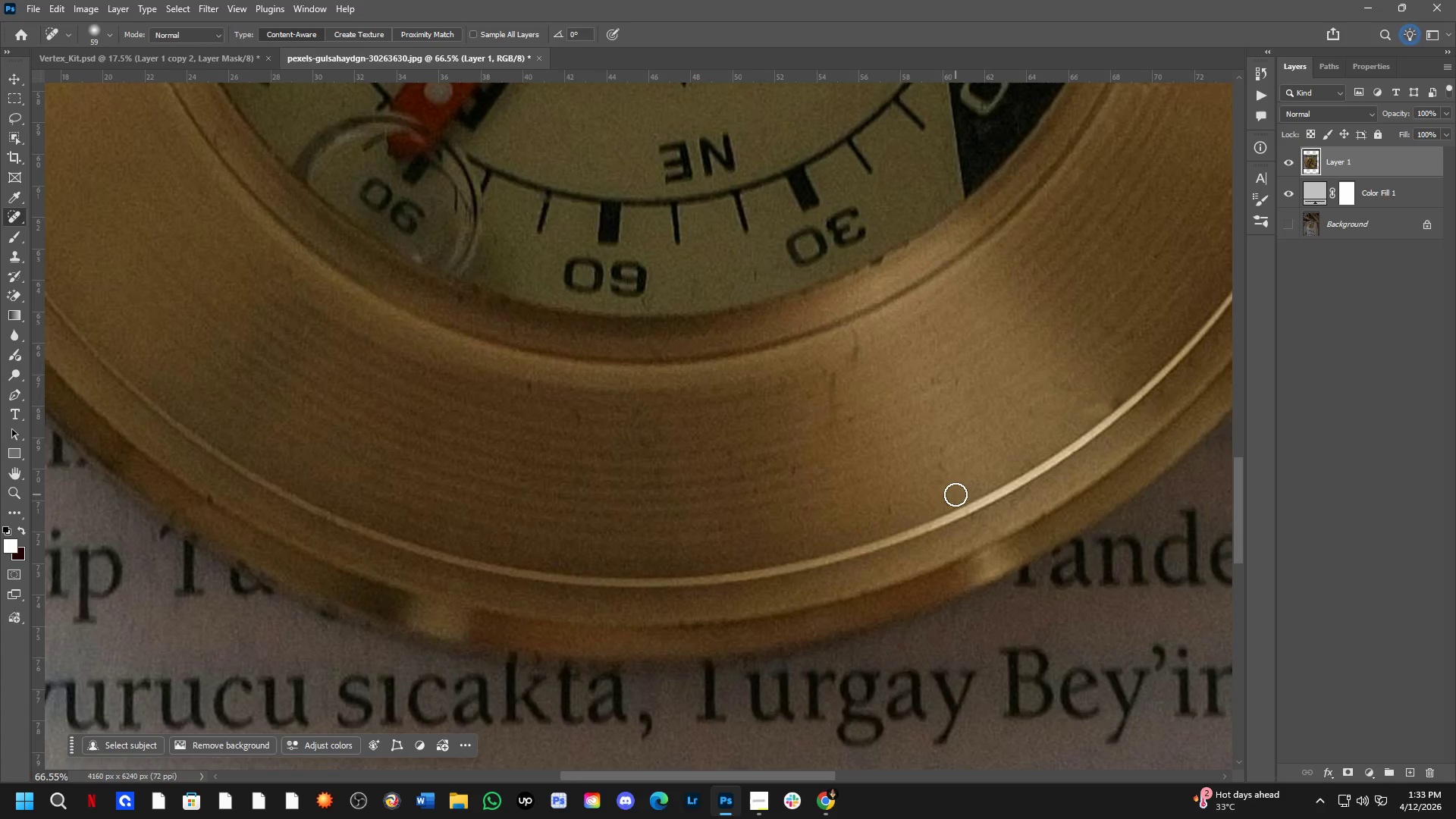 
left_click_drag(start_coordinate=[955, 493], to_coordinate=[930, 507])
 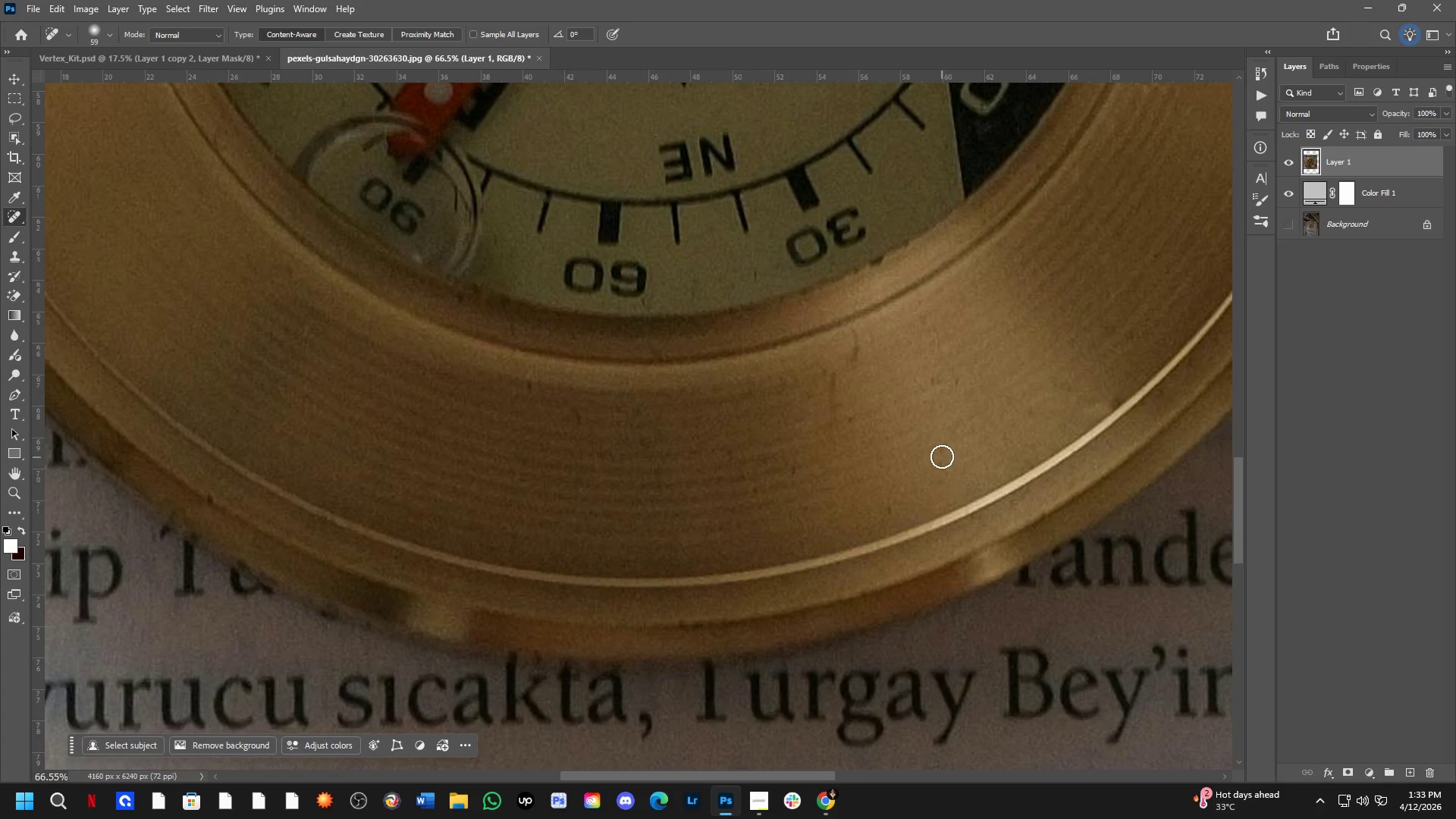 
left_click_drag(start_coordinate=[943, 456], to_coordinate=[930, 461])
 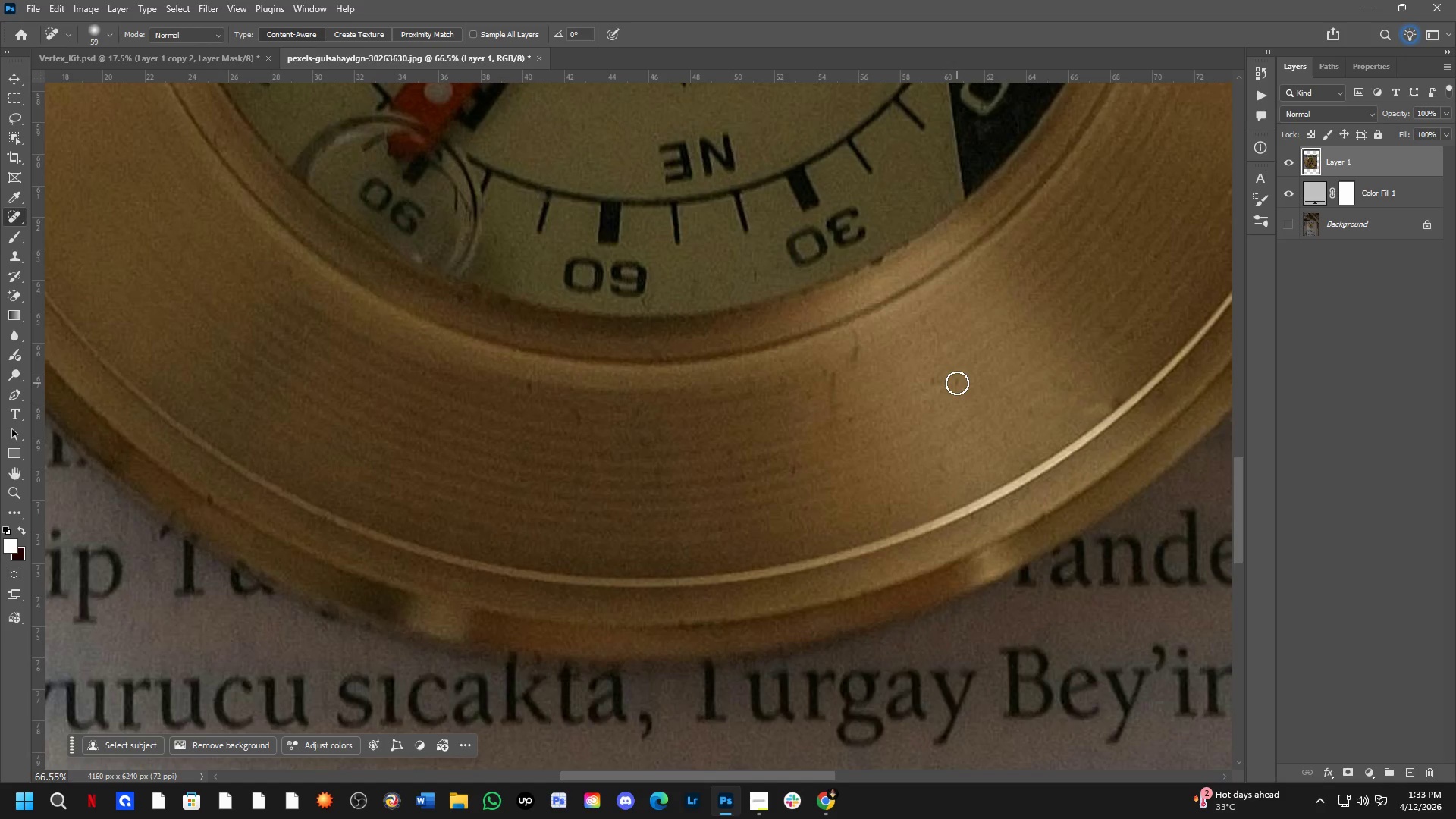 
left_click_drag(start_coordinate=[957, 383], to_coordinate=[947, 394])
 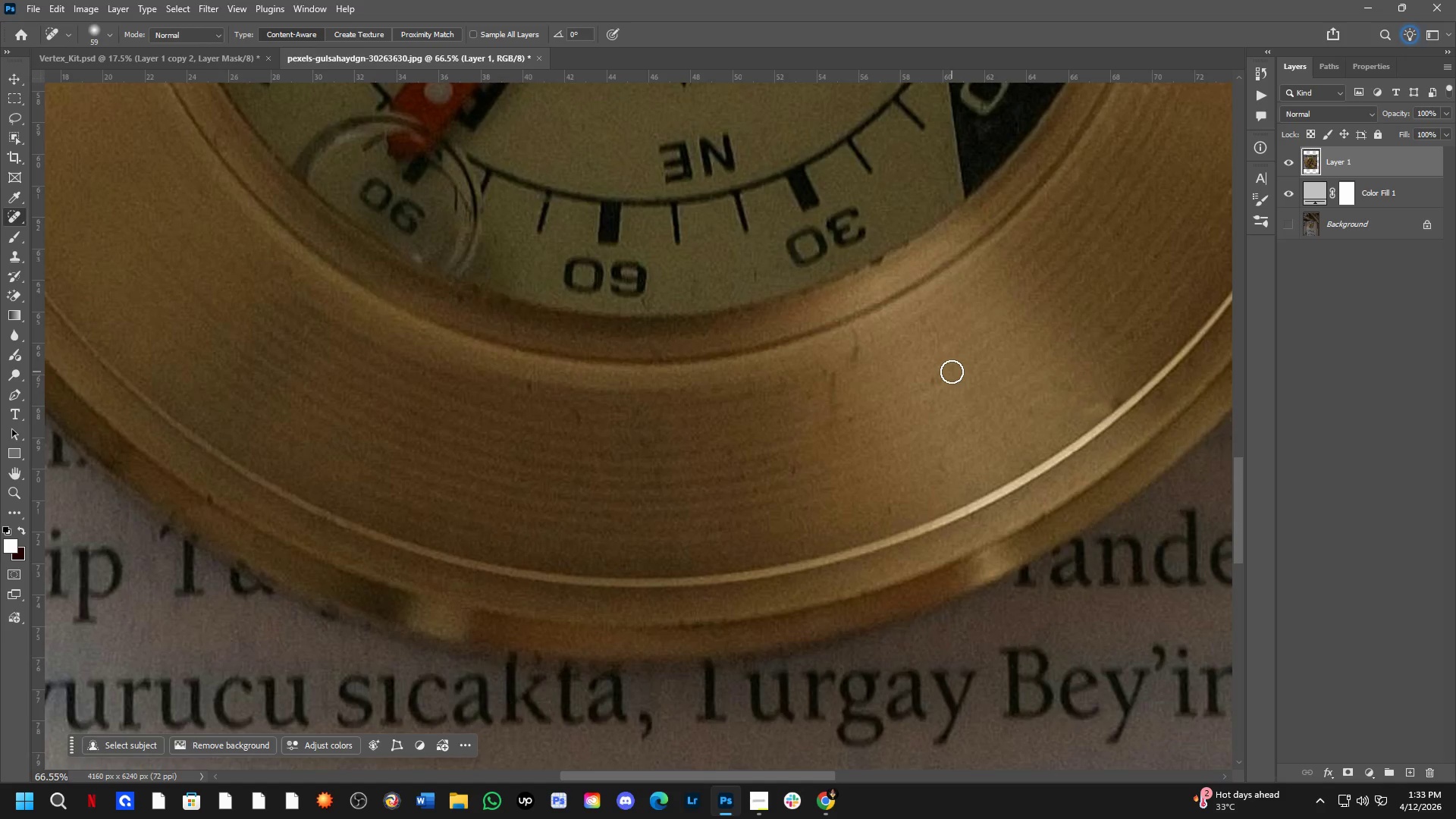 
left_click_drag(start_coordinate=[952, 372], to_coordinate=[911, 386])
 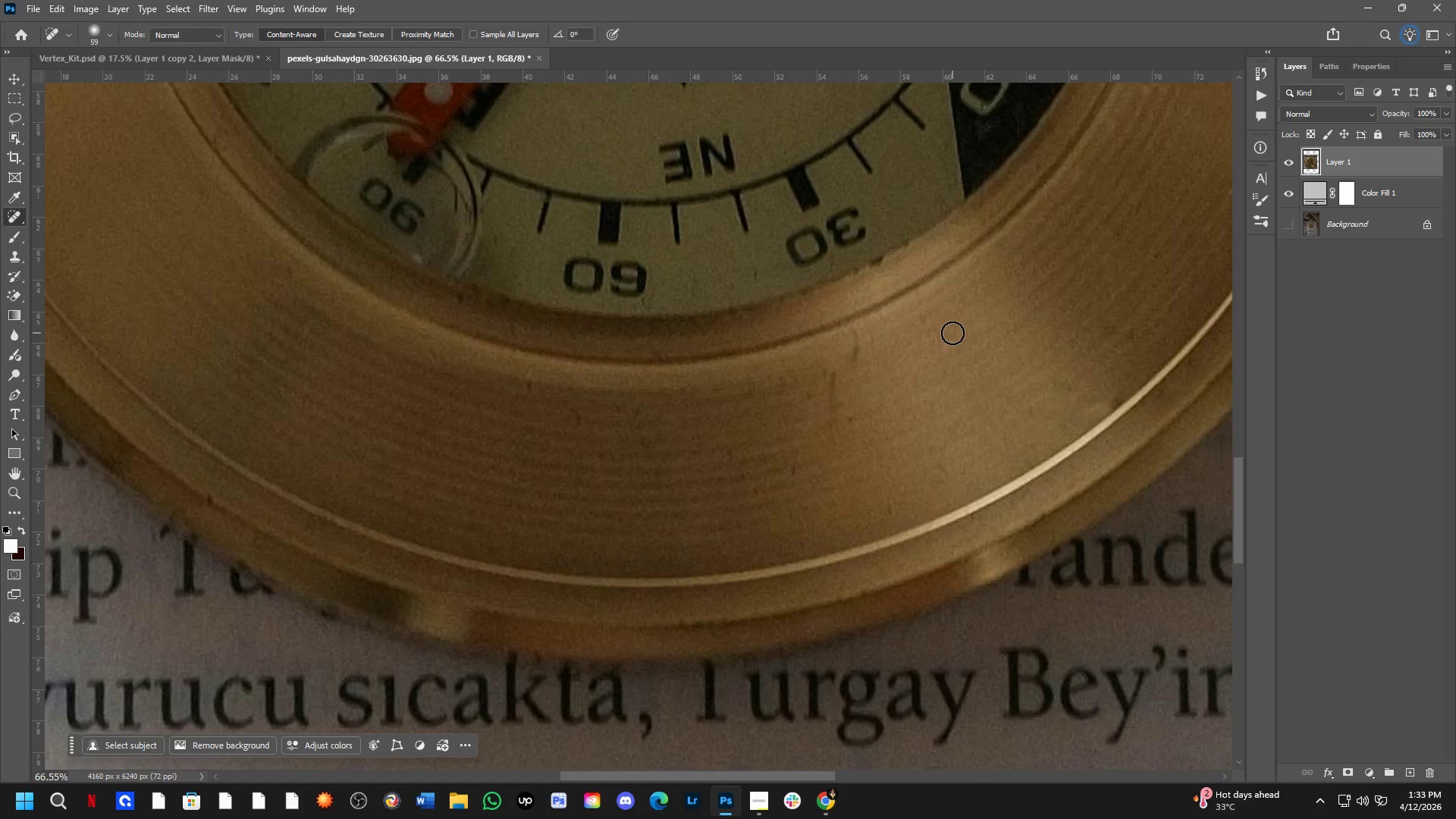 
left_click_drag(start_coordinate=[952, 331], to_coordinate=[899, 349])
 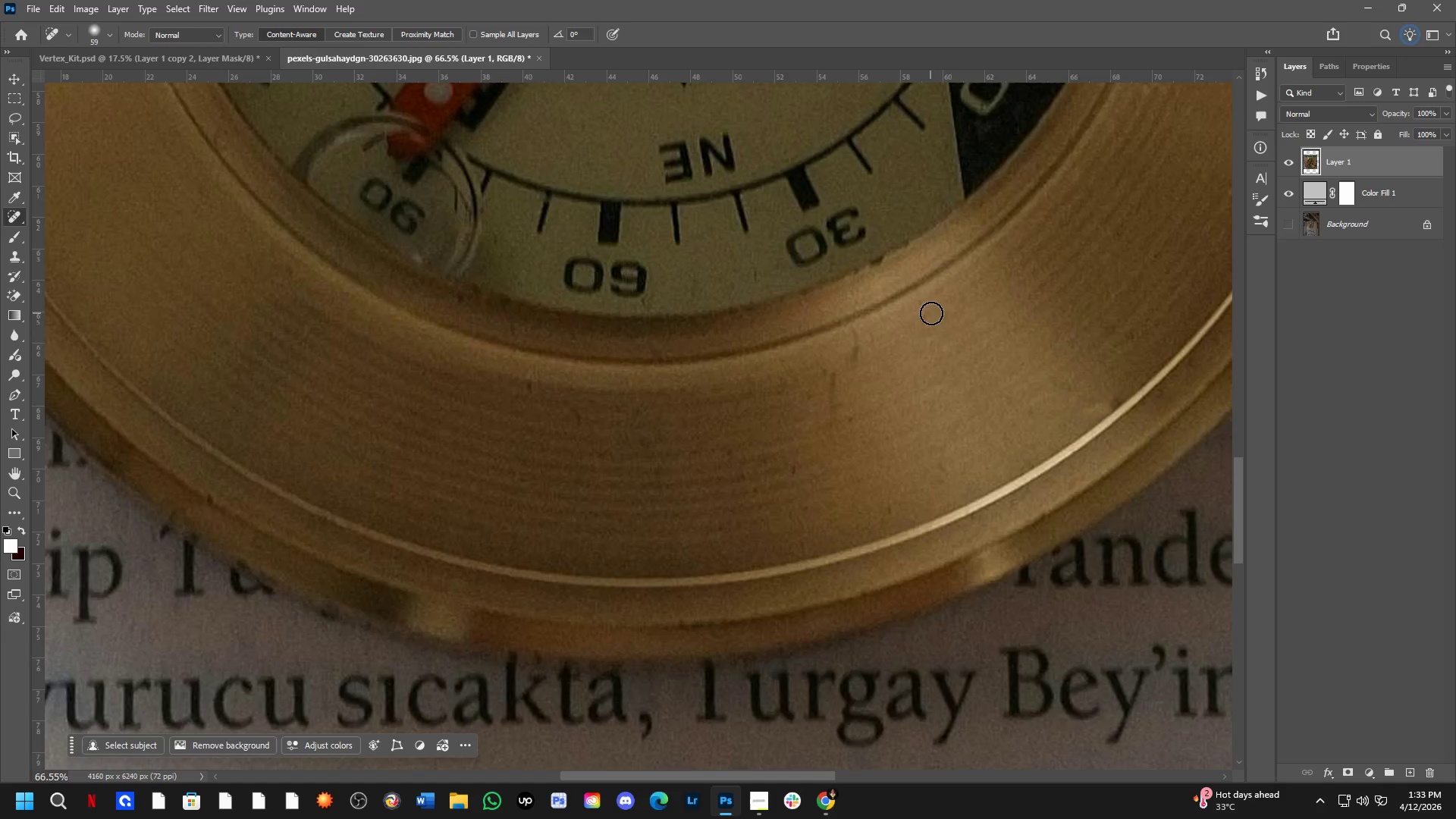 
left_click_drag(start_coordinate=[932, 312], to_coordinate=[901, 331])
 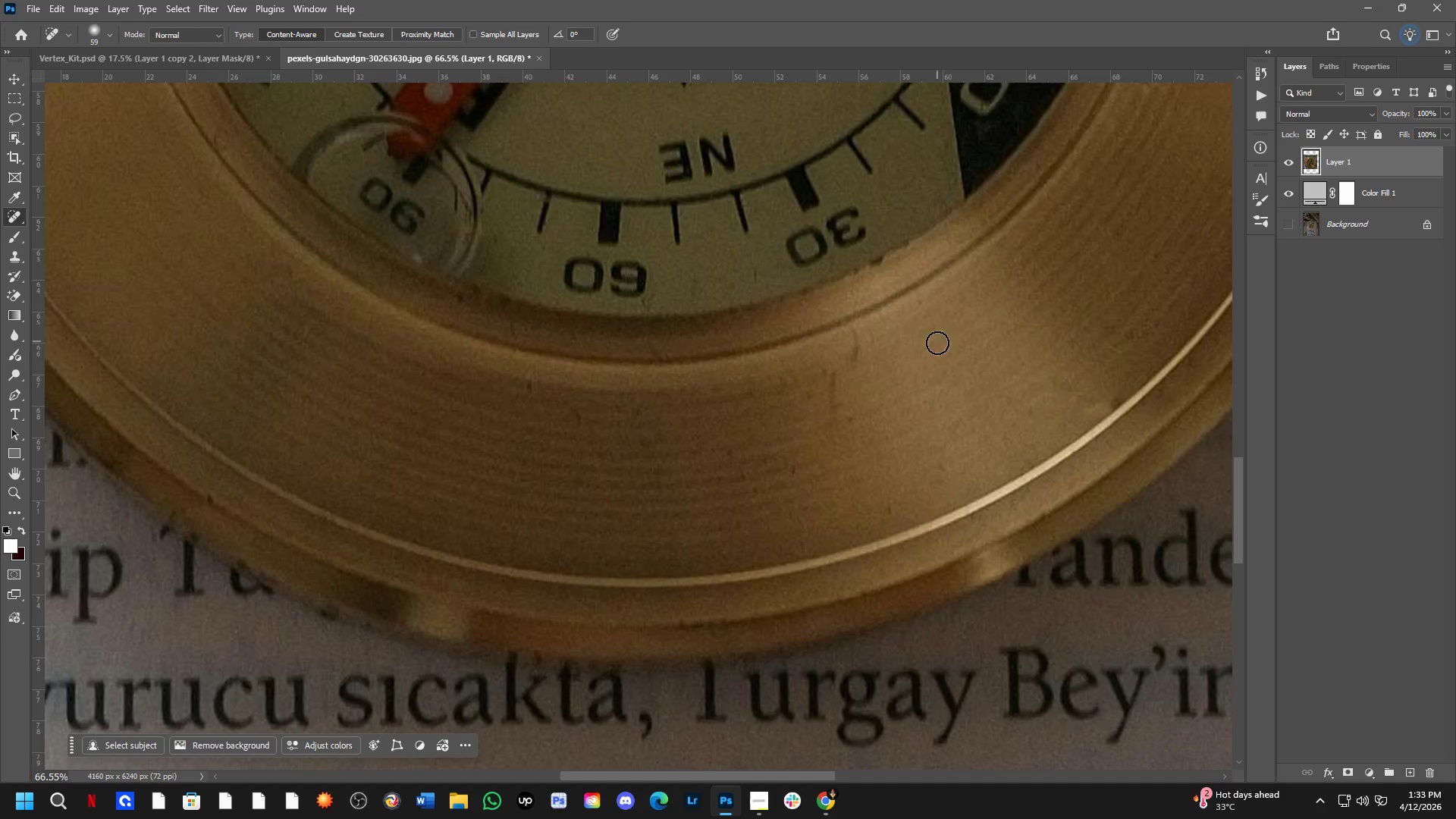 
hold_key(key=Space, duration=0.78)
 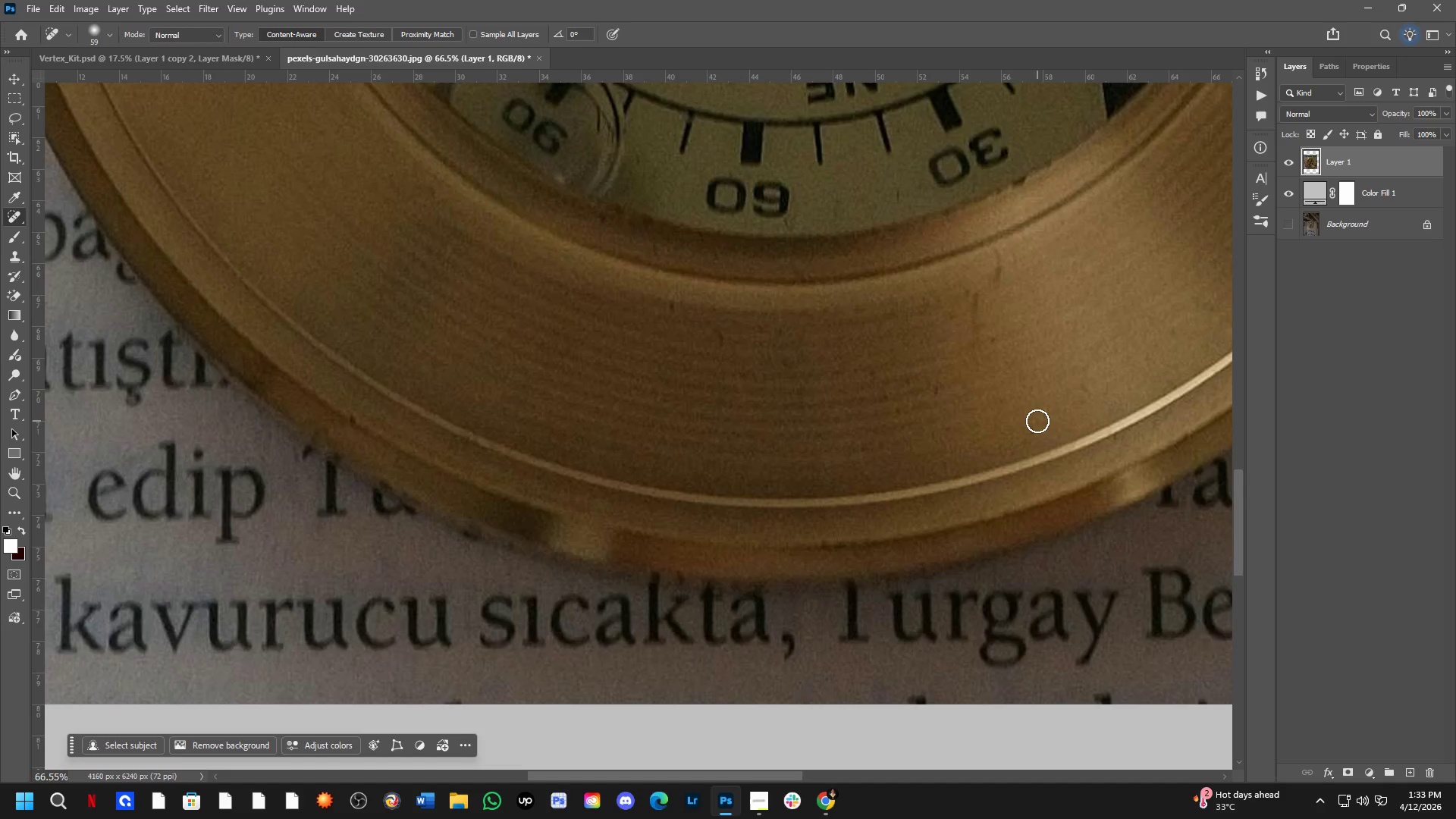 
left_click_drag(start_coordinate=[848, 430], to_coordinate=[990, 350])
 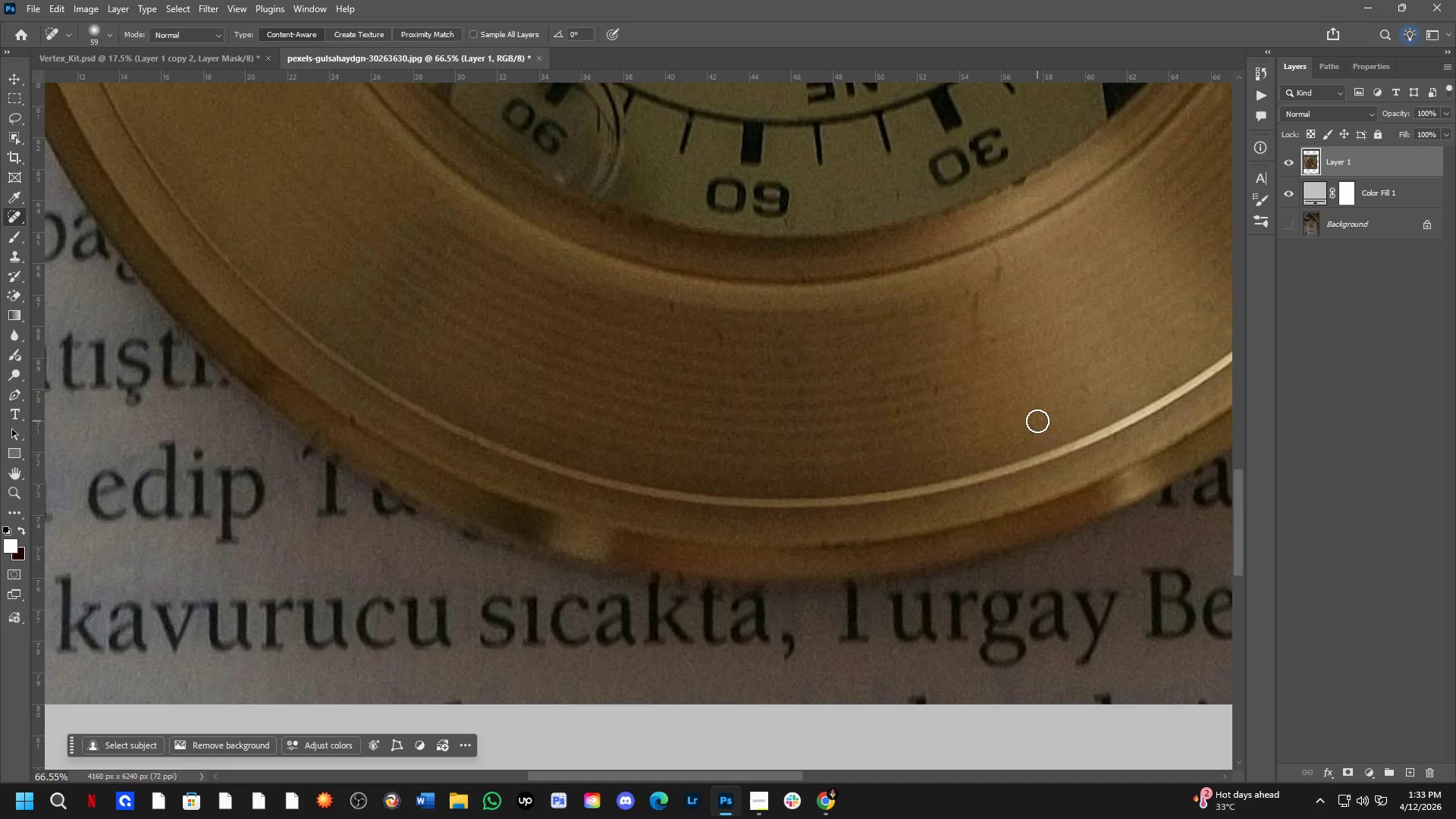 
left_click_drag(start_coordinate=[1035, 425], to_coordinate=[1009, 438])
 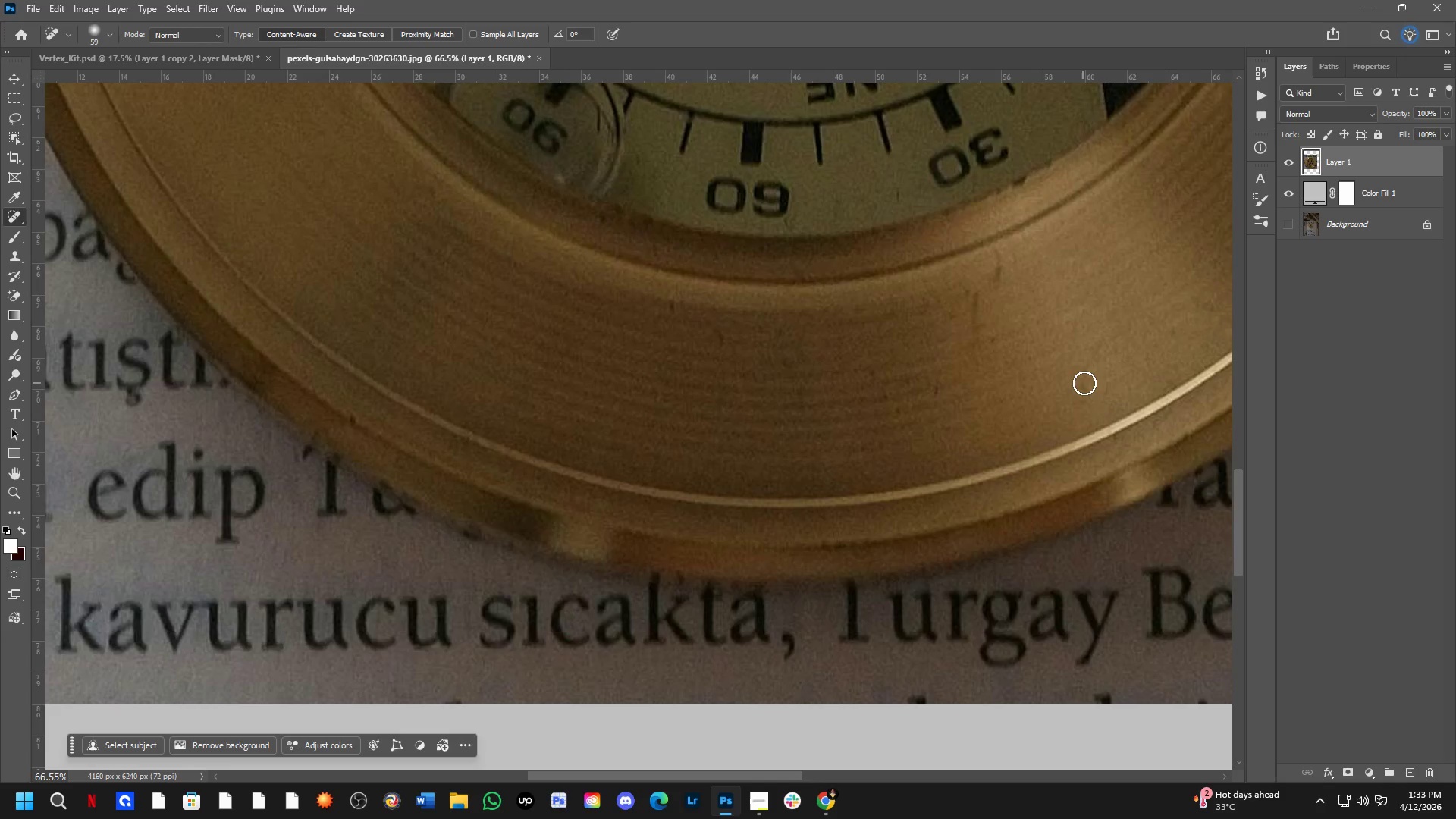 
left_click_drag(start_coordinate=[1086, 383], to_coordinate=[1073, 410])
 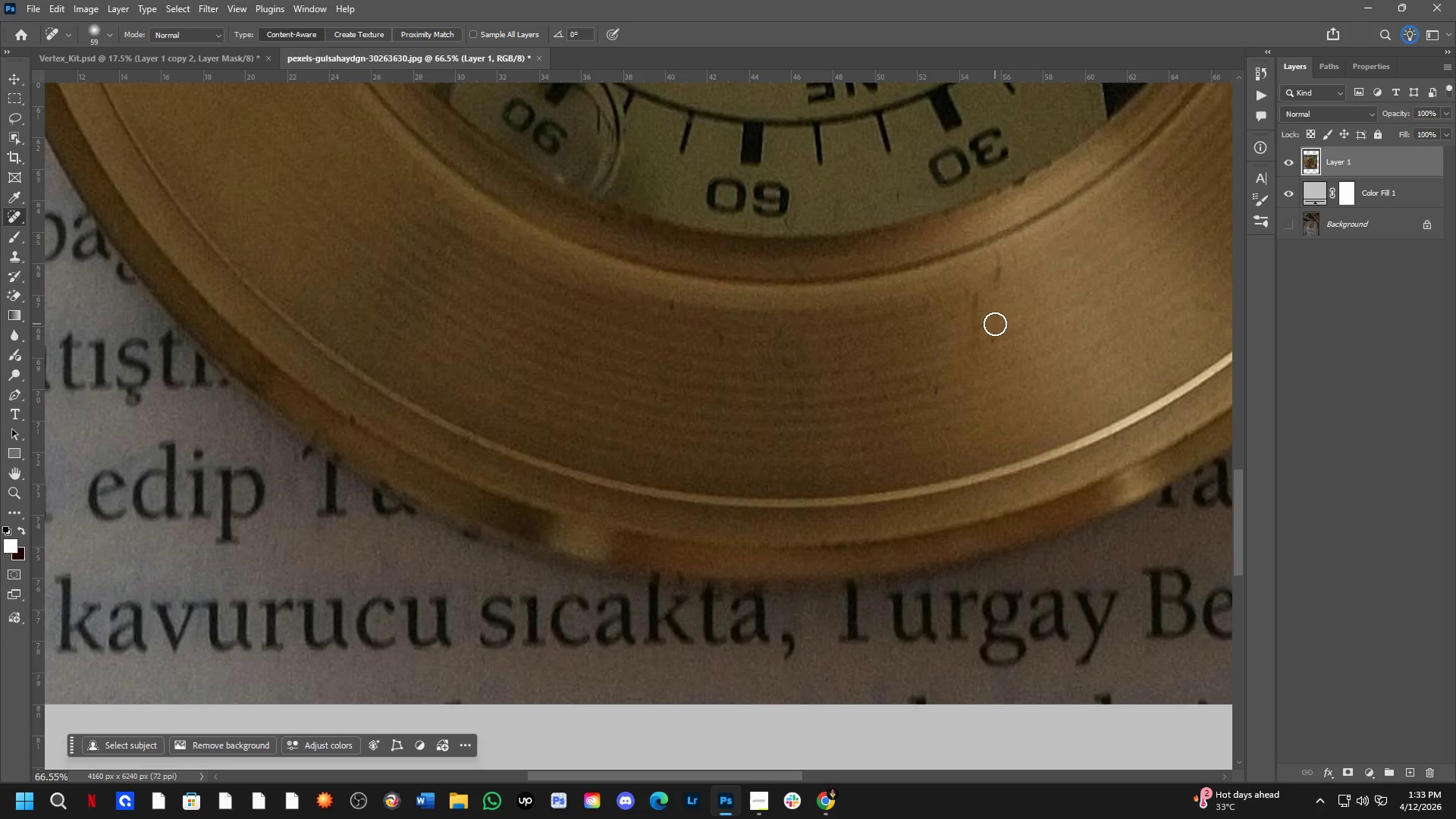 
left_click_drag(start_coordinate=[995, 323], to_coordinate=[959, 338])
 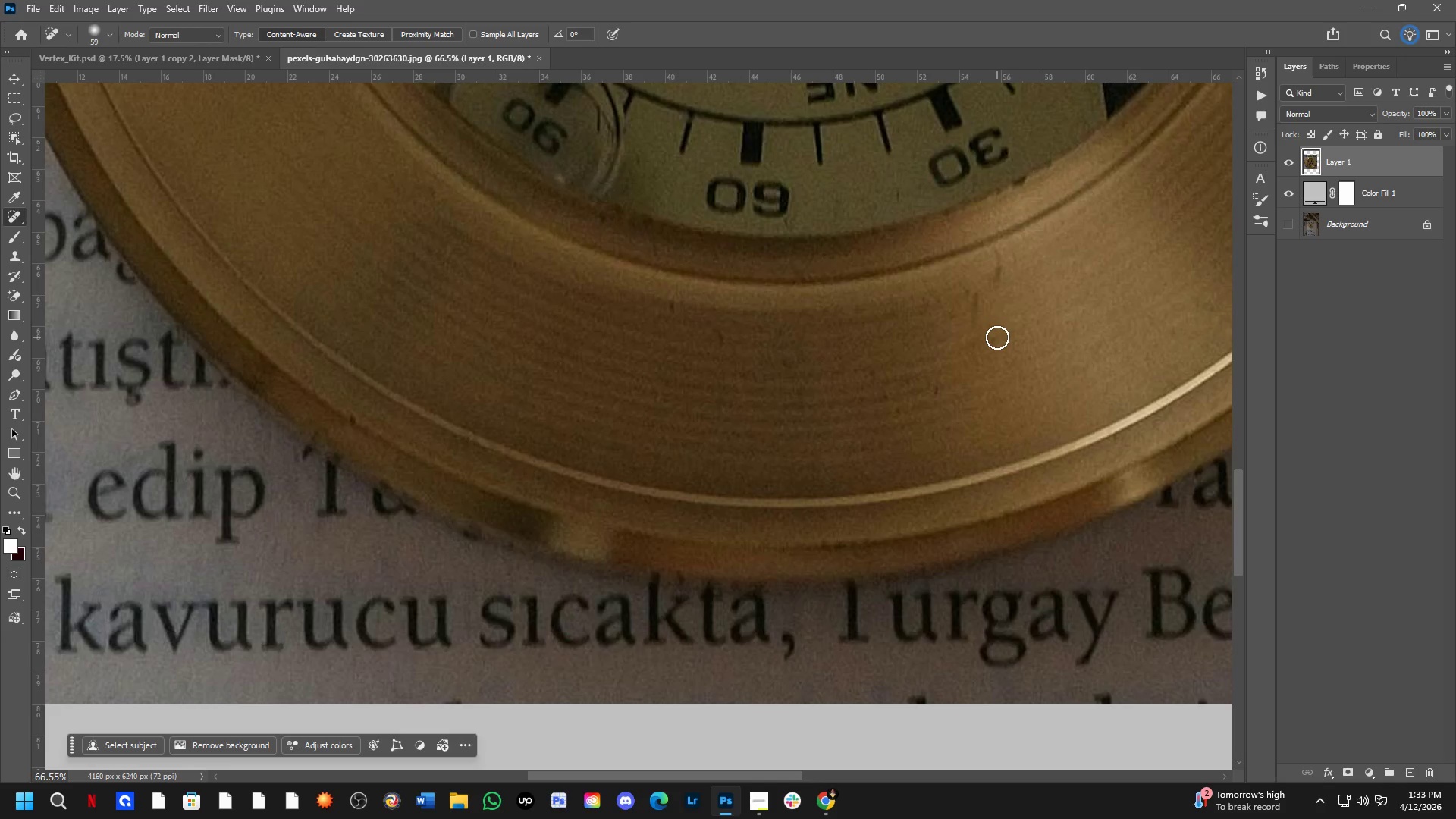 
left_click_drag(start_coordinate=[997, 338], to_coordinate=[955, 358])
 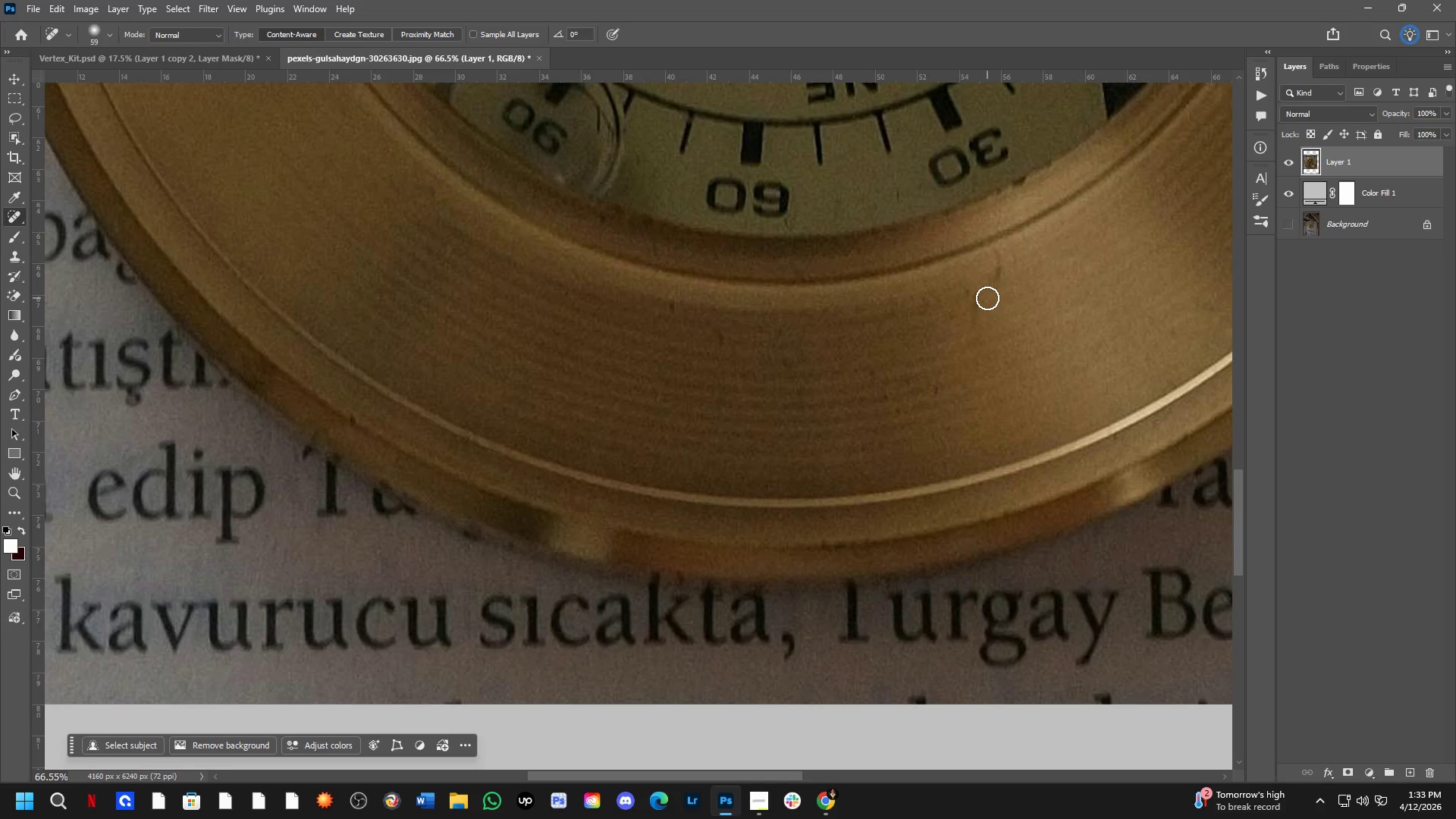 
left_click_drag(start_coordinate=[987, 298], to_coordinate=[959, 312])
 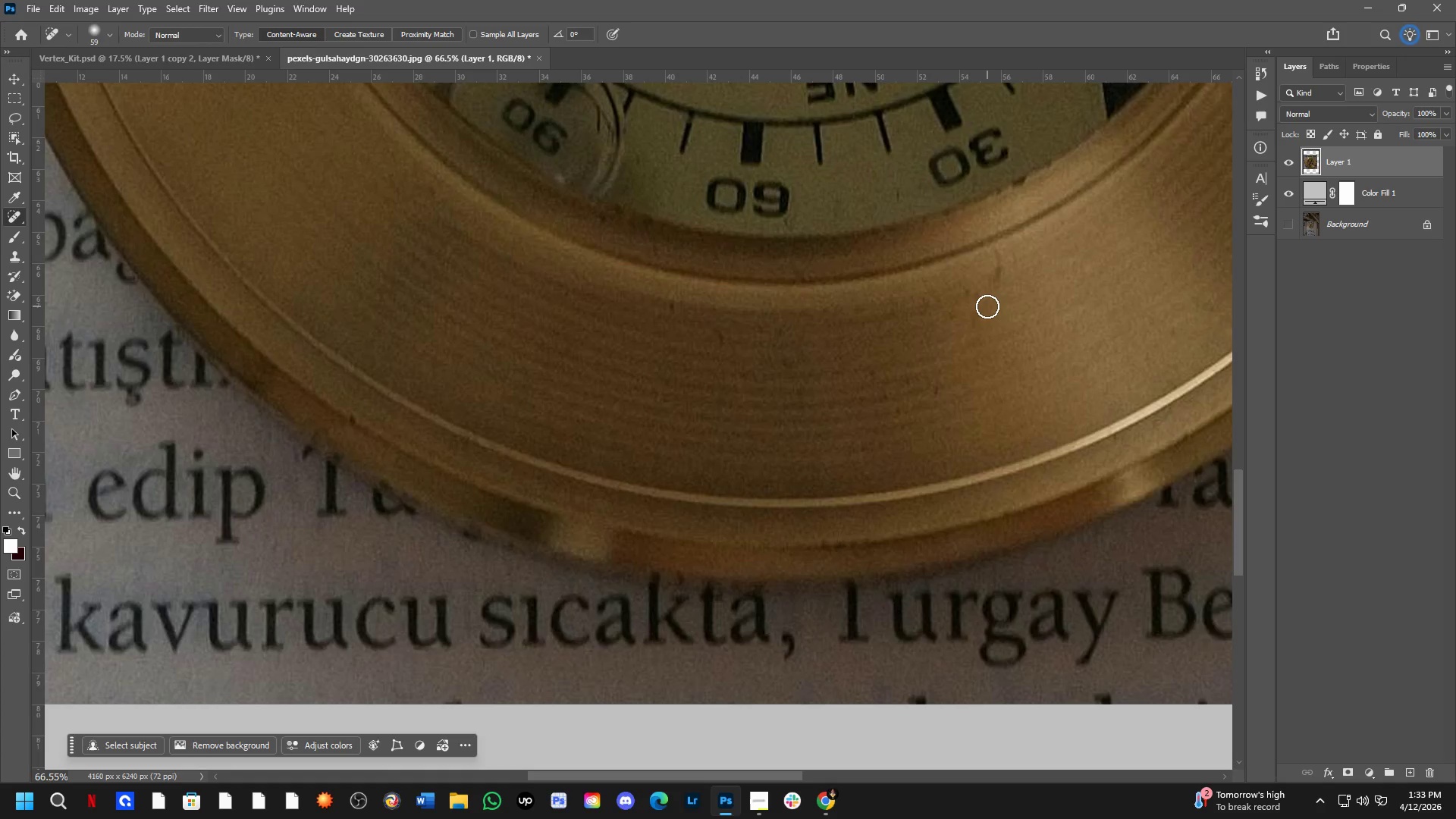 
left_click_drag(start_coordinate=[987, 306], to_coordinate=[966, 329])
 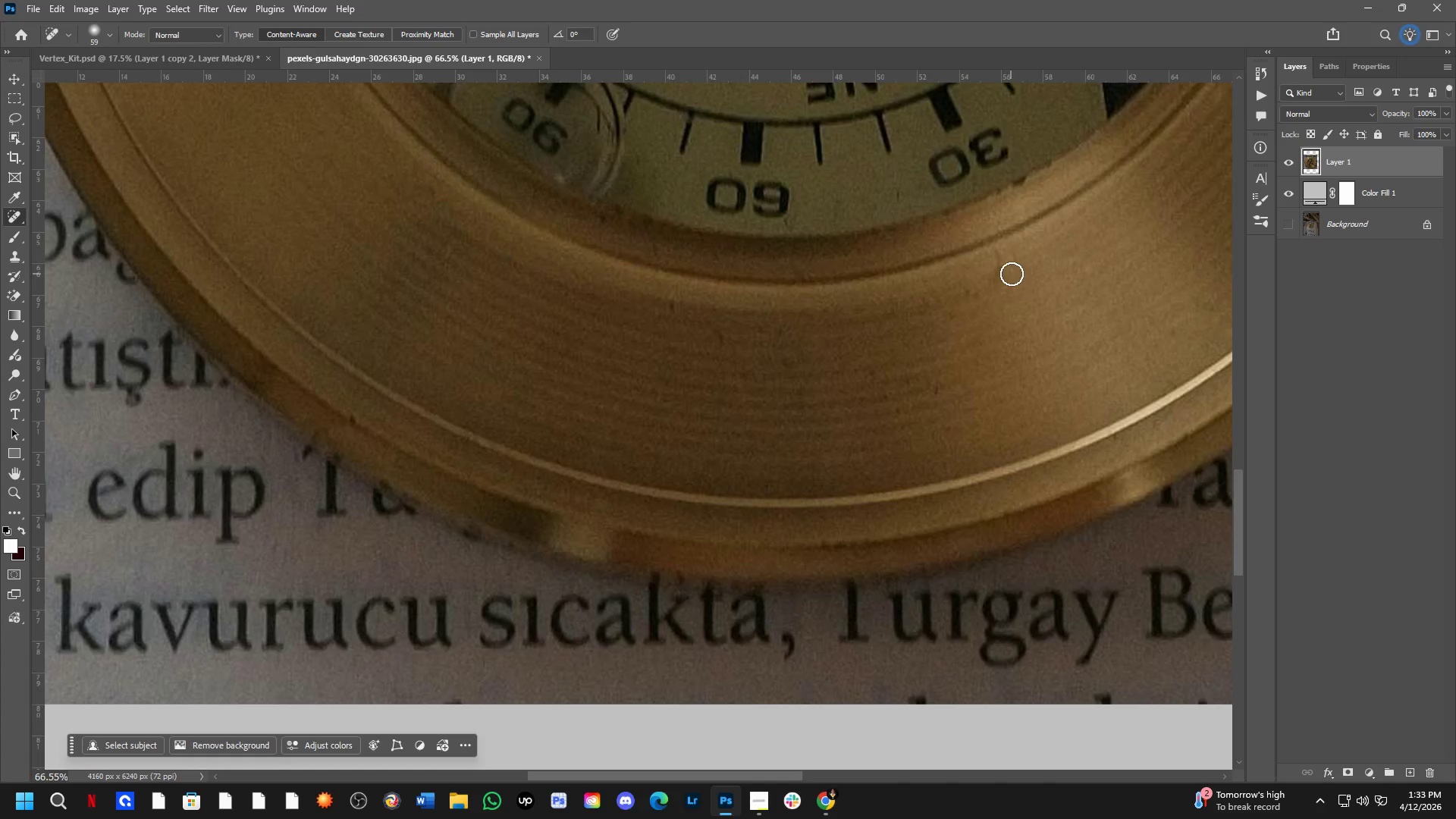 
left_click_drag(start_coordinate=[1013, 269], to_coordinate=[969, 287])
 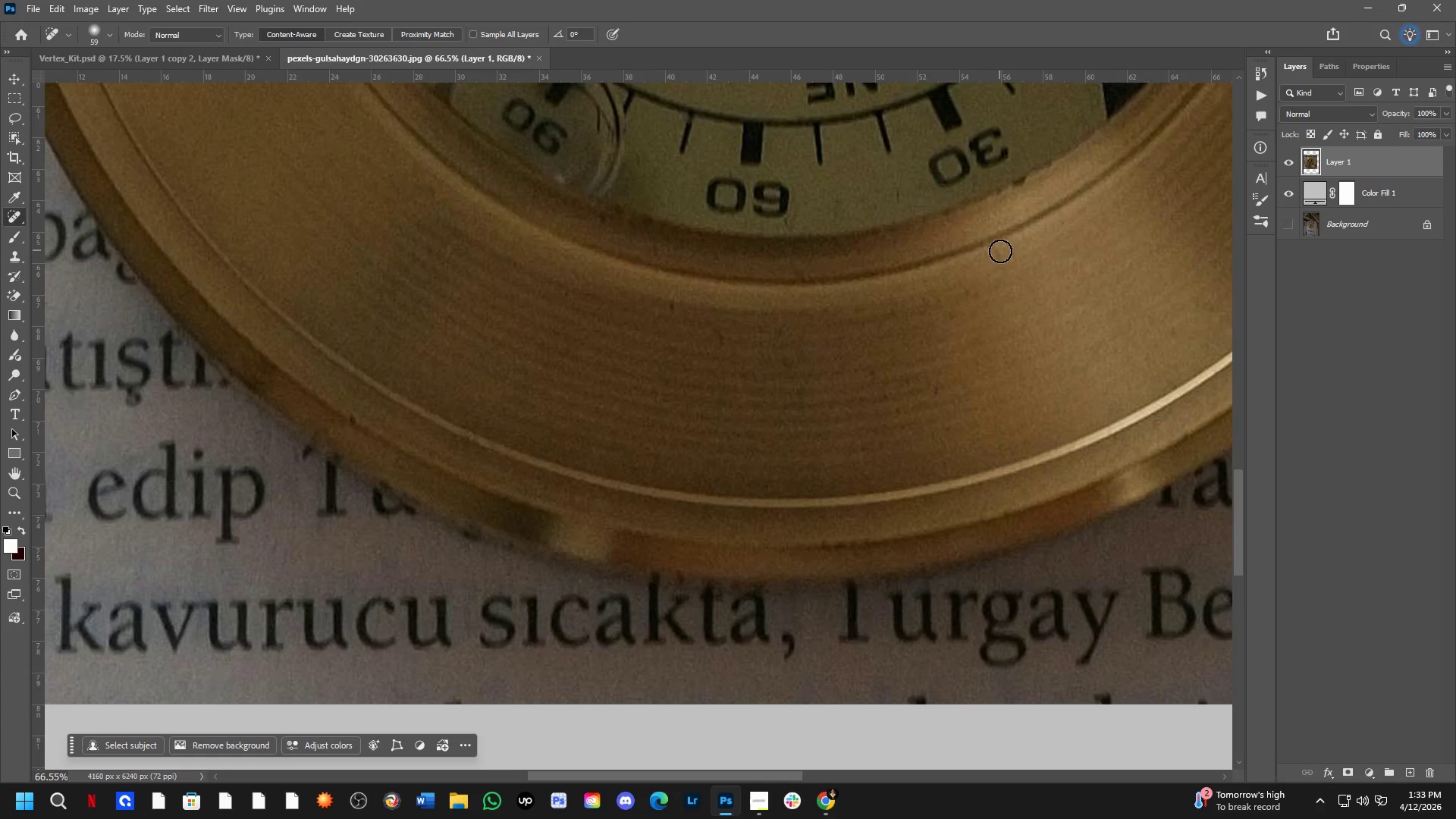 
left_click_drag(start_coordinate=[1004, 254], to_coordinate=[966, 266])
 